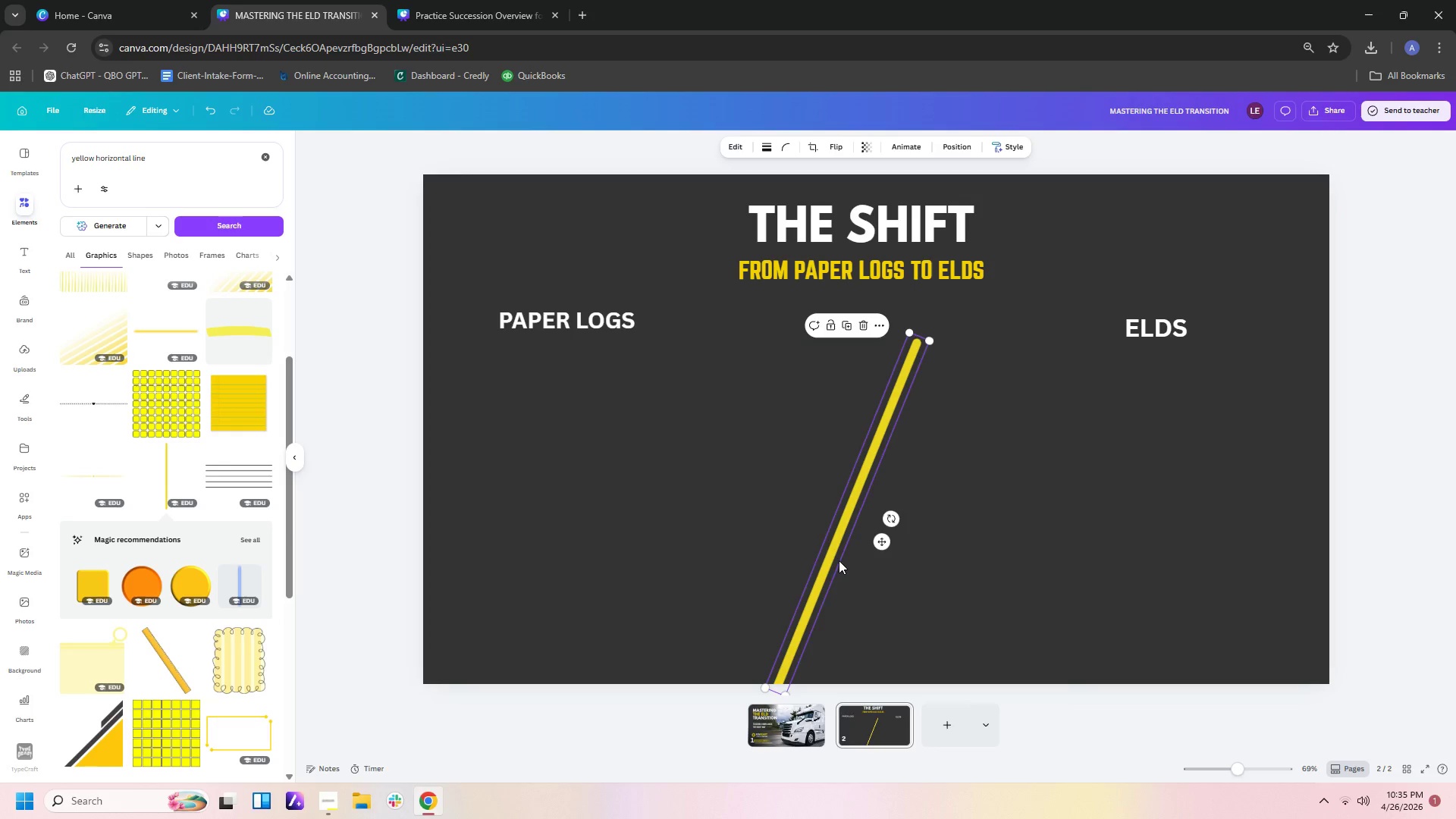 
left_click_drag(start_coordinate=[833, 560], to_coordinate=[835, 541])
 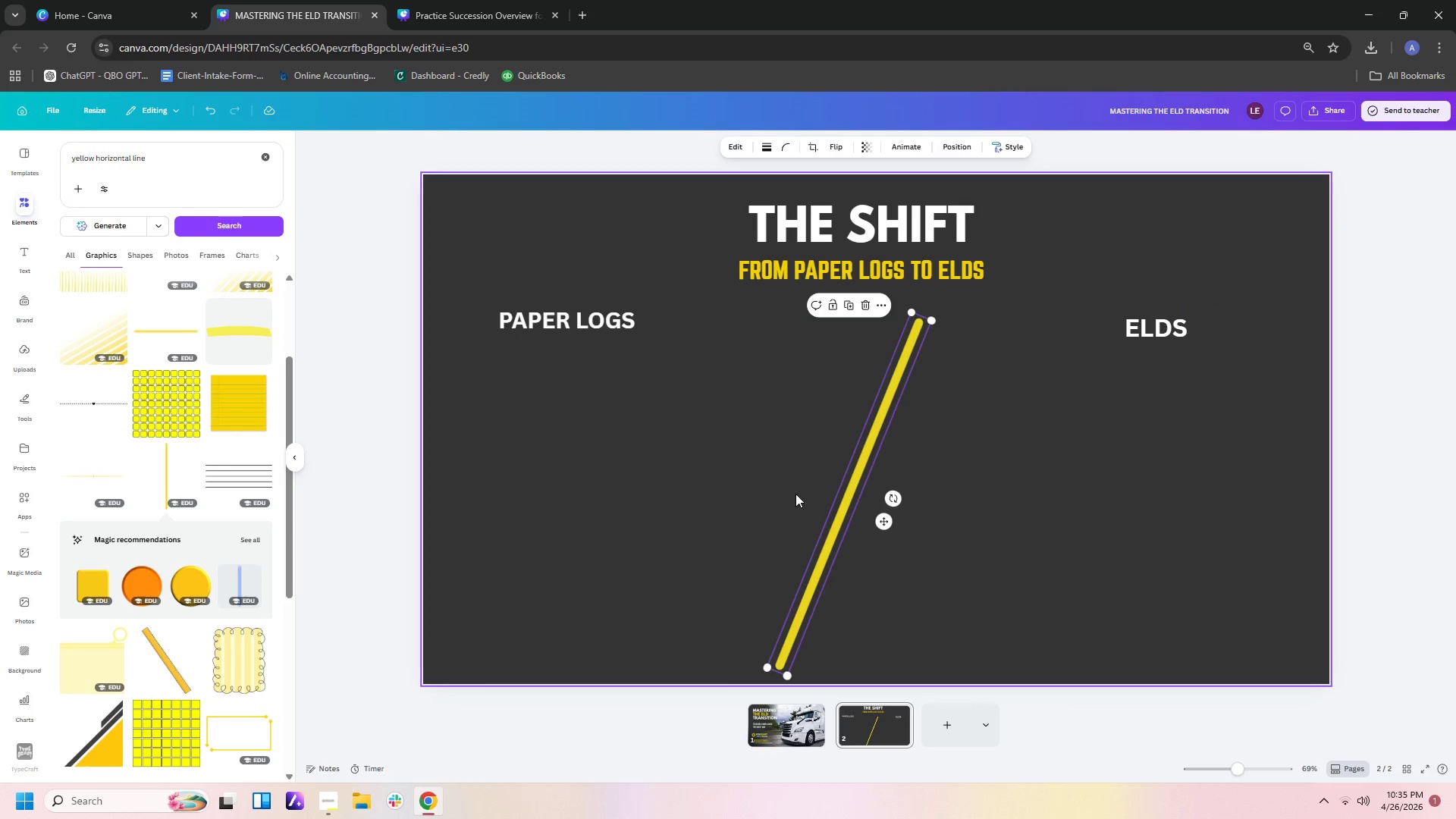 
wait(7.8)
 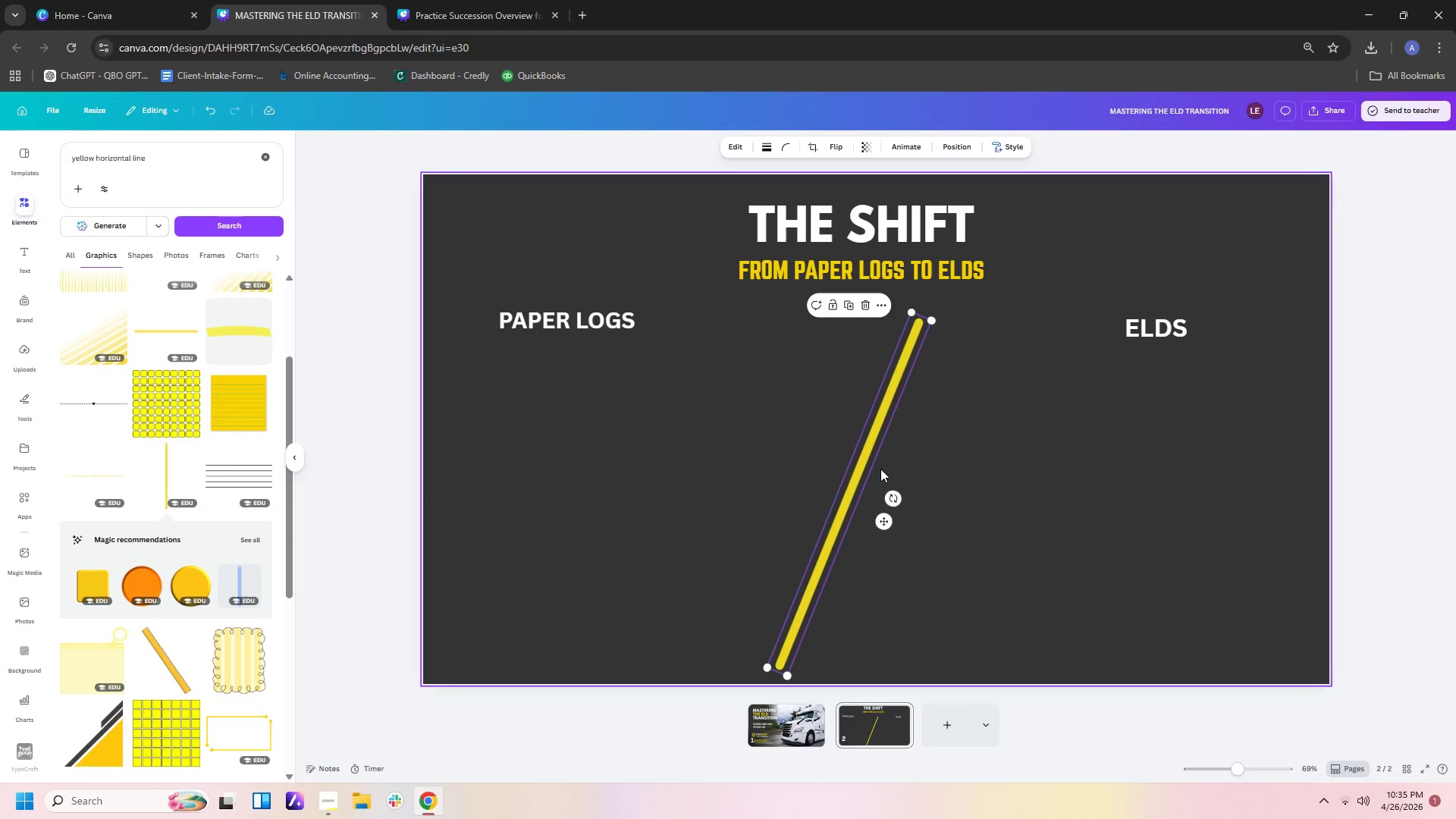 
left_click([865, 300])
 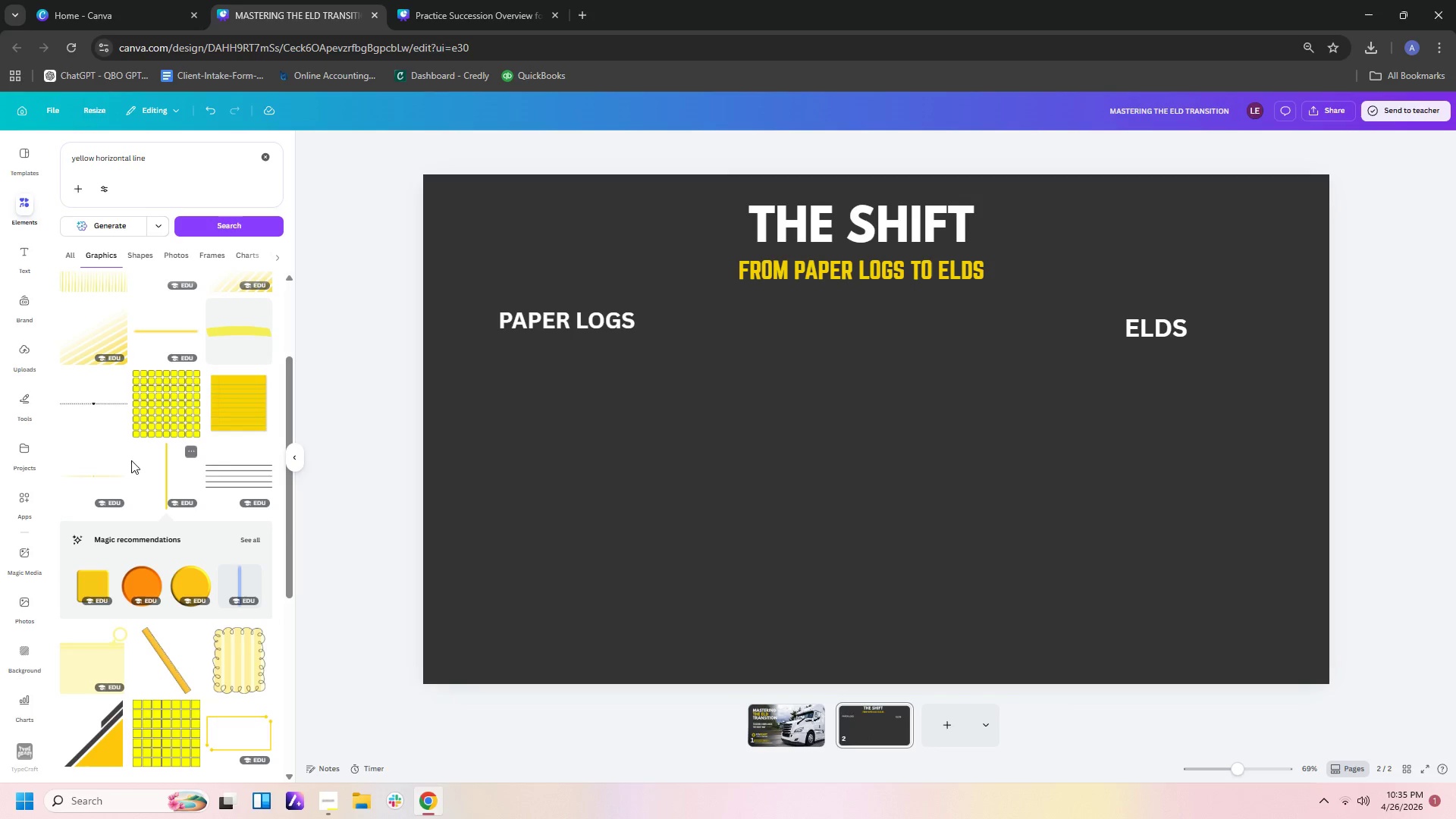 
scroll: coordinate [165, 475], scroll_direction: down, amount: 17.0
 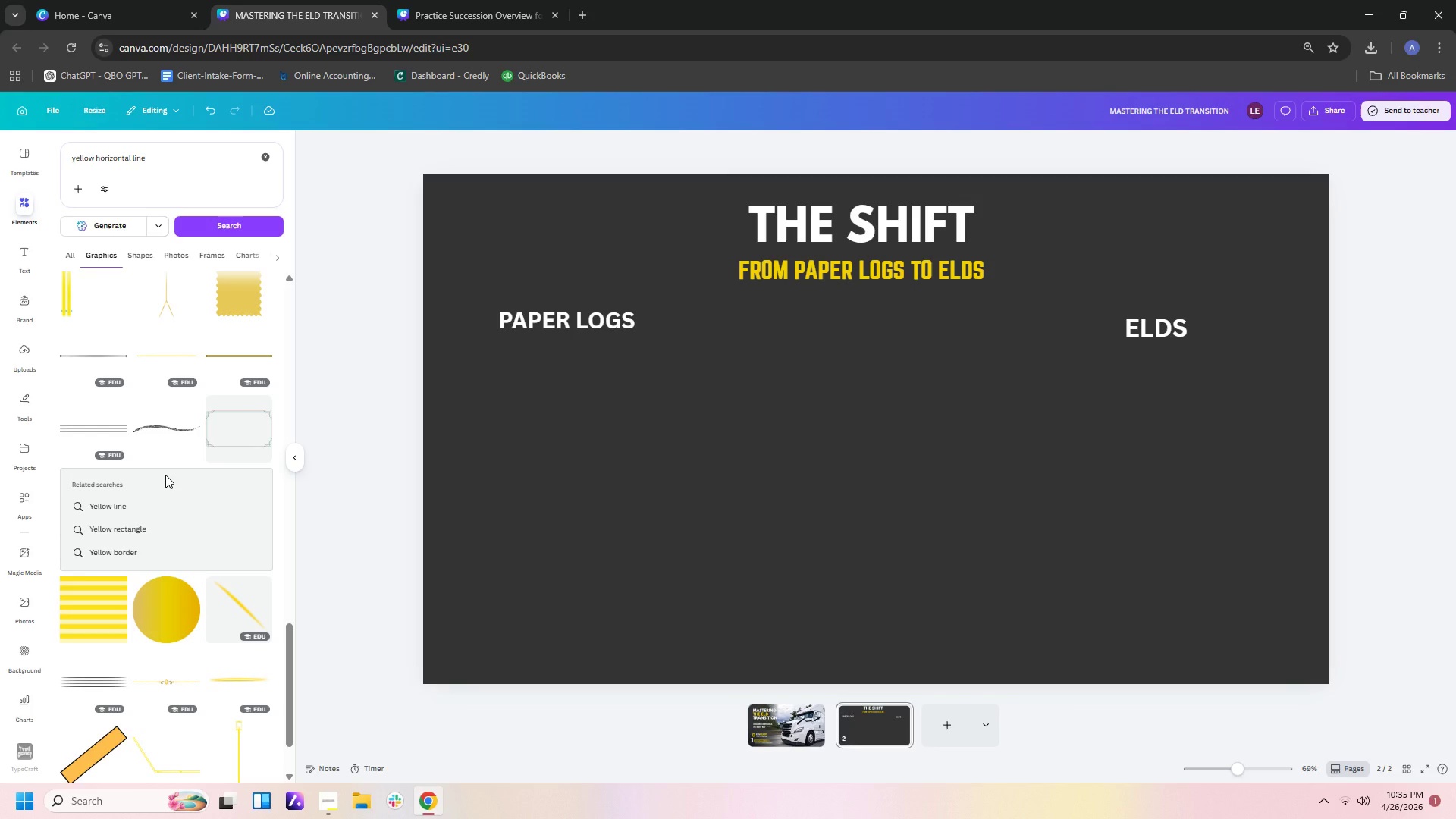 
scroll: coordinate [165, 475], scroll_direction: down, amount: 4.0
 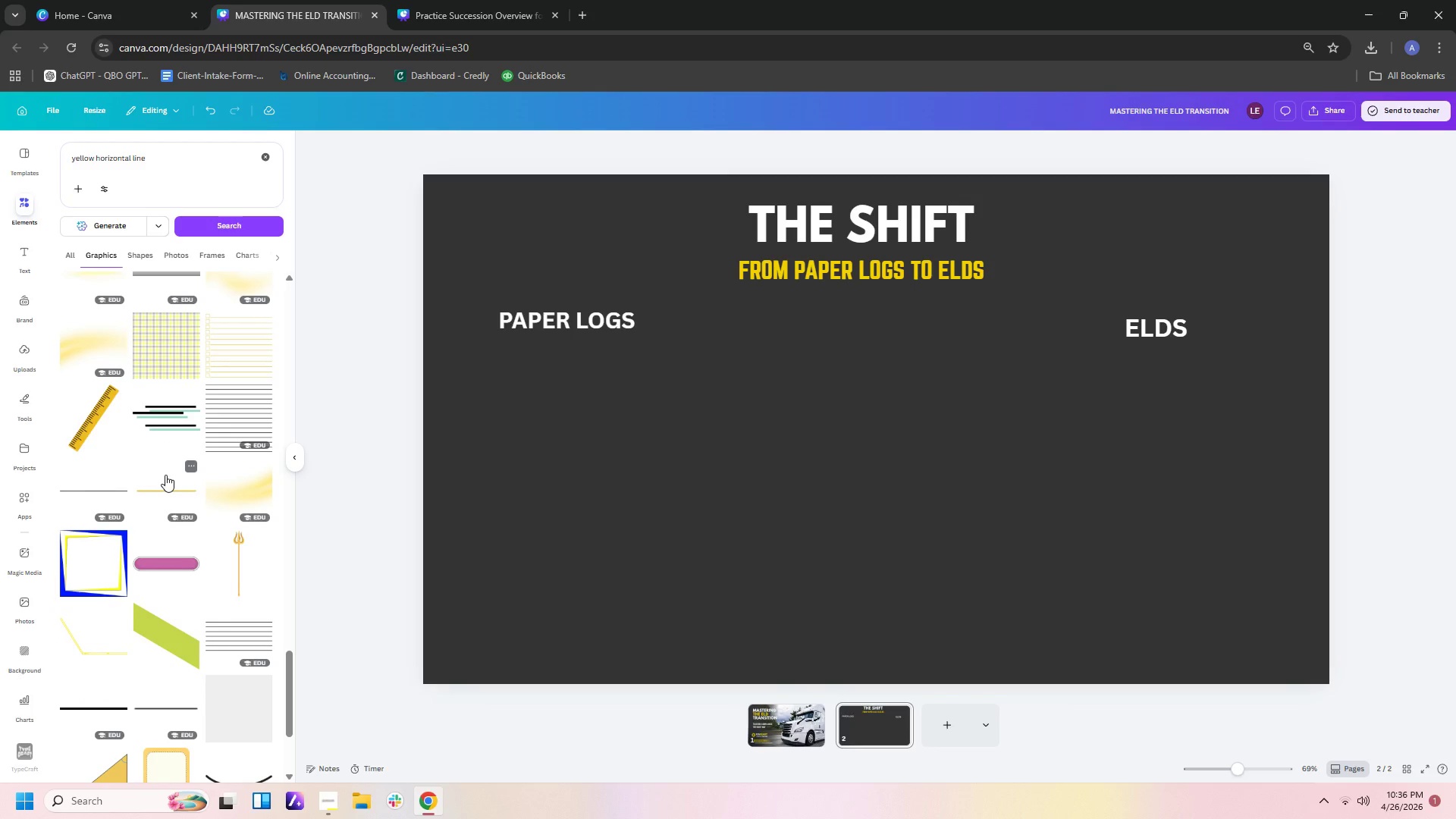 
left_click([167, 475])
 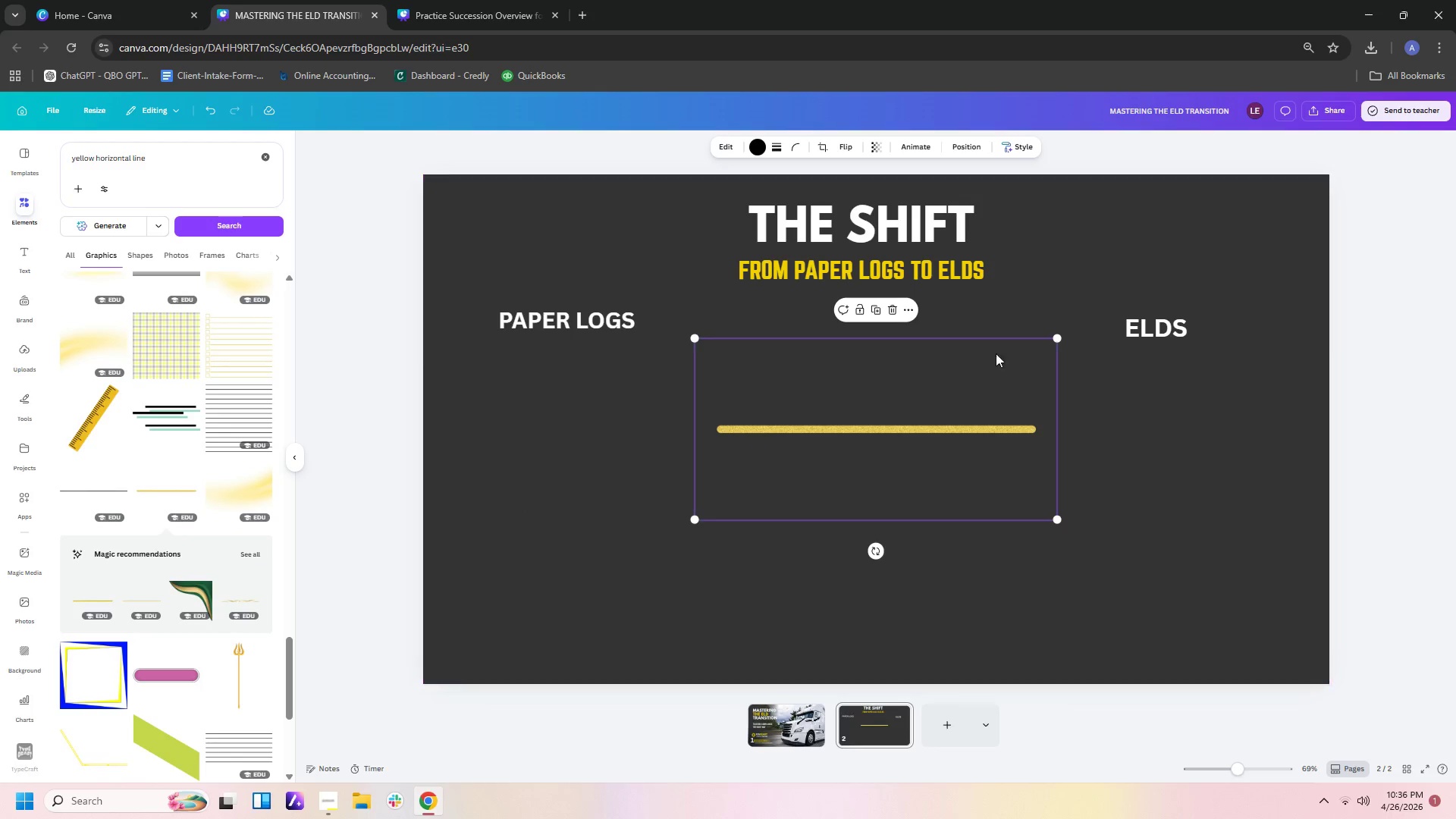 
left_click([896, 313])
 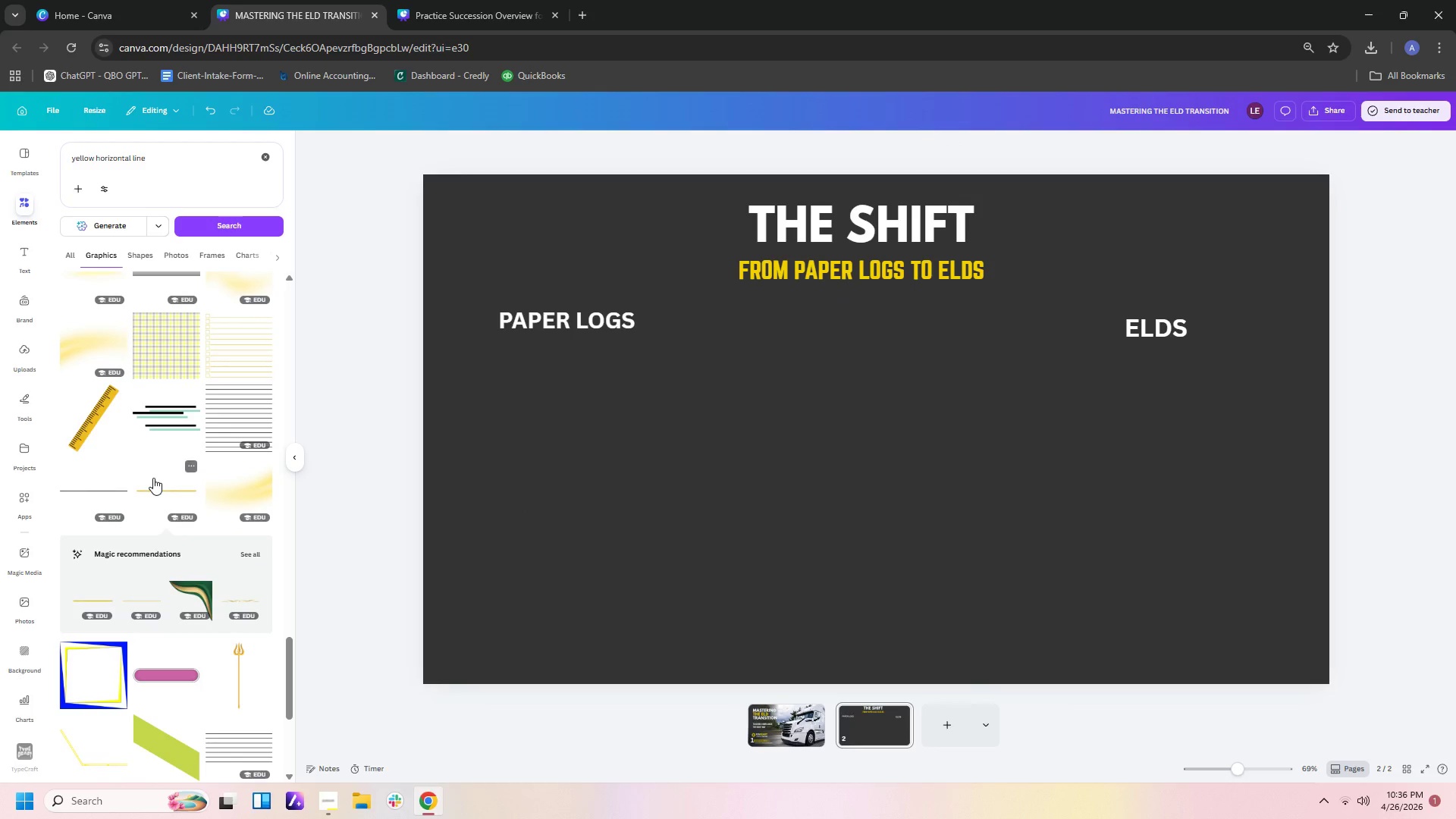 
scroll: coordinate [177, 488], scroll_direction: down, amount: 10.0
 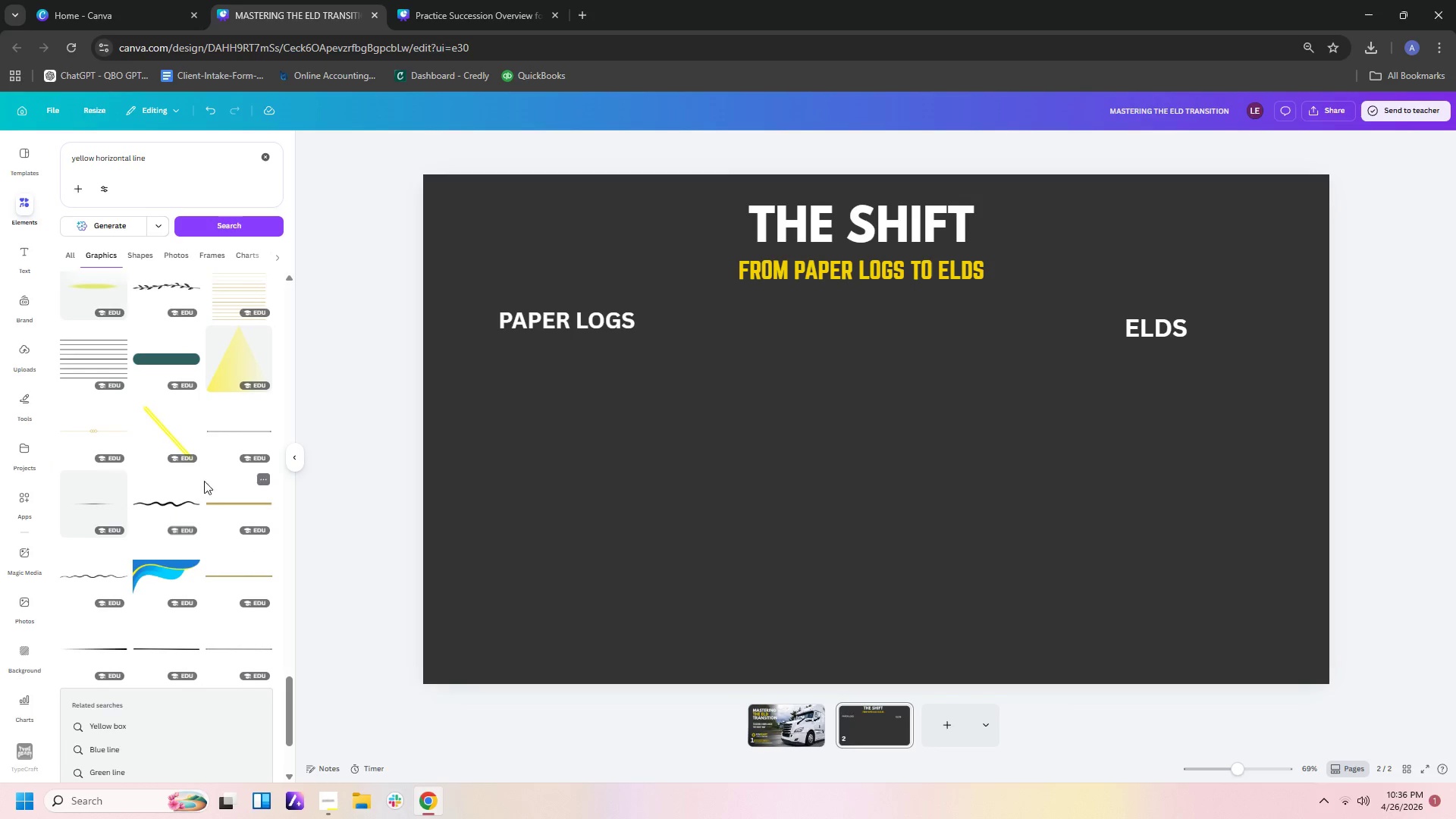 
scroll: coordinate [239, 499], scroll_direction: down, amount: 2.0
 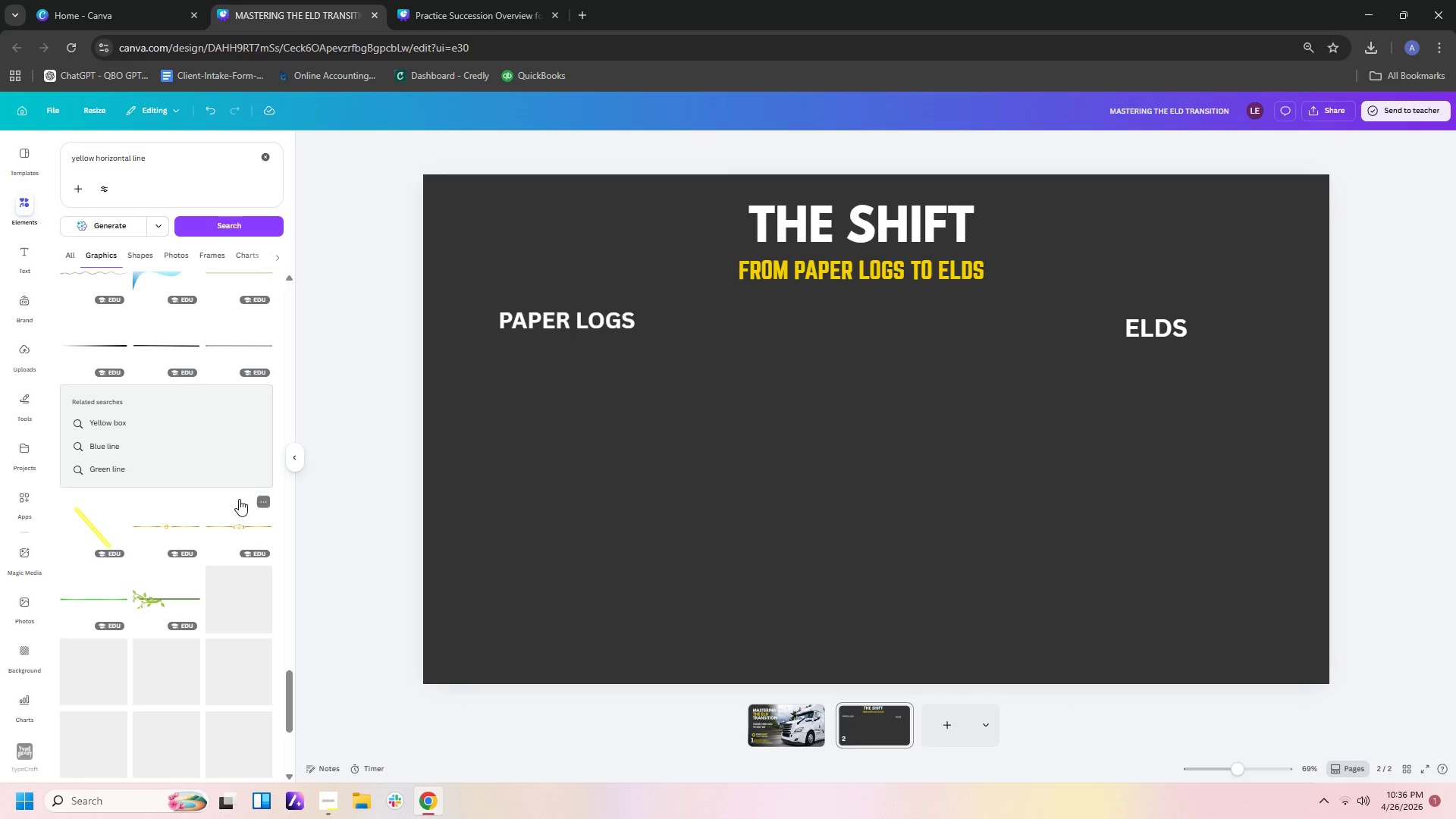 
right_click([181, 475])
 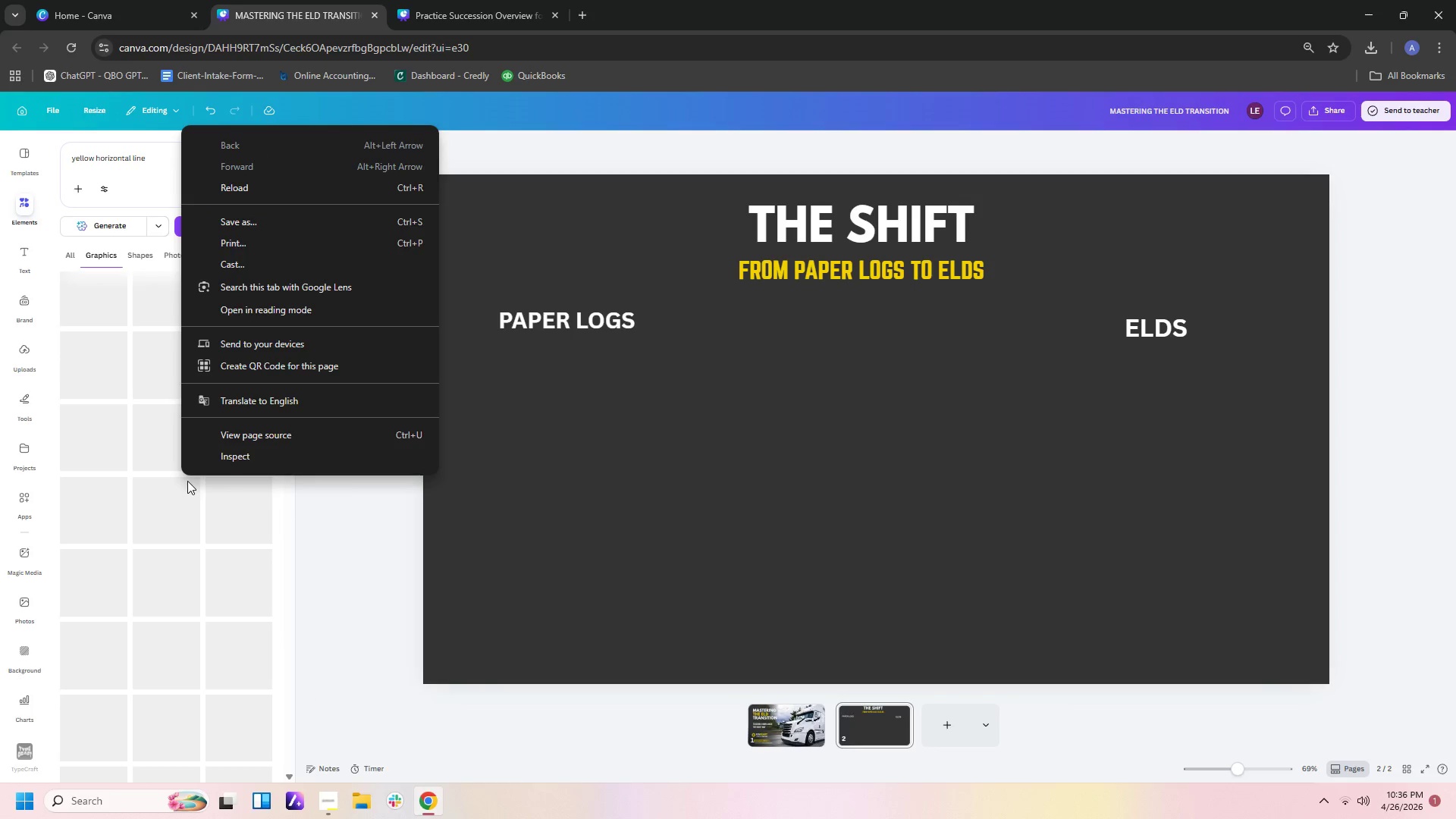 
scroll: coordinate [127, 510], scroll_direction: up, amount: 52.0
 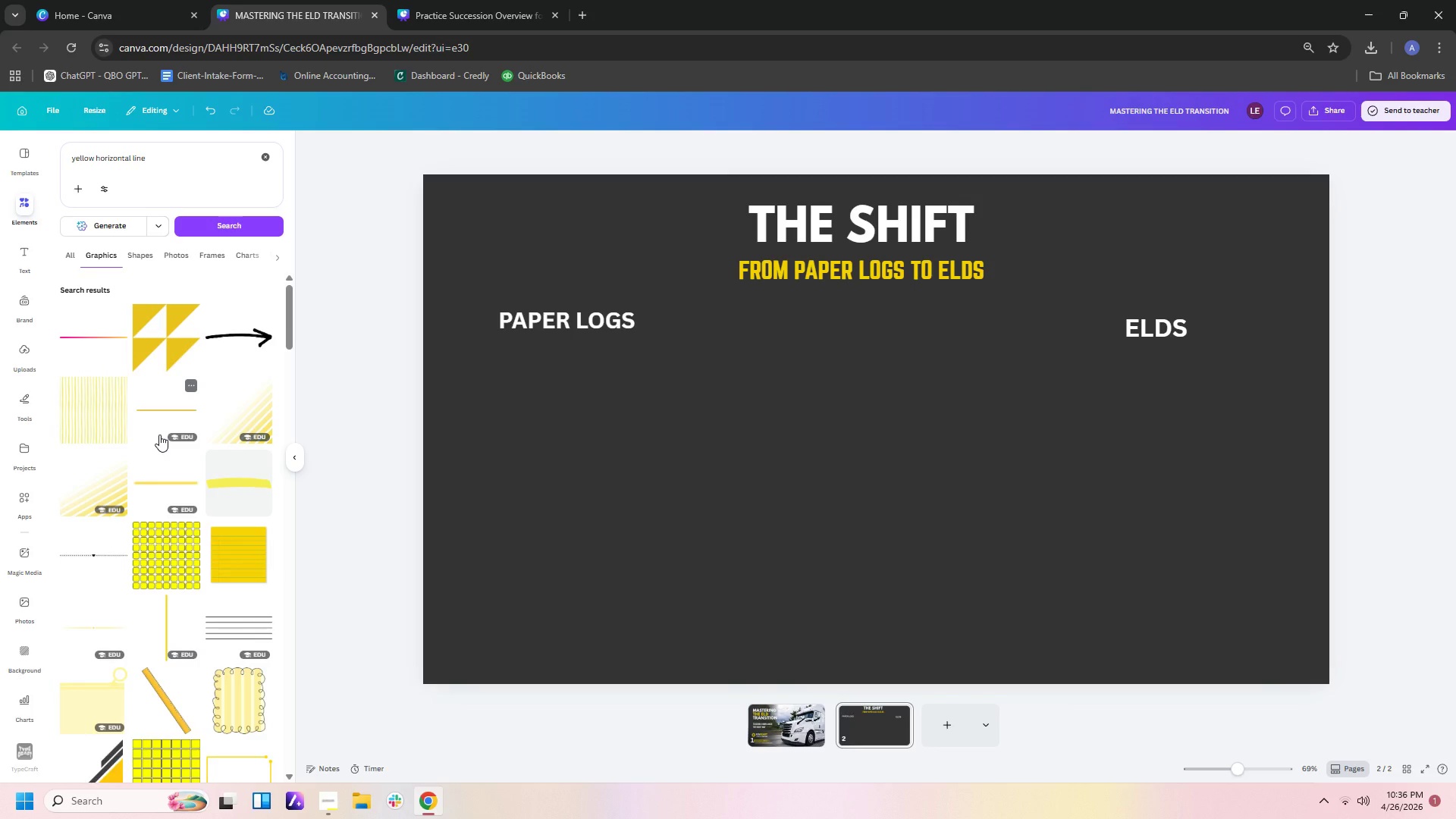 
left_click([159, 435])
 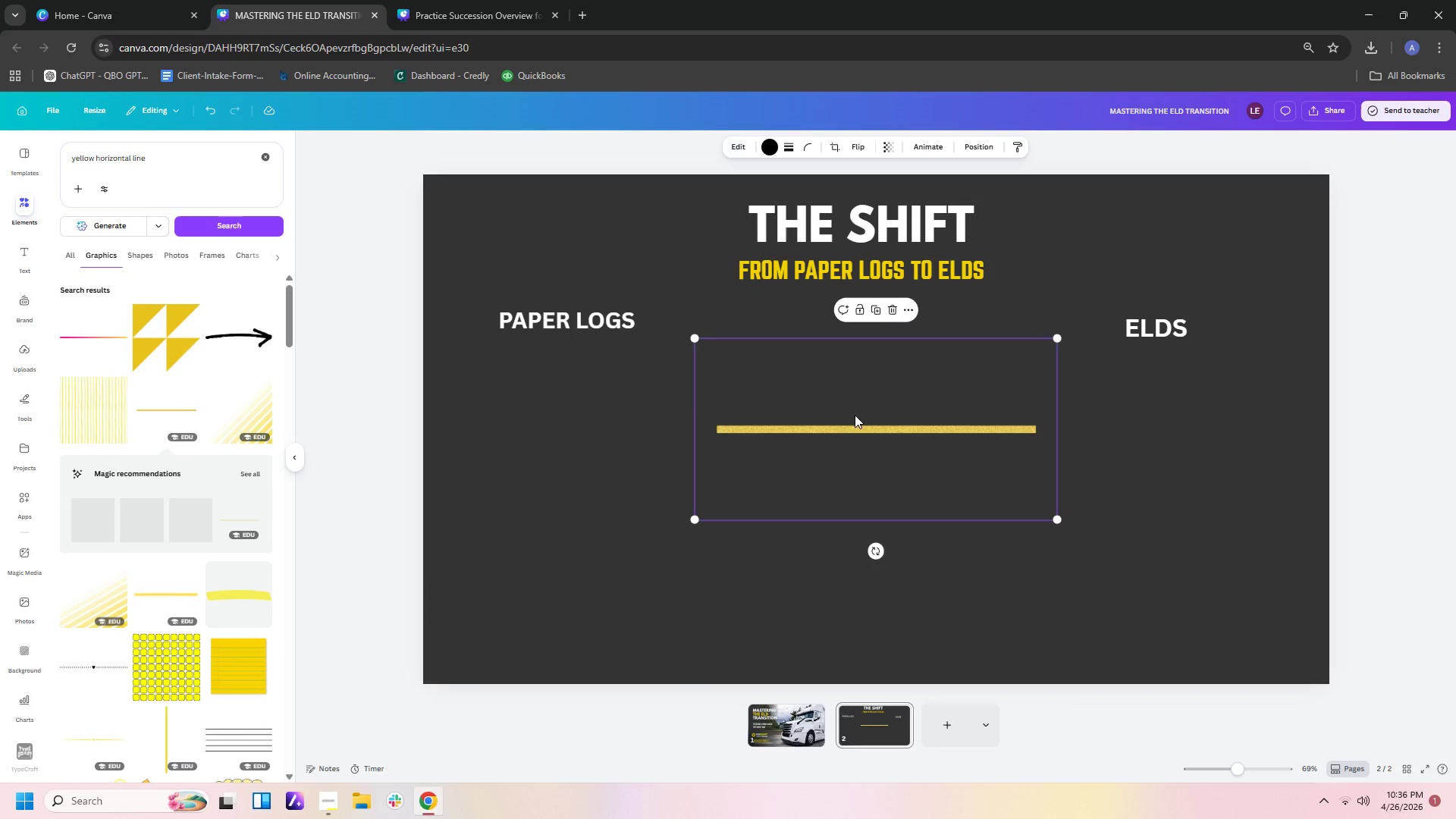 
left_click([890, 316])
 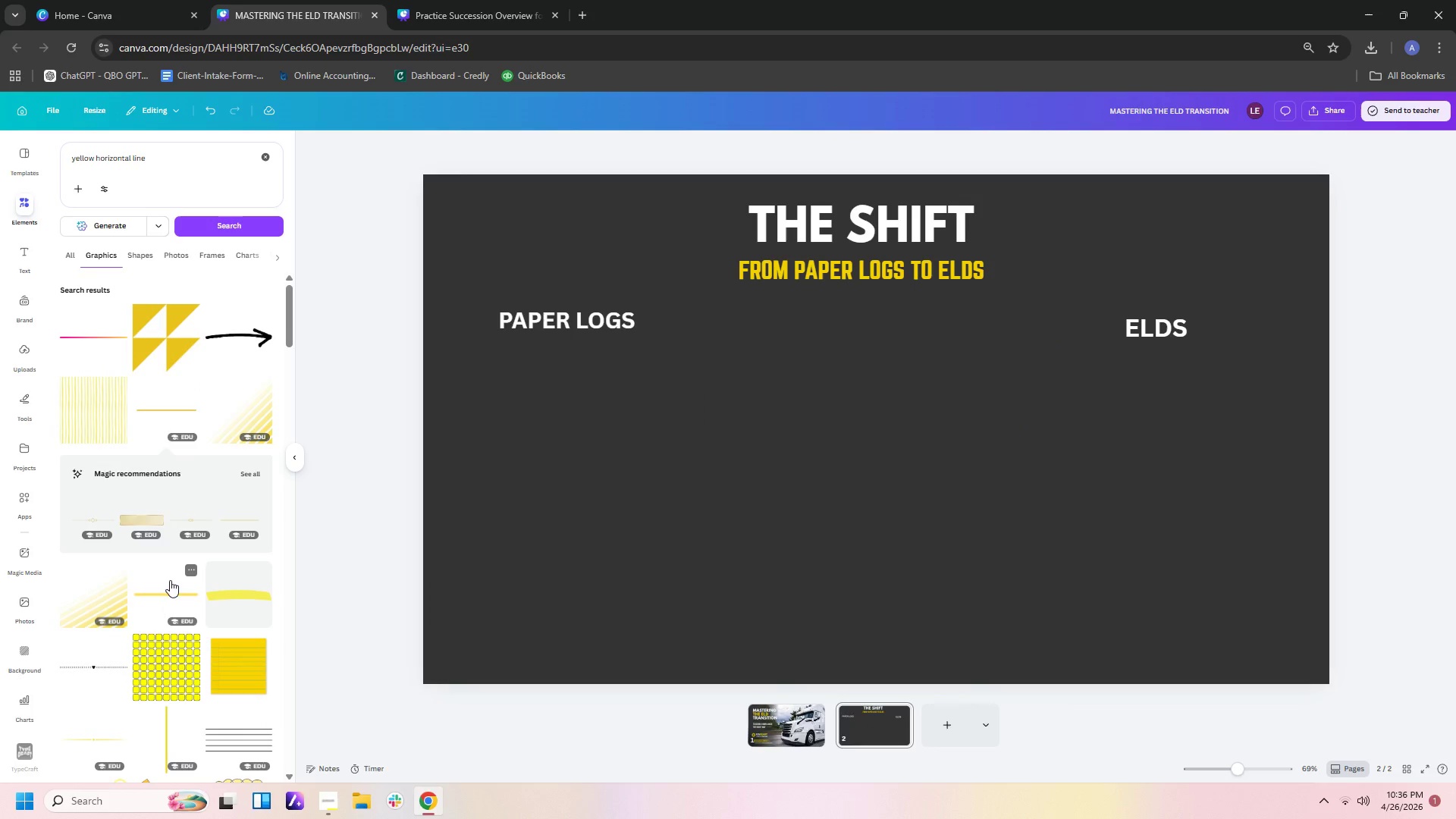 
left_click([163, 598])
 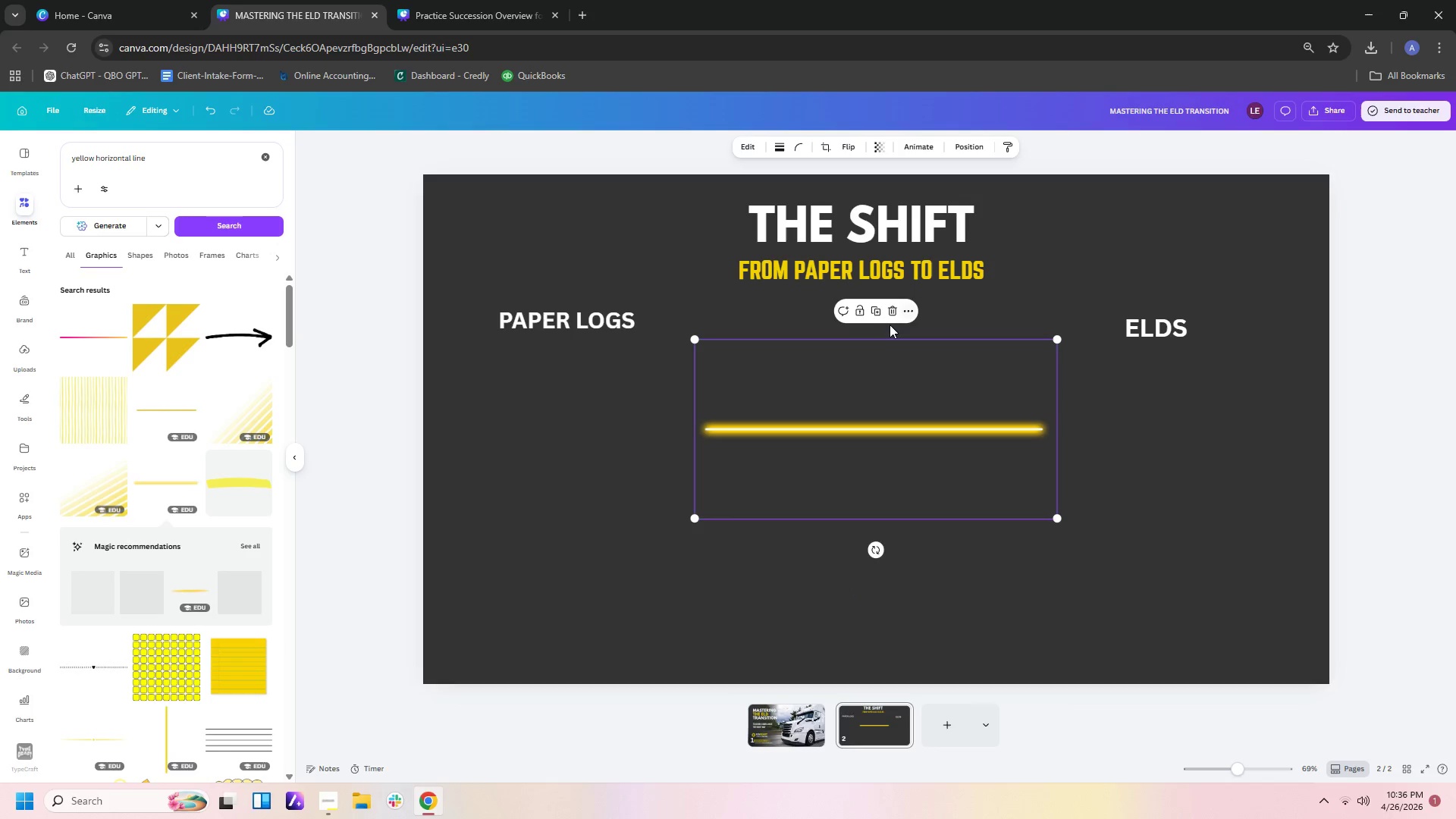 
left_click([888, 315])
 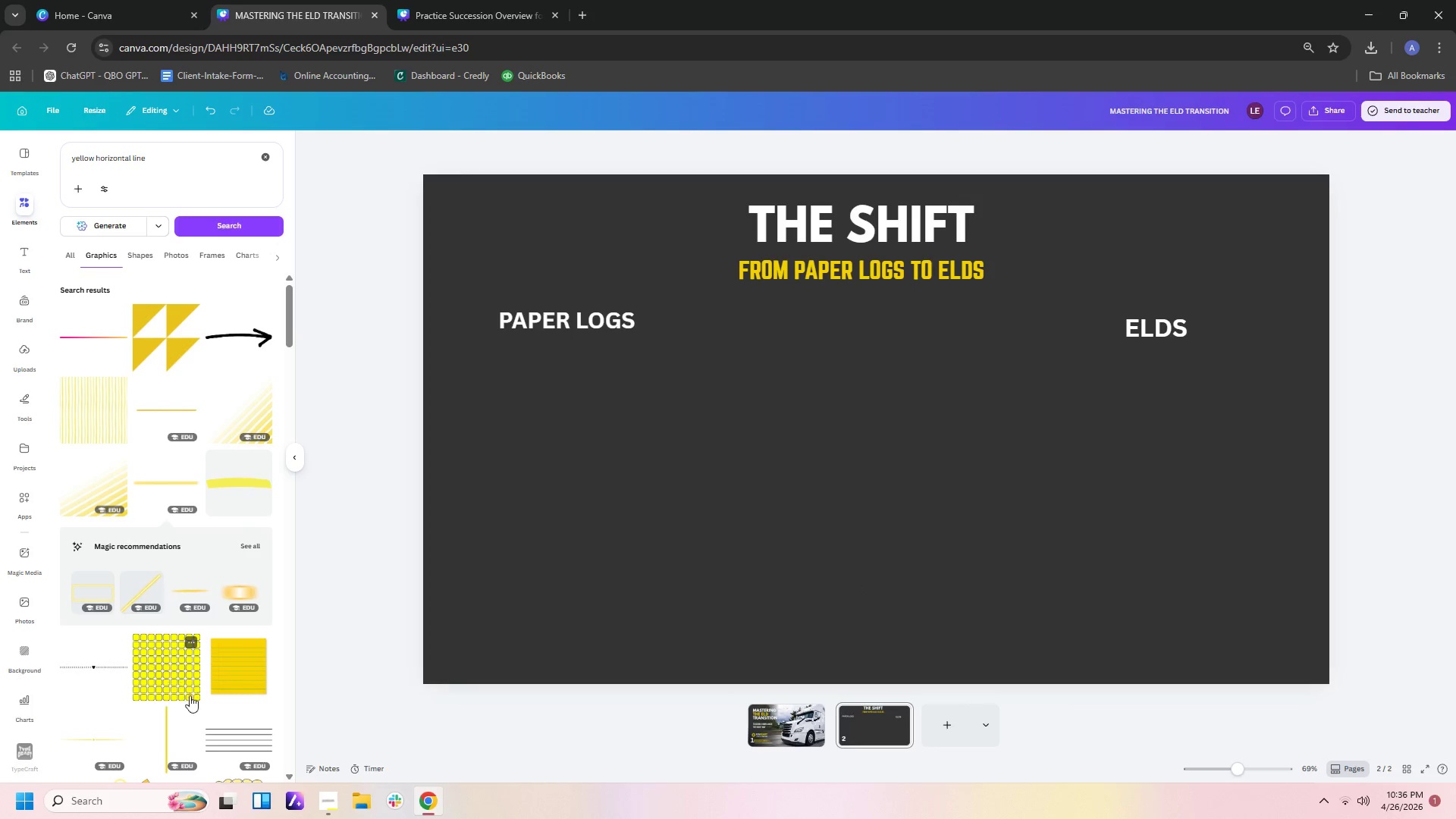 
left_click([182, 715])
 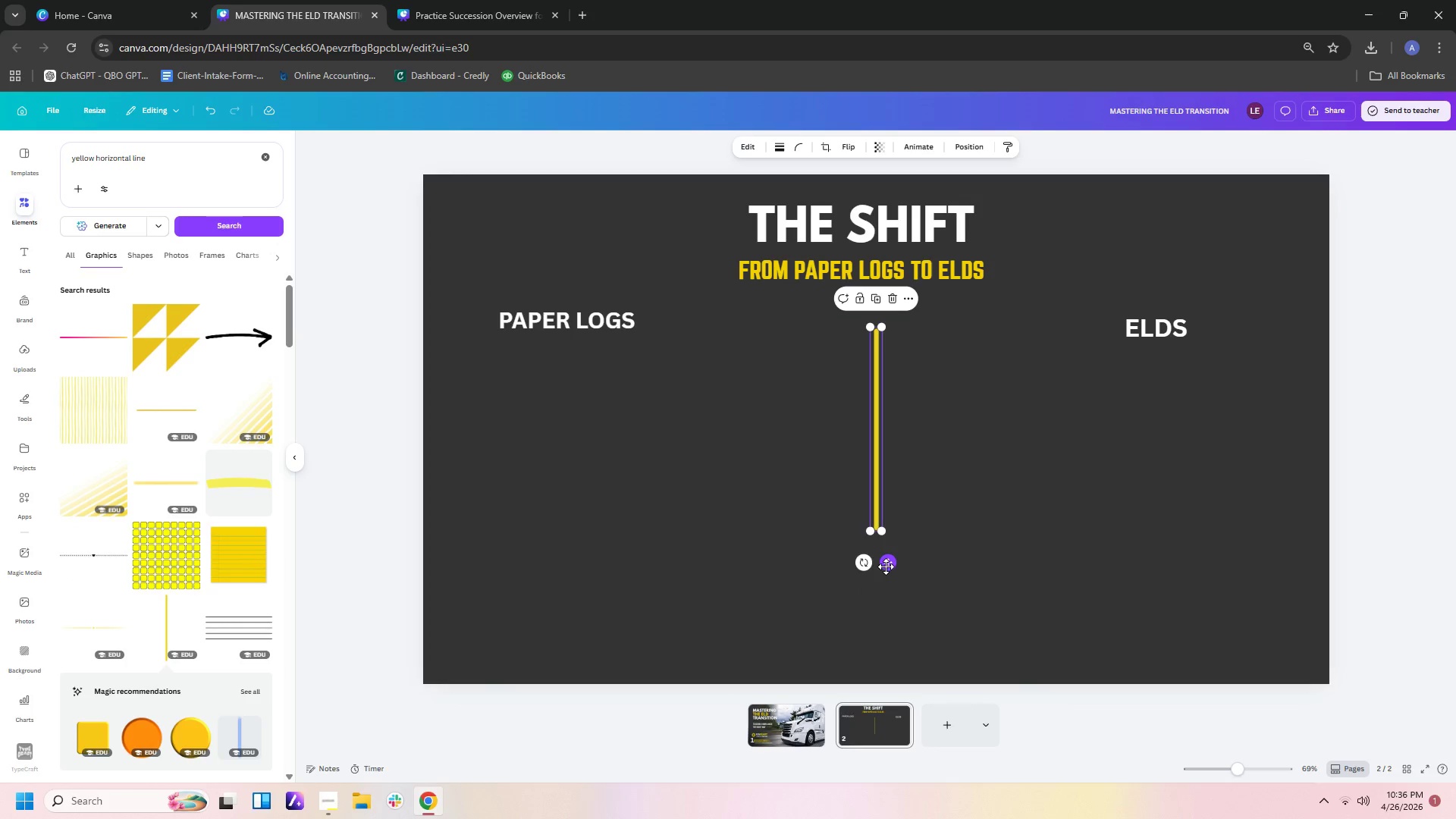 
left_click_drag(start_coordinate=[859, 566], to_coordinate=[812, 568])
 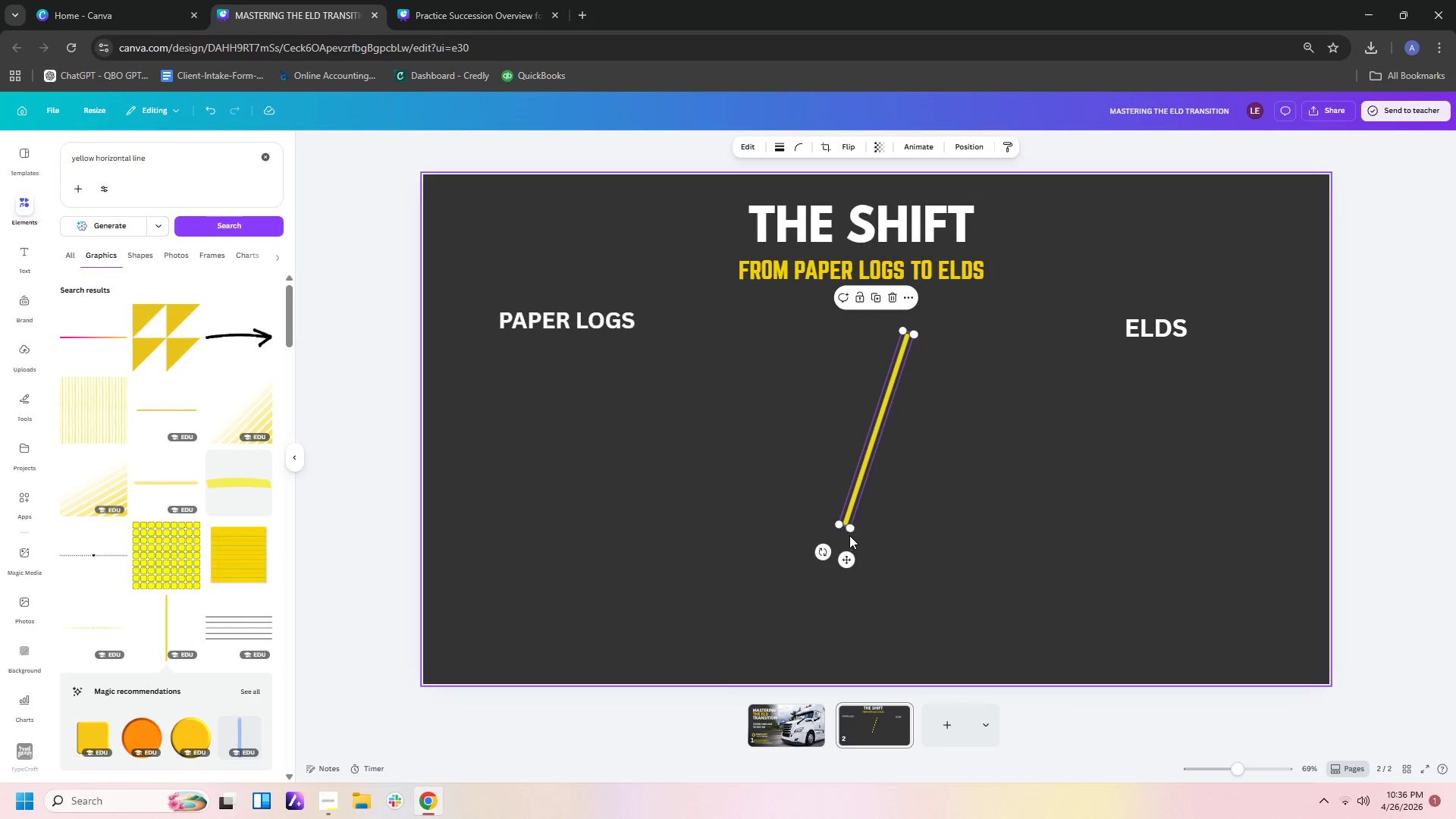 
left_click_drag(start_coordinate=[848, 530], to_coordinate=[616, 654])
 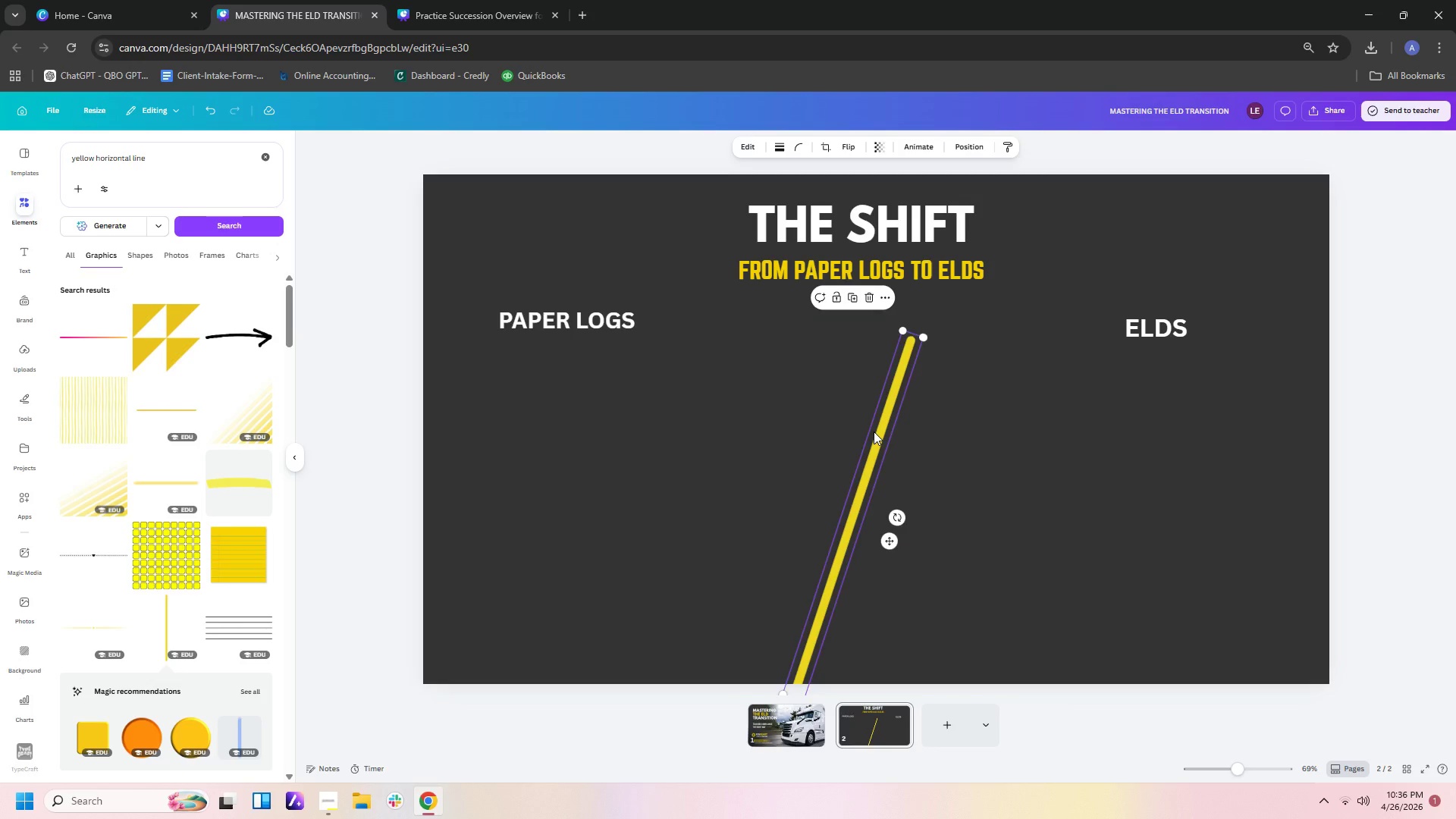 
left_click_drag(start_coordinate=[874, 431], to_coordinate=[871, 422])
 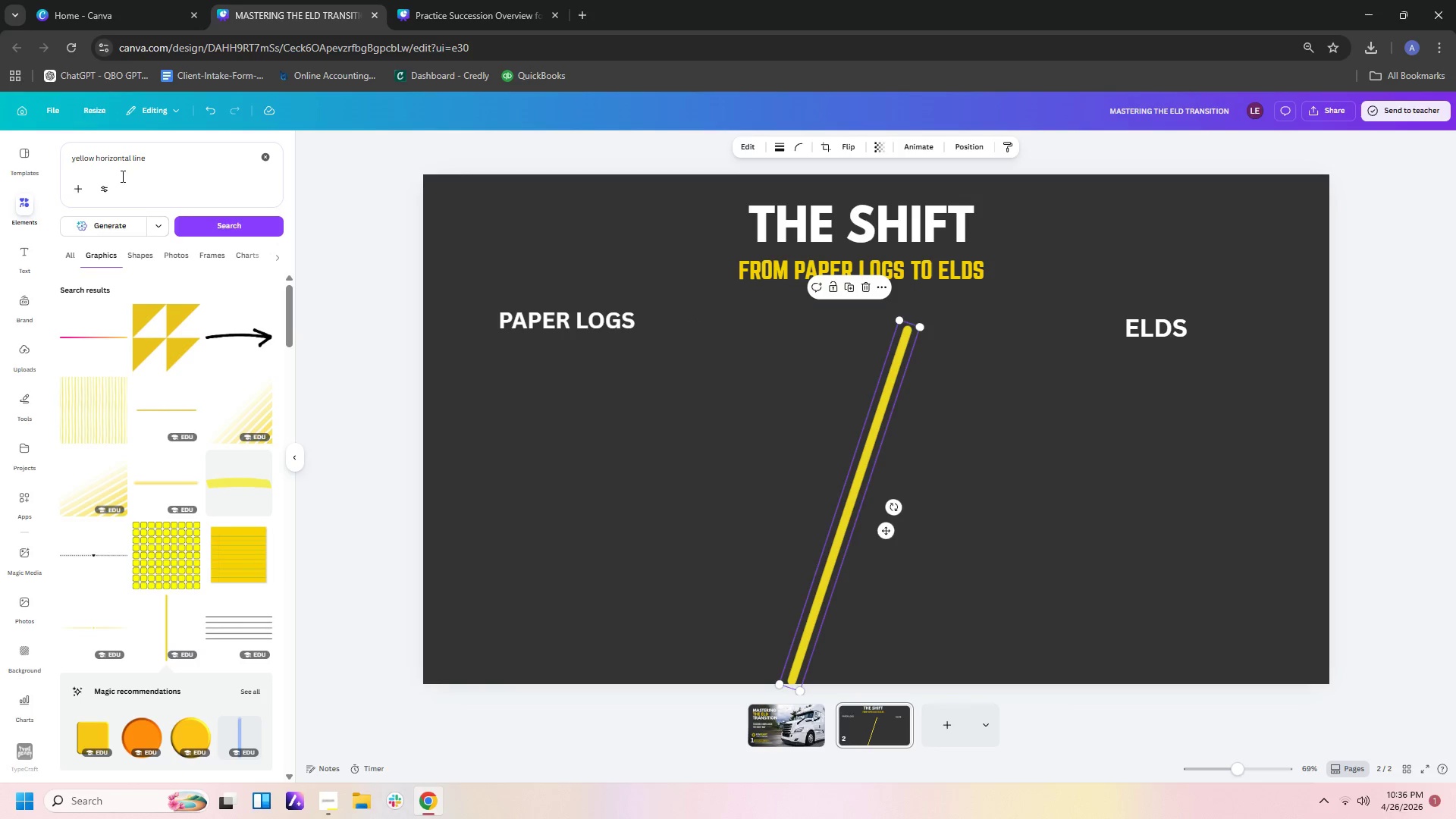 
left_click([182, 169])
 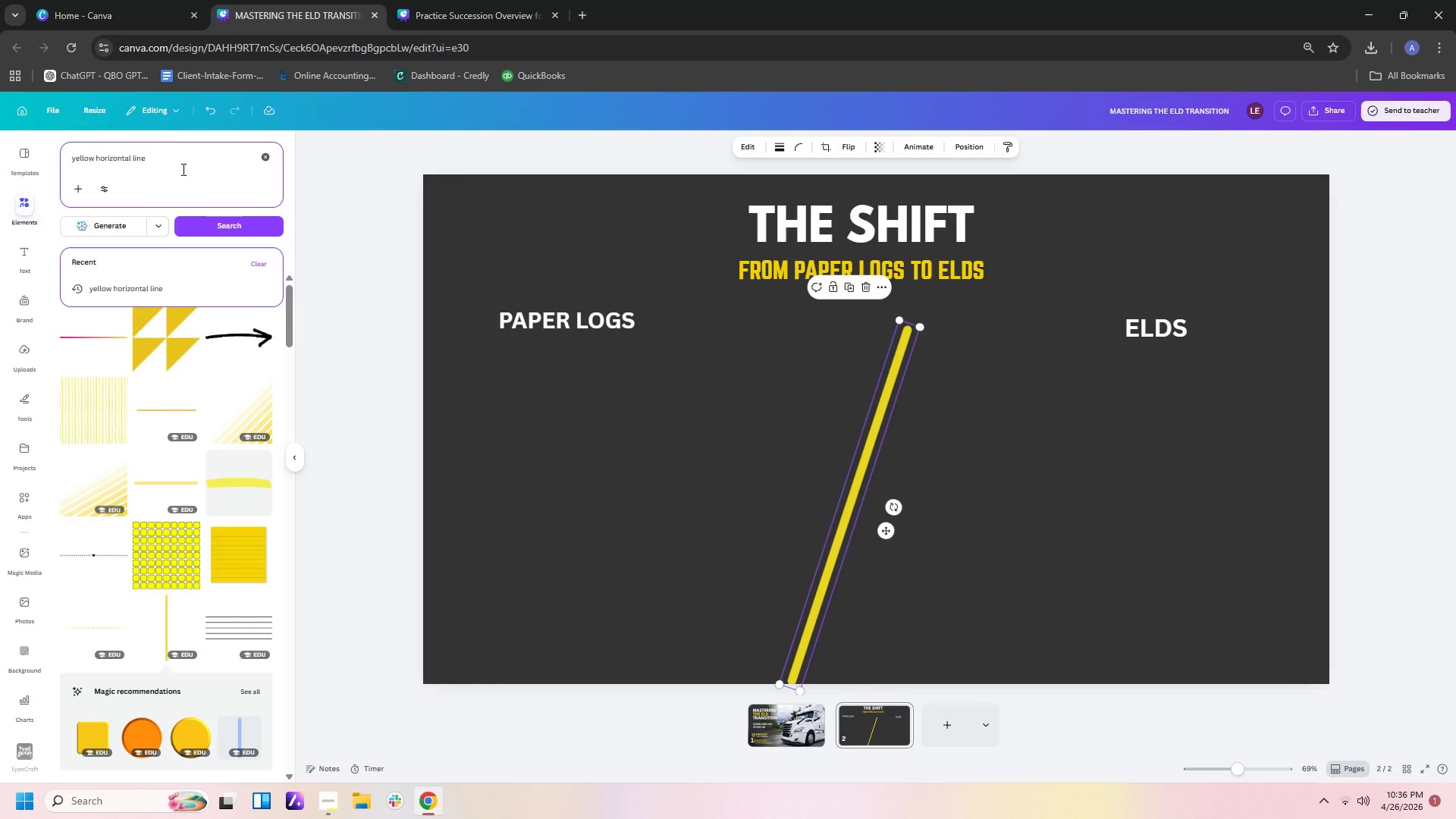 
hold_key(key=Backspace, duration=1.5)
 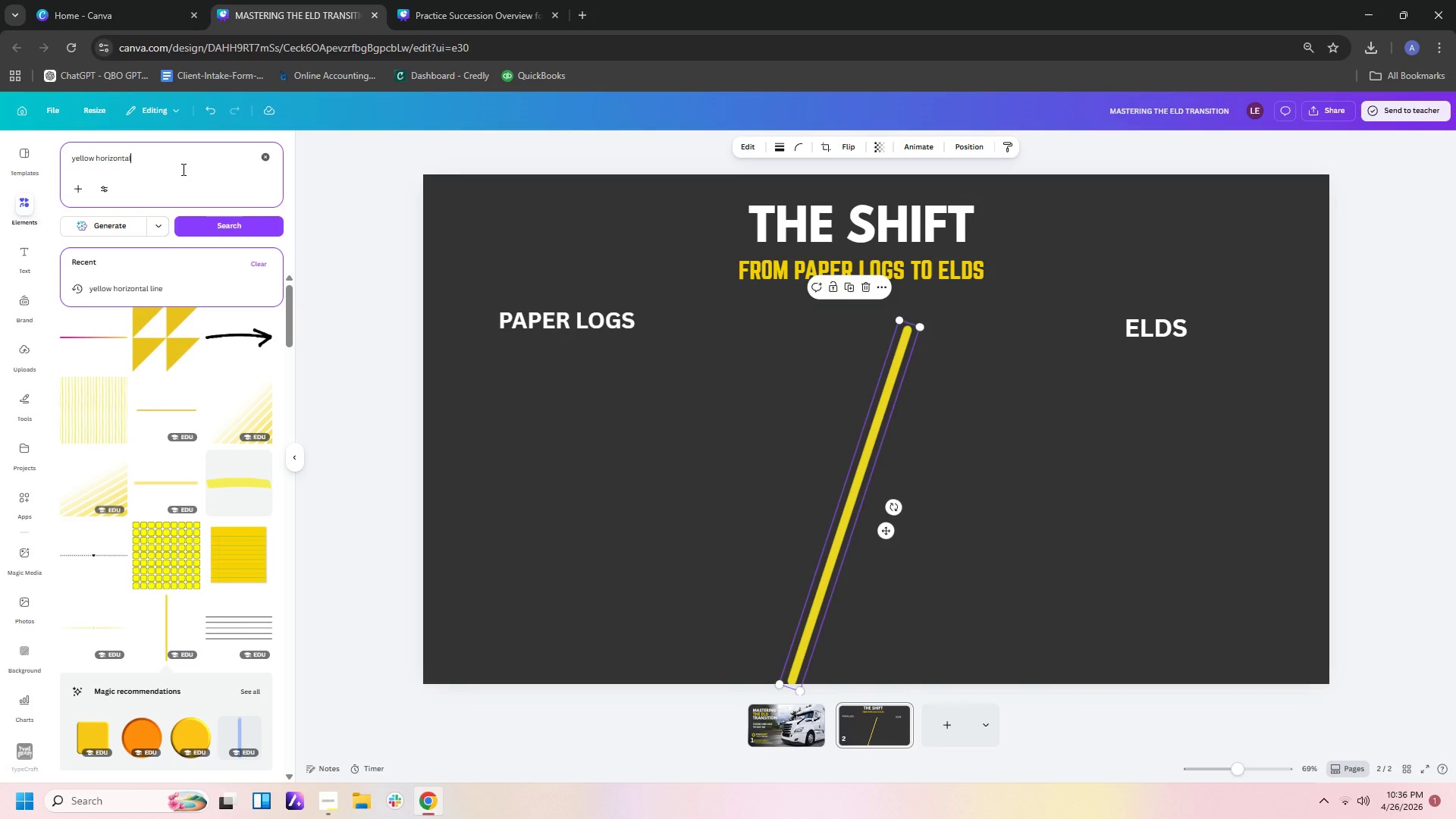 
hold_key(key=Backspace, duration=1.03)
 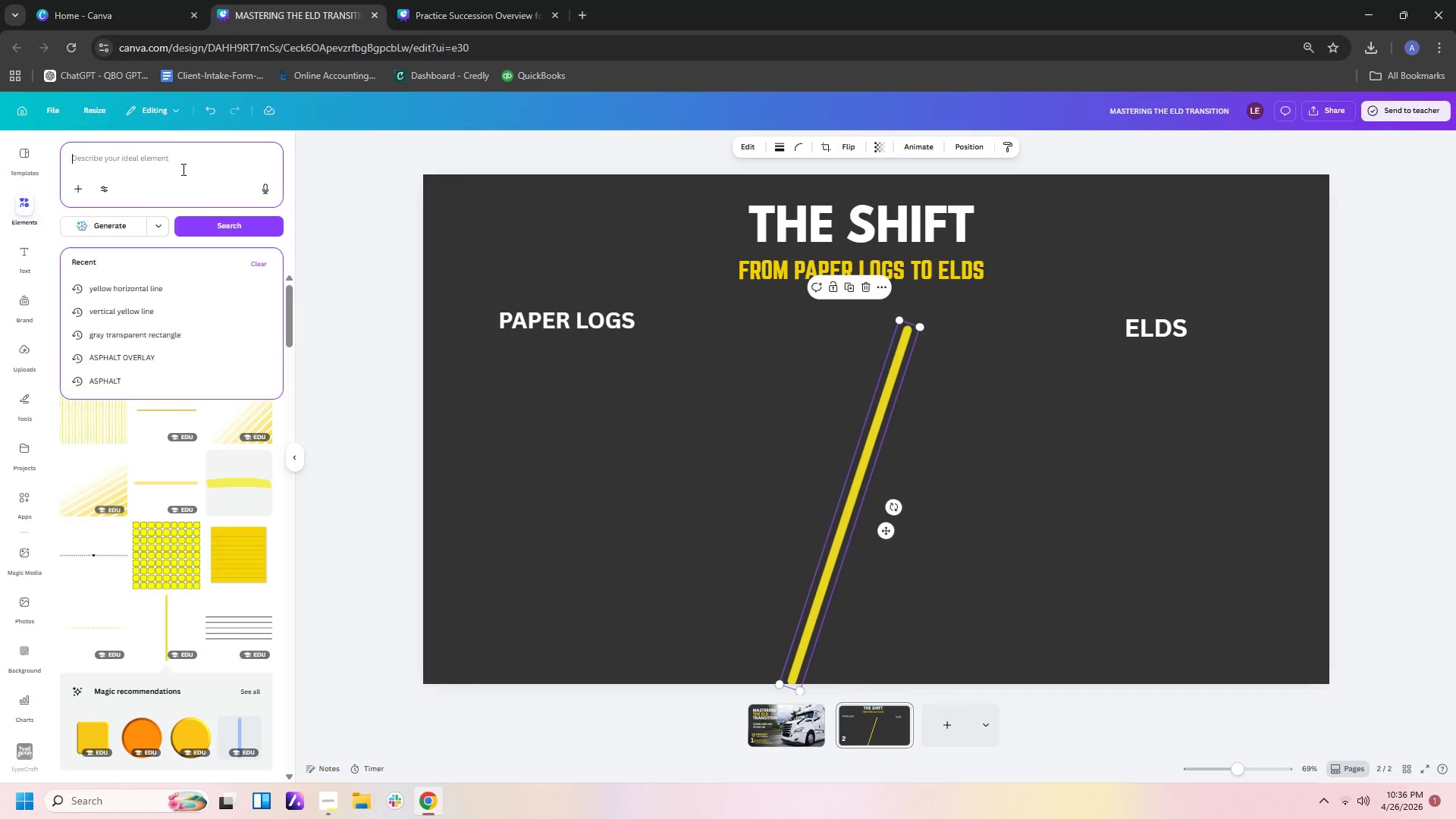 
key(Backspace)
key(Backspace)
type(YELLOW BOX)
 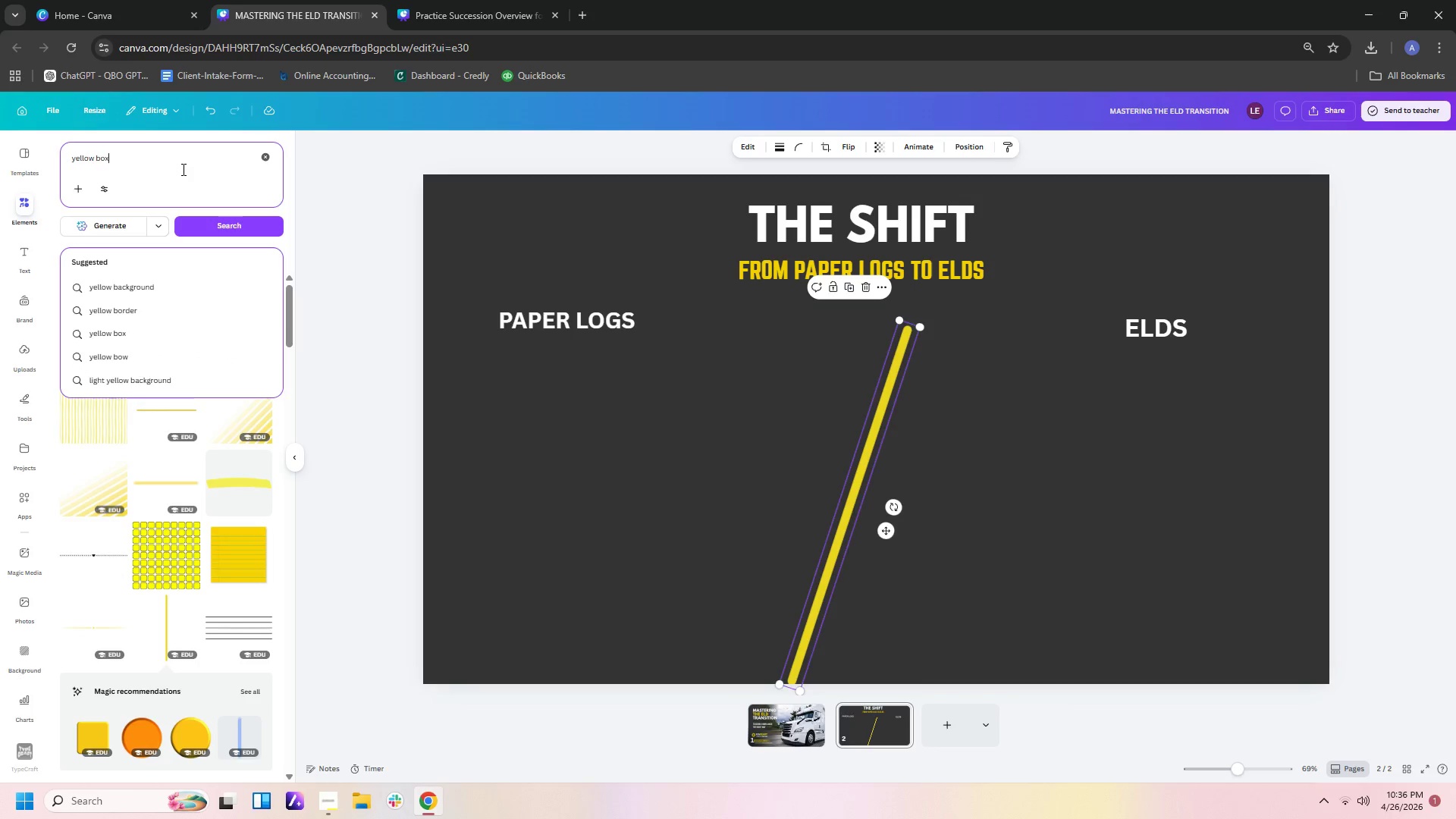 
key(Enter)
 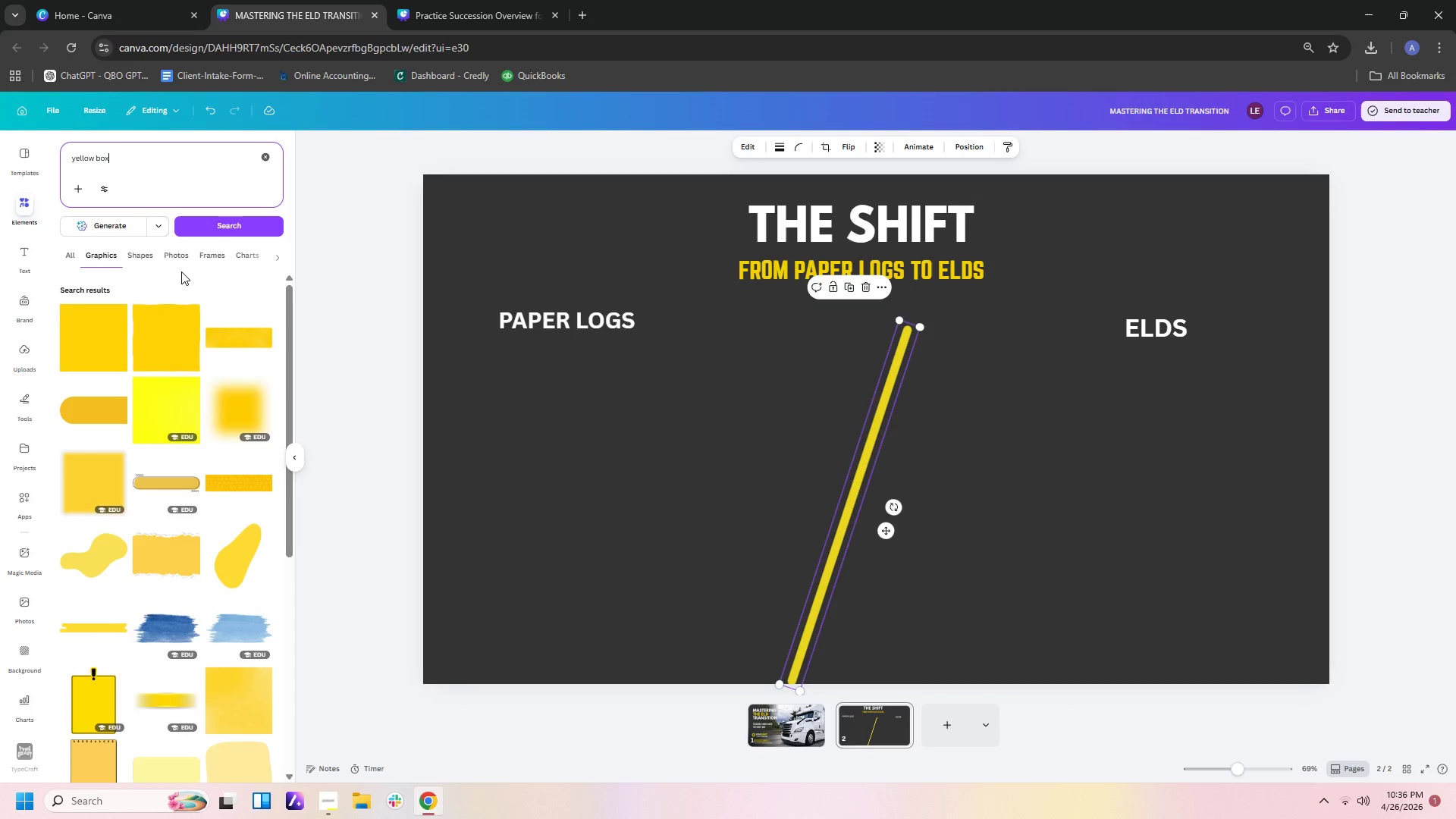 
wait(6.27)
 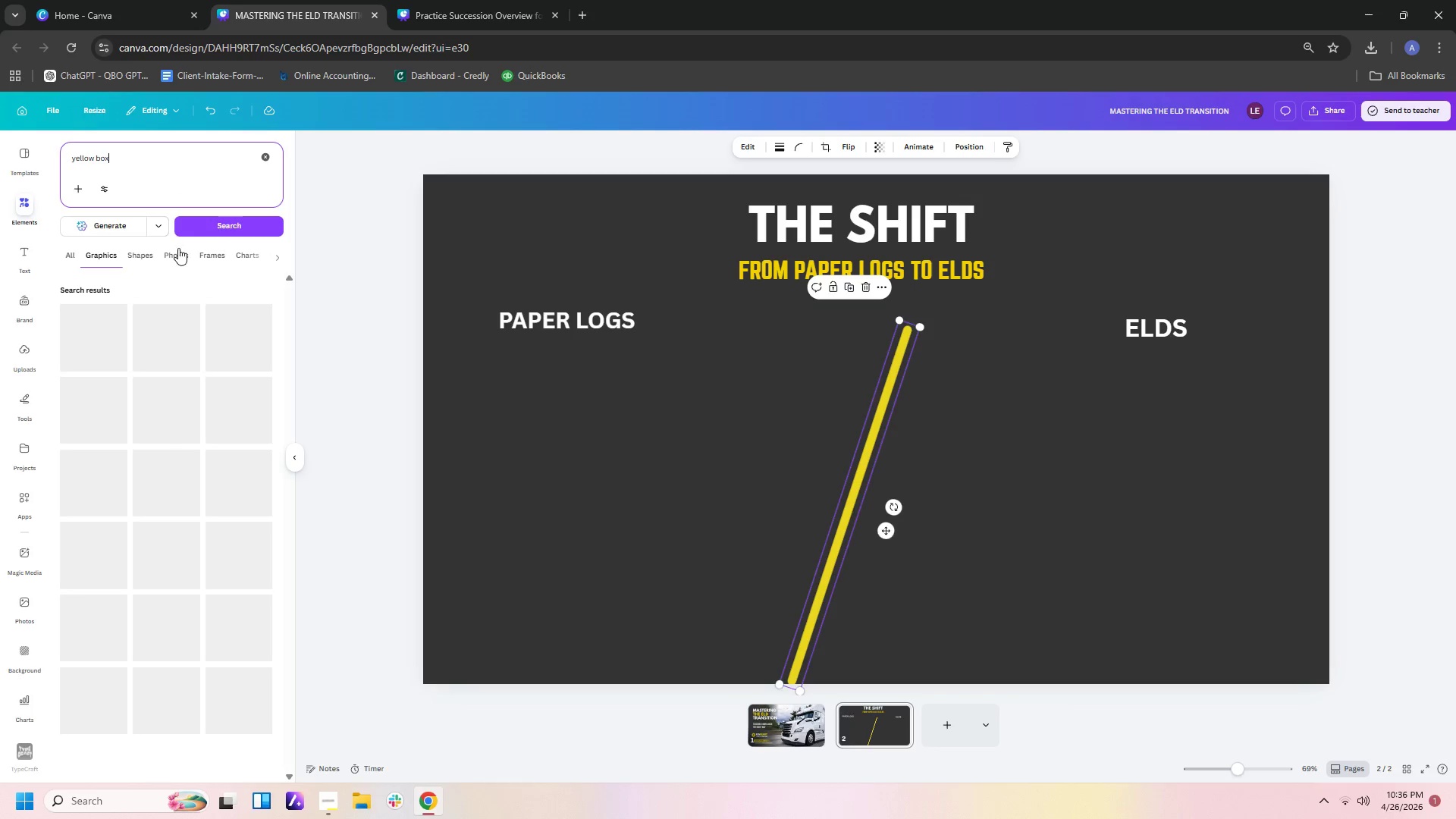 
left_click([201, 164])
 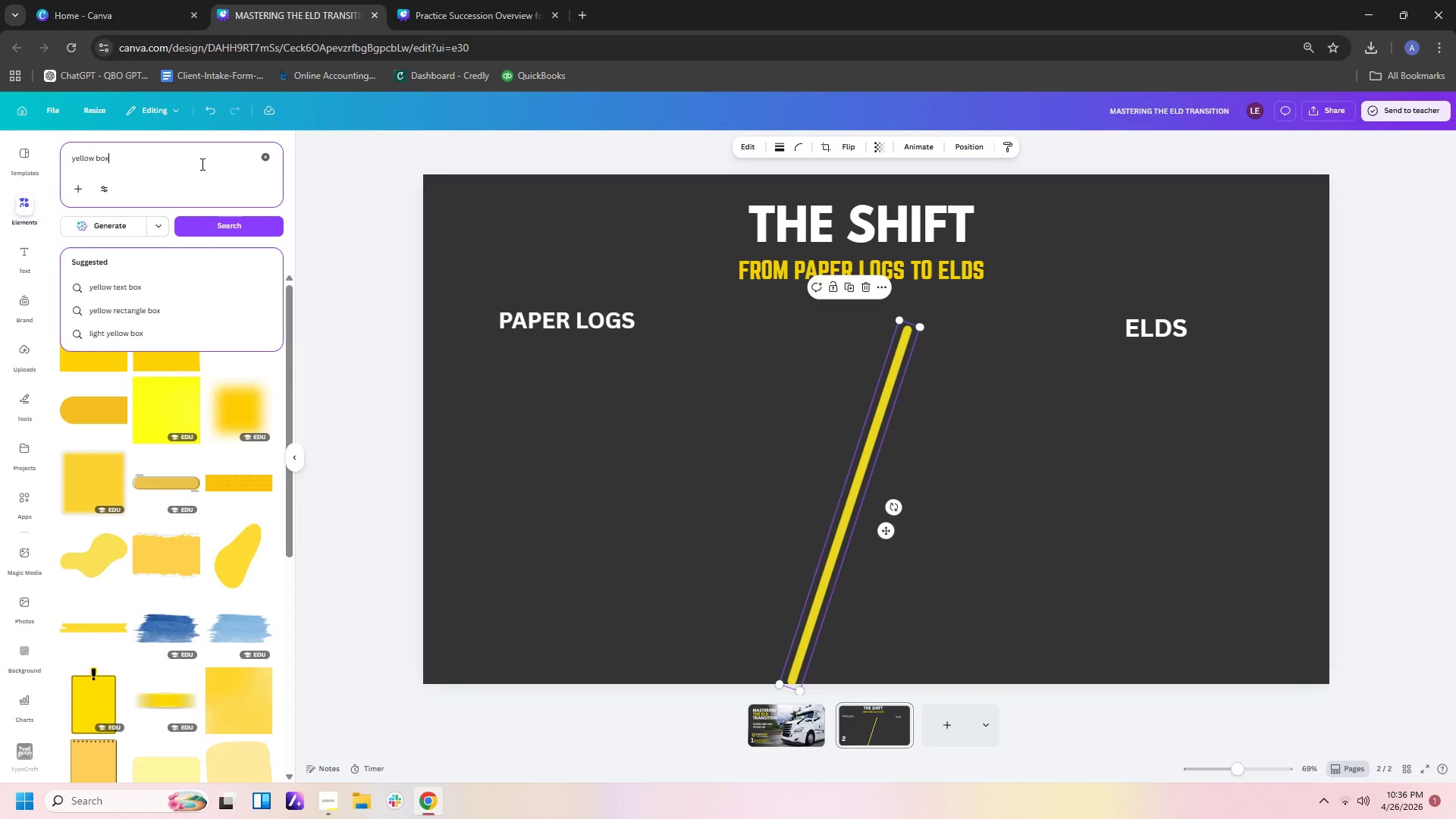 
hold_key(key=Backspace, duration=1.5)
 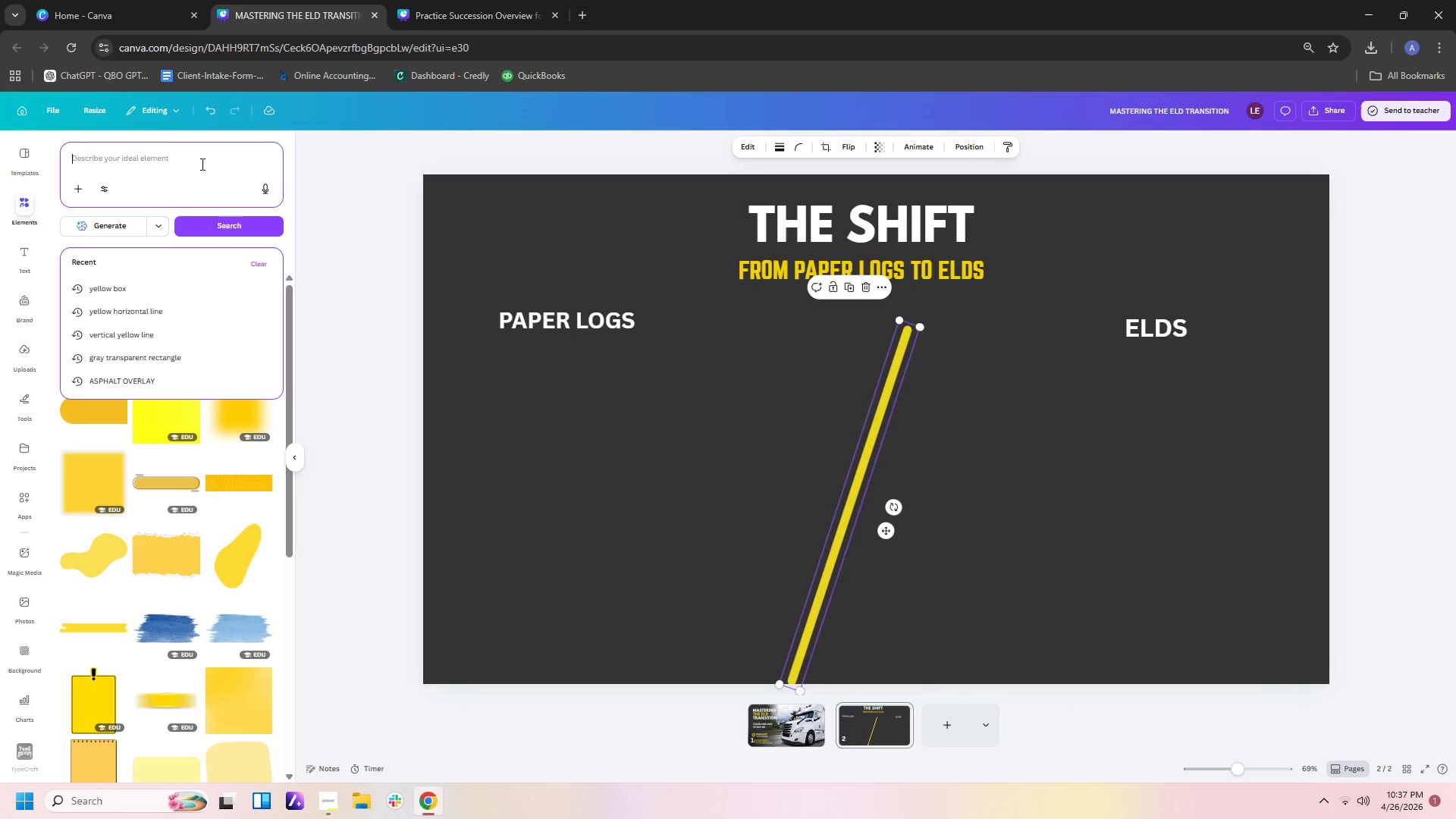 
key(Backspace)
key(Backspace)
type(LIGHT YELLOW BO)
 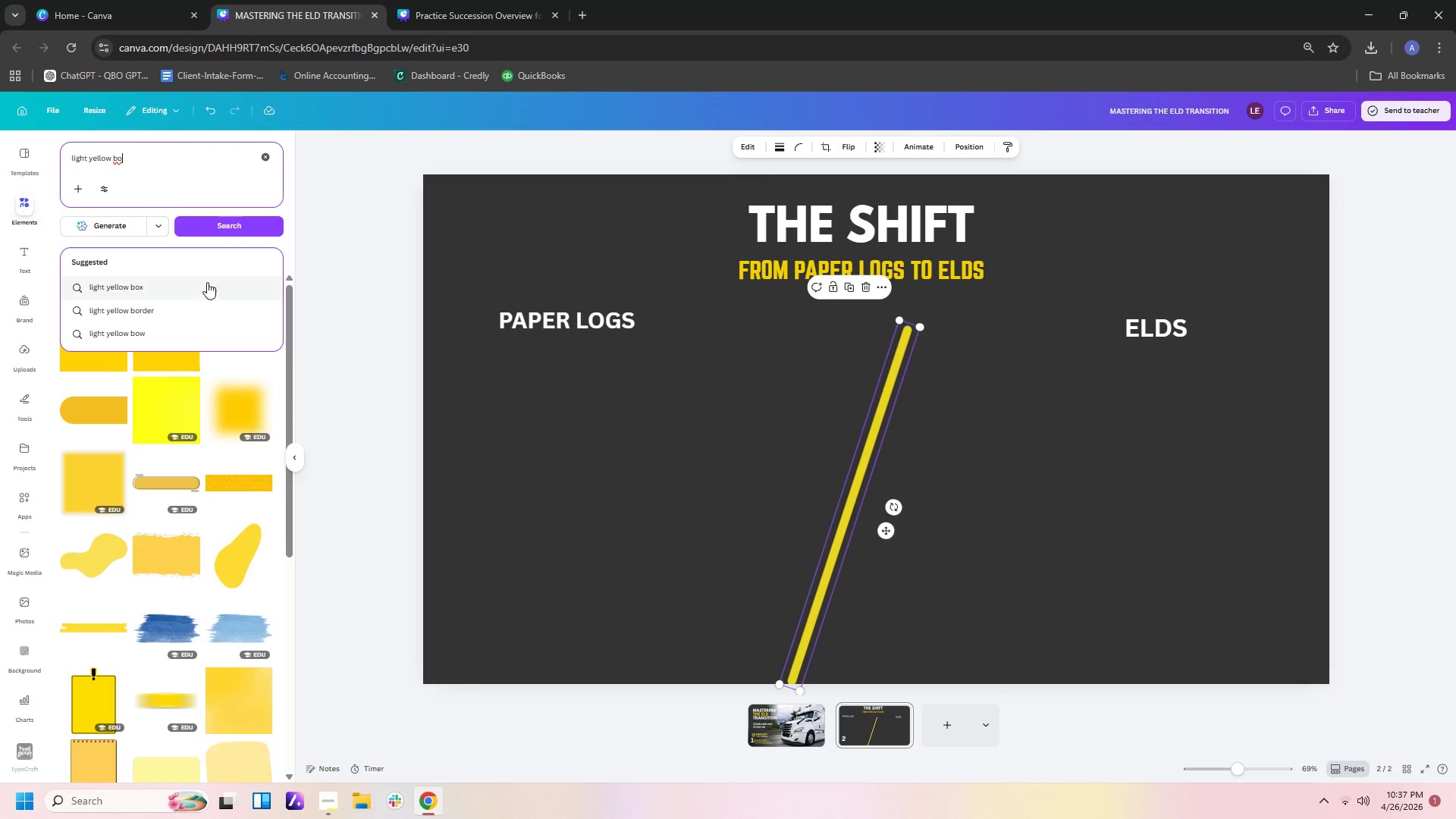 
left_click([197, 284])
 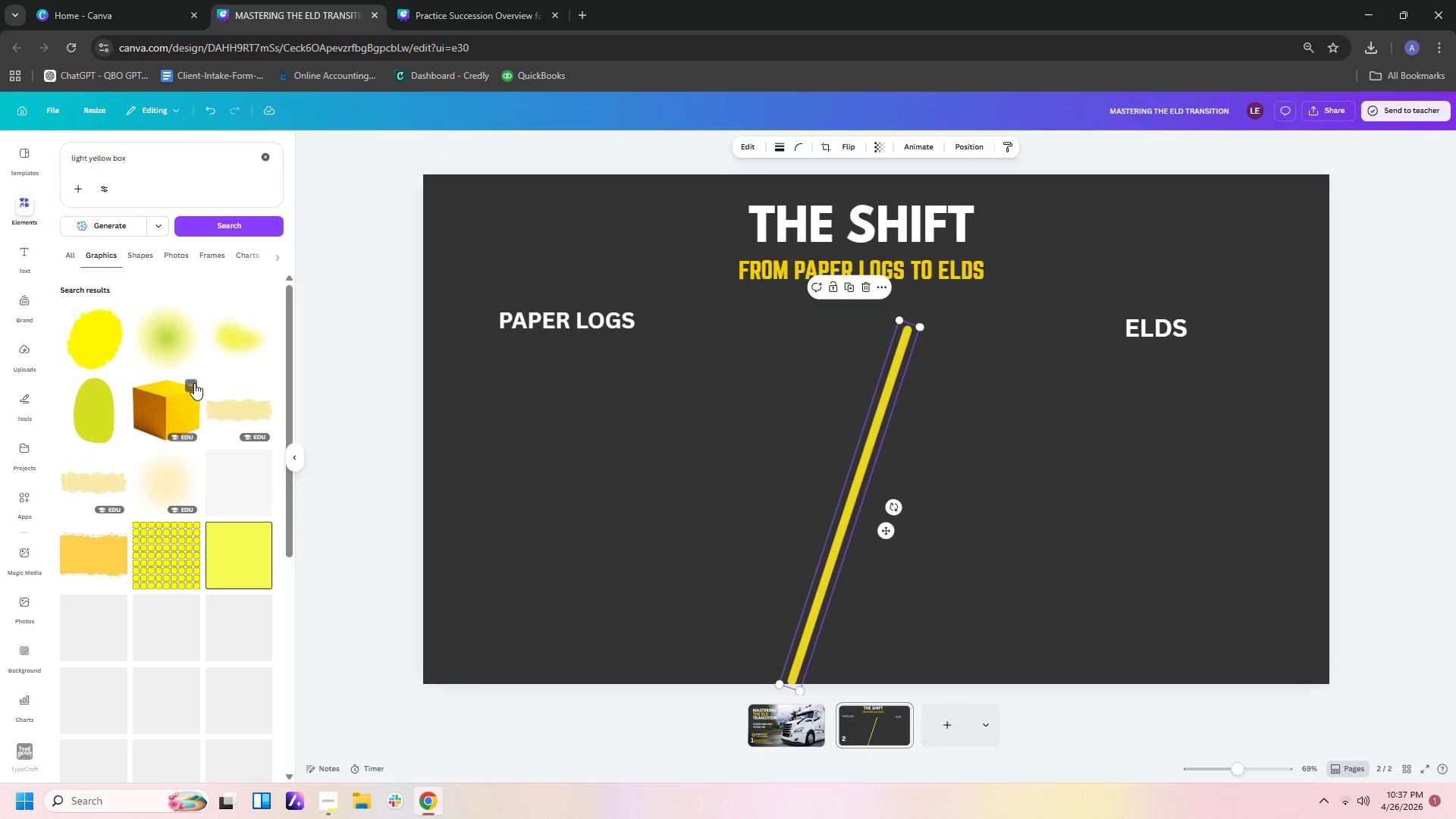 
scroll: coordinate [158, 603], scroll_direction: down, amount: 10.0
 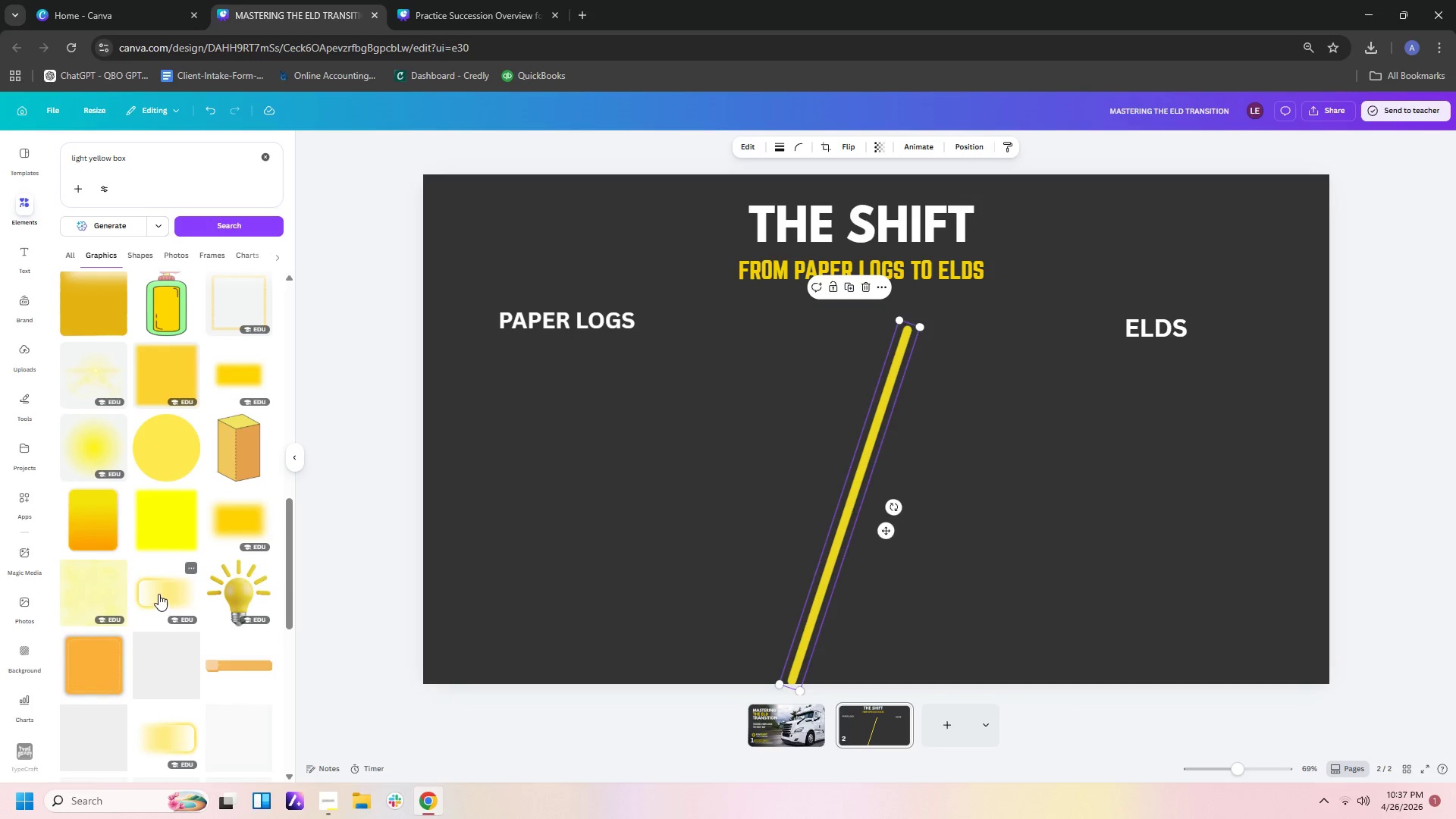 
scroll: coordinate [158, 594], scroll_direction: down, amount: 3.0
 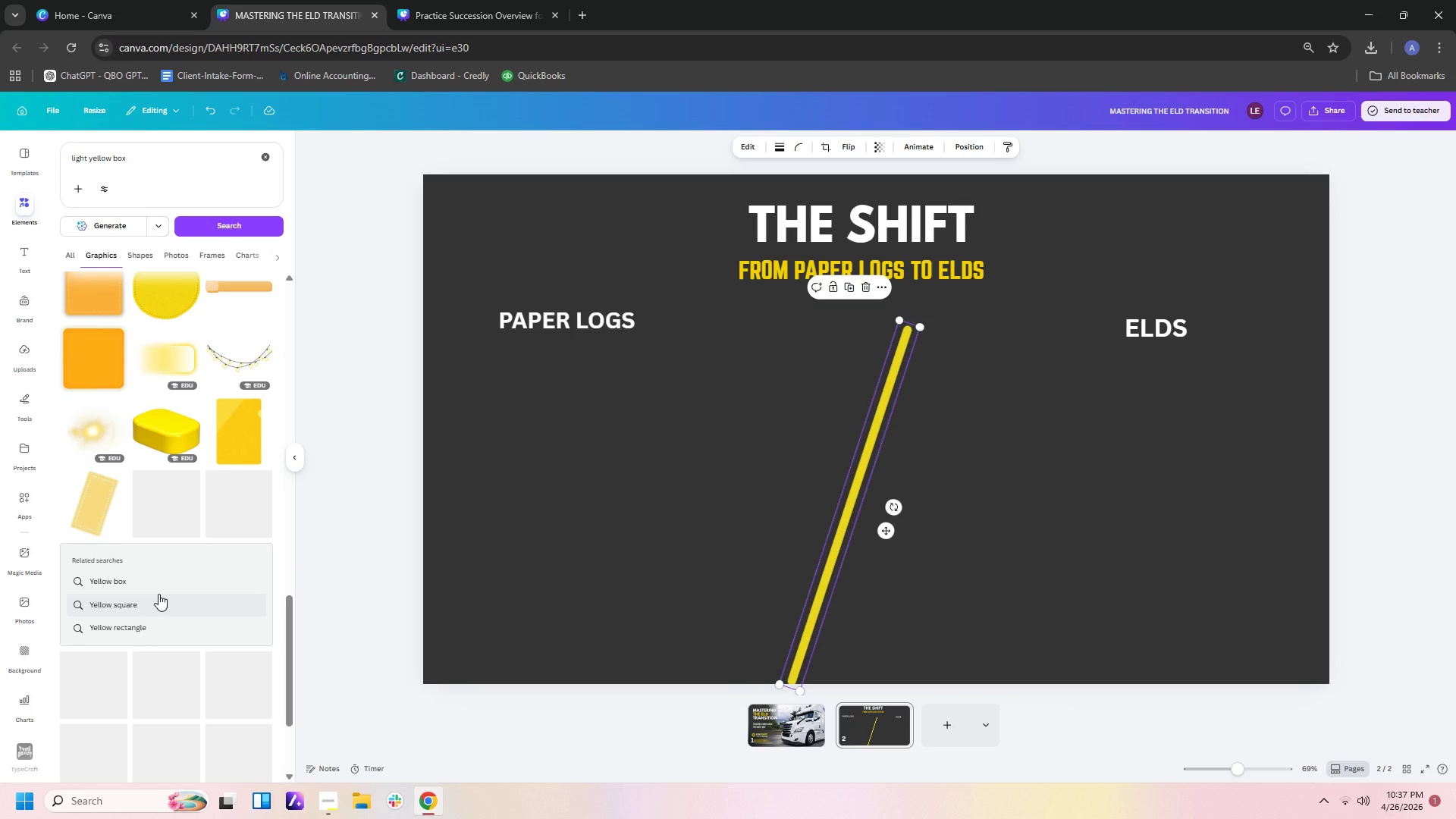 
left_click([138, 620])
 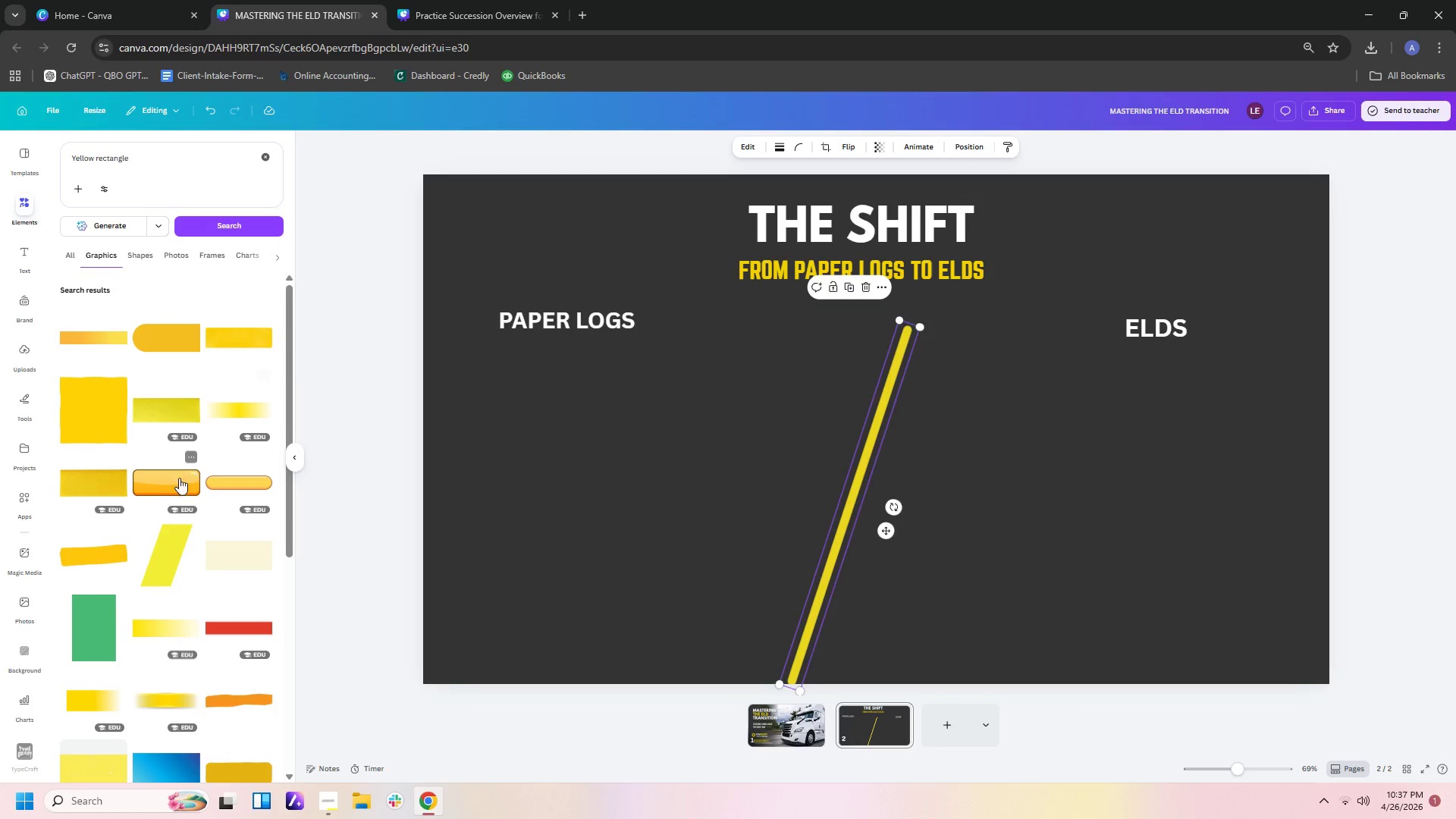 
wait(7.98)
 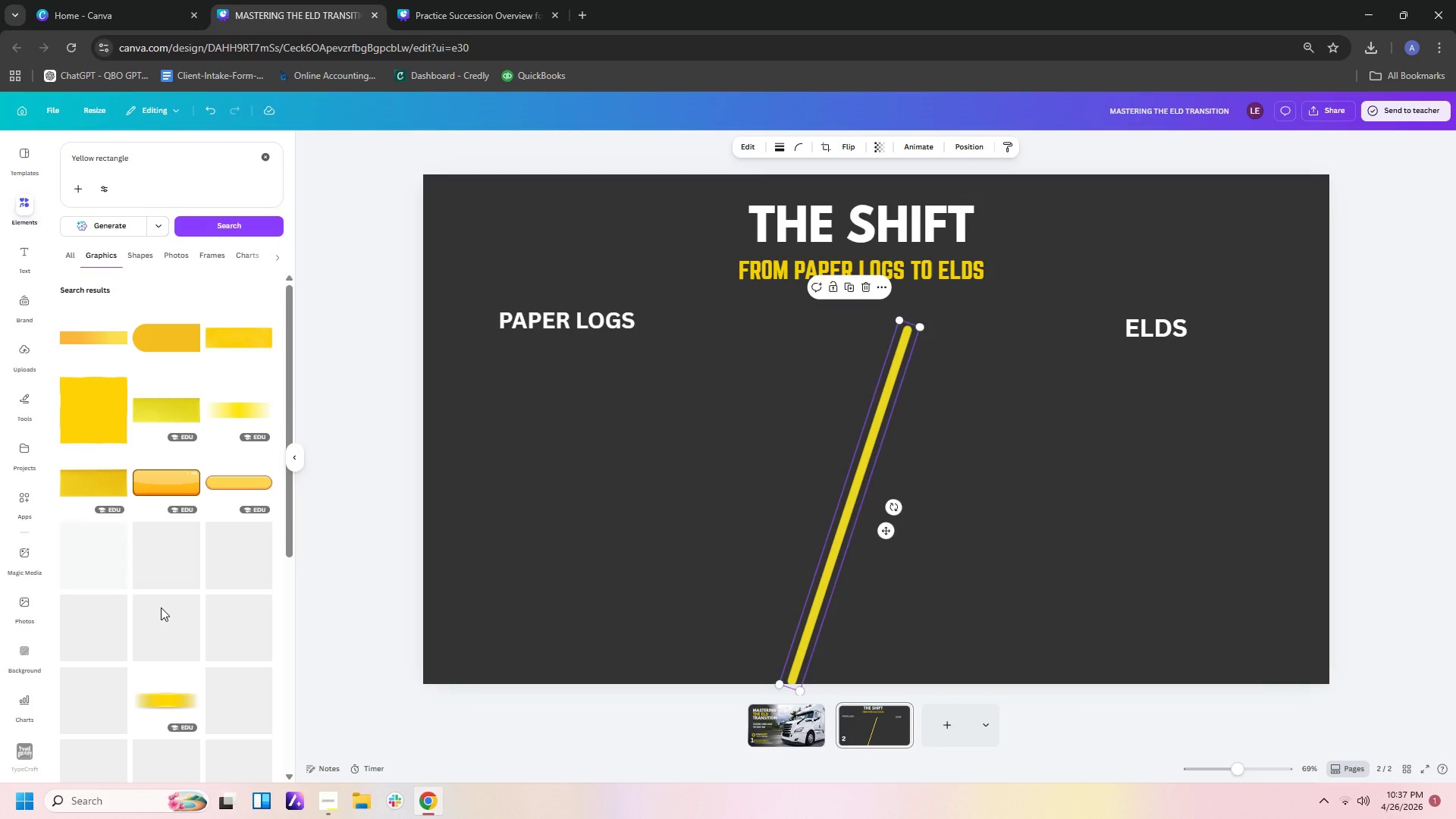 
left_click([171, 573])
 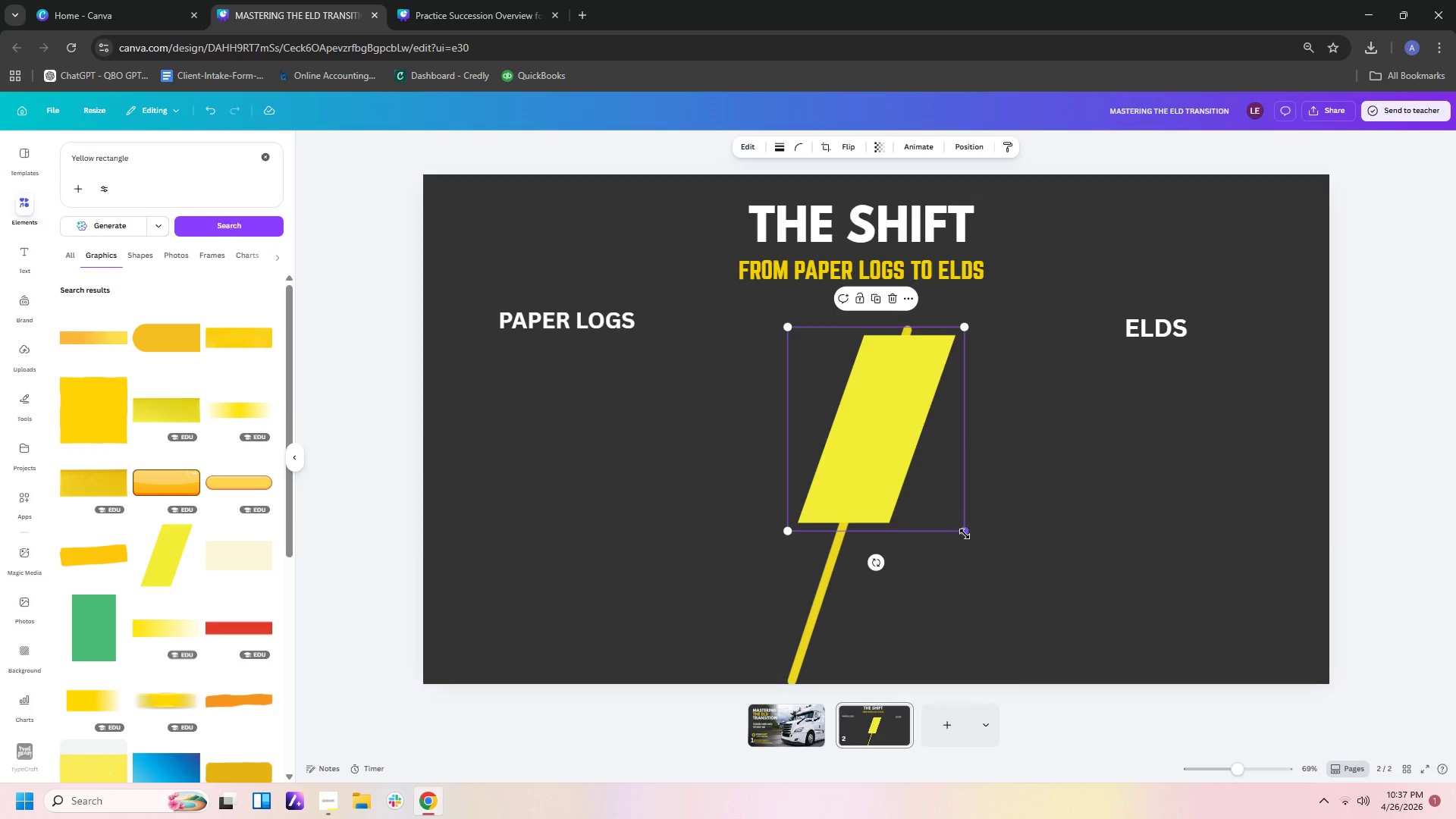 
left_click_drag(start_coordinate=[876, 562], to_coordinate=[582, 438])
 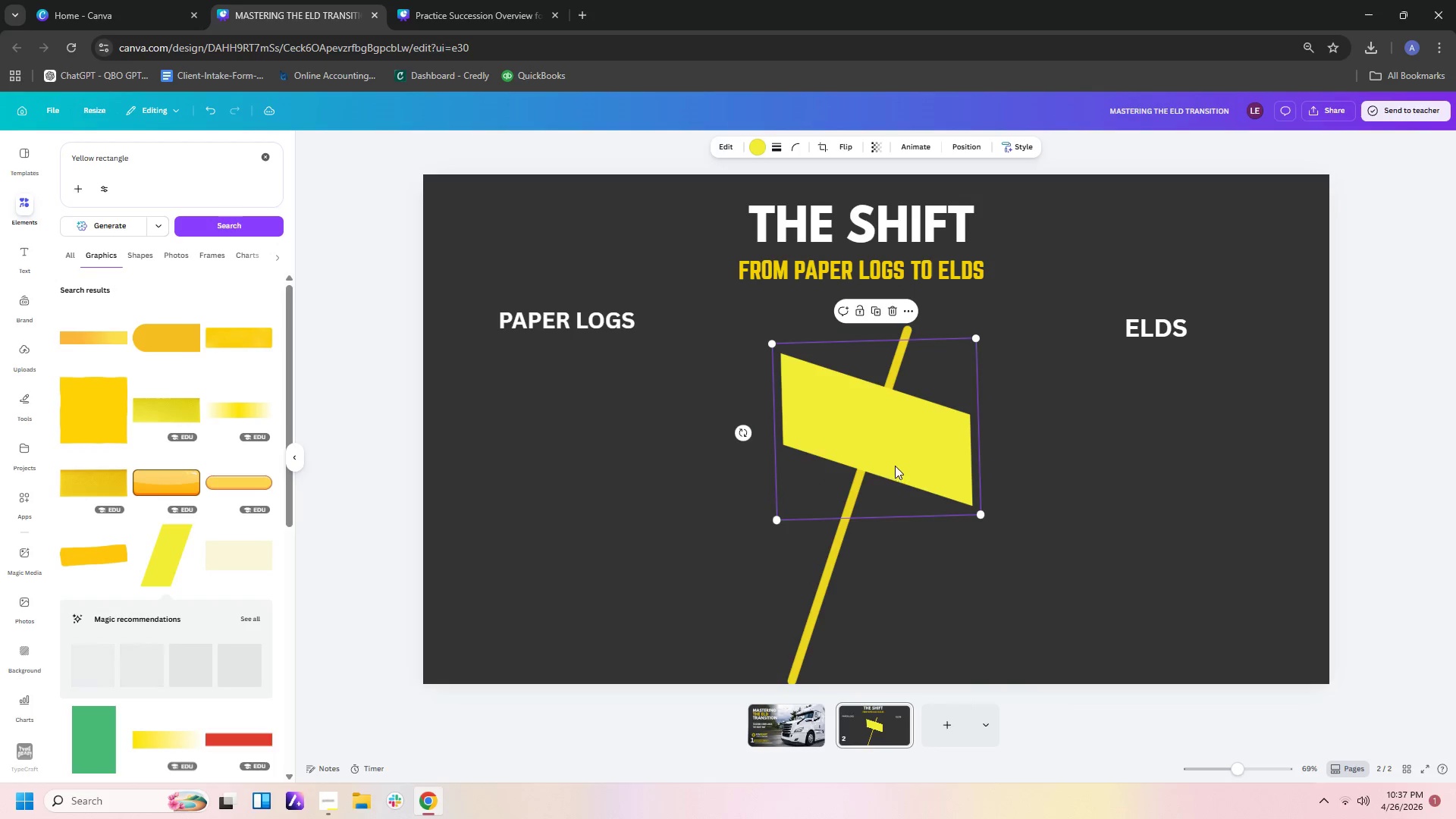 
left_click_drag(start_coordinate=[900, 457], to_coordinate=[1171, 358])
 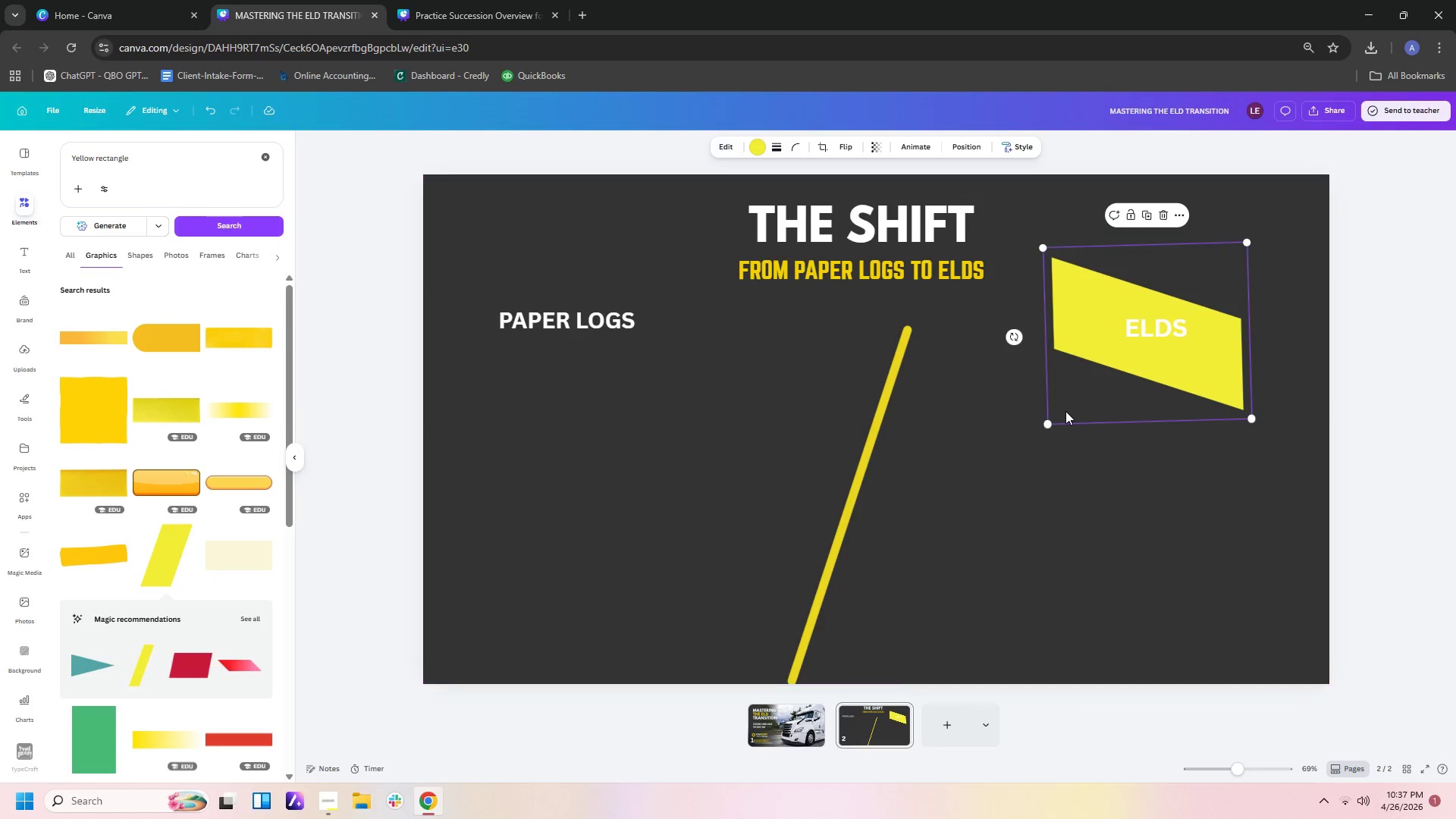 
left_click_drag(start_coordinate=[1048, 421], to_coordinate=[780, 438])
 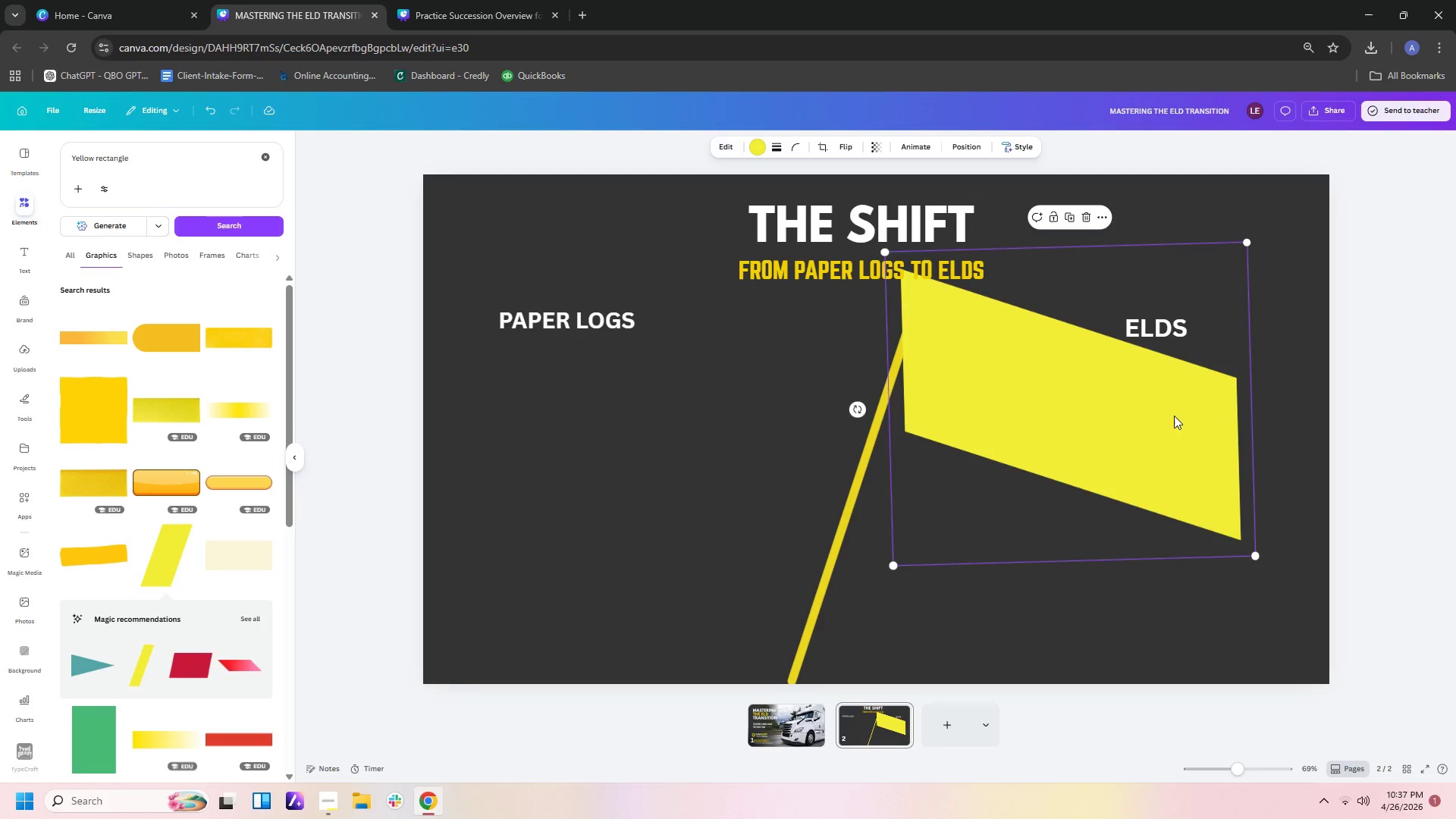 
left_click_drag(start_coordinate=[1174, 416], to_coordinate=[1200, 347])
 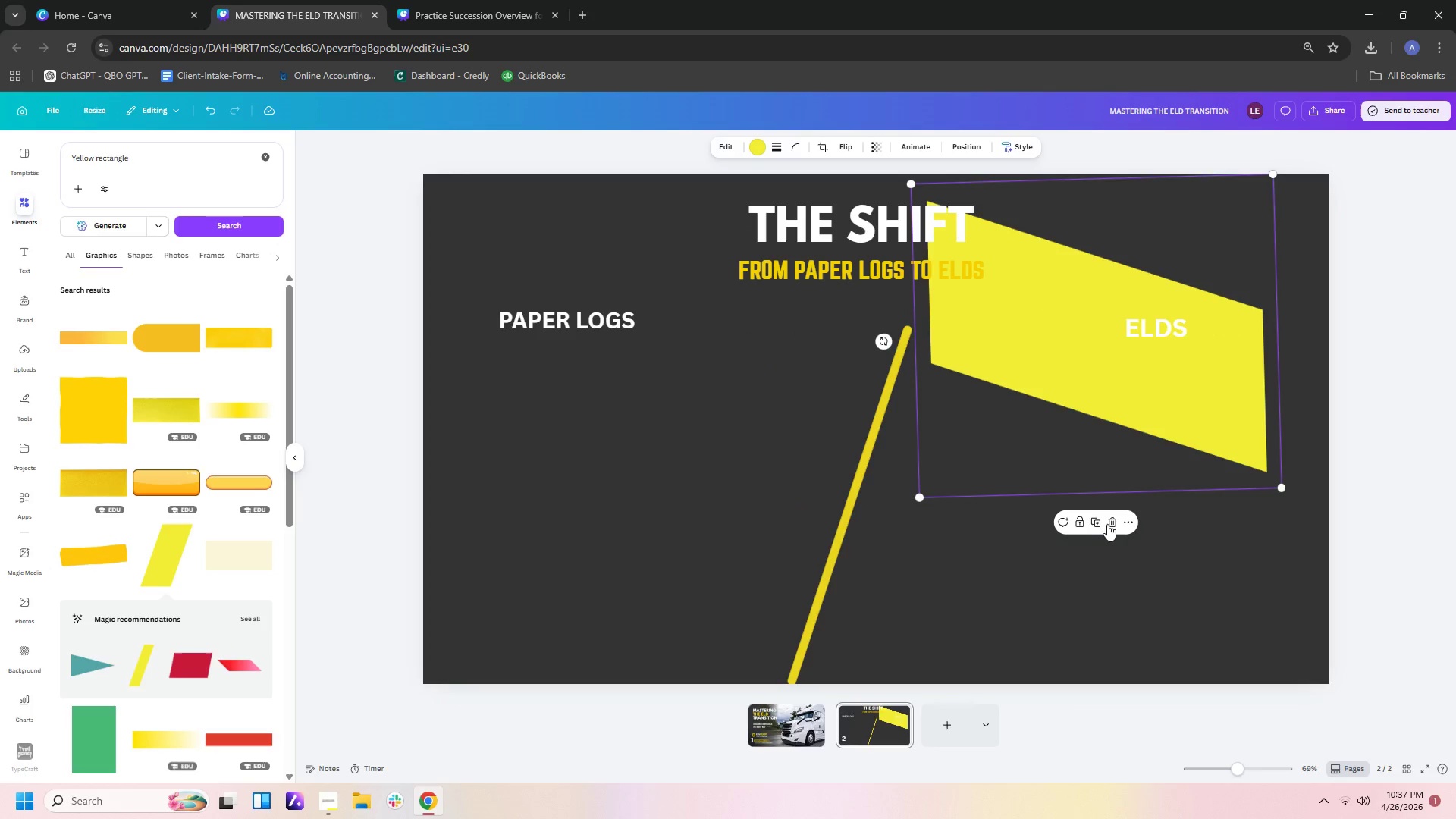 
left_click([1112, 527])
 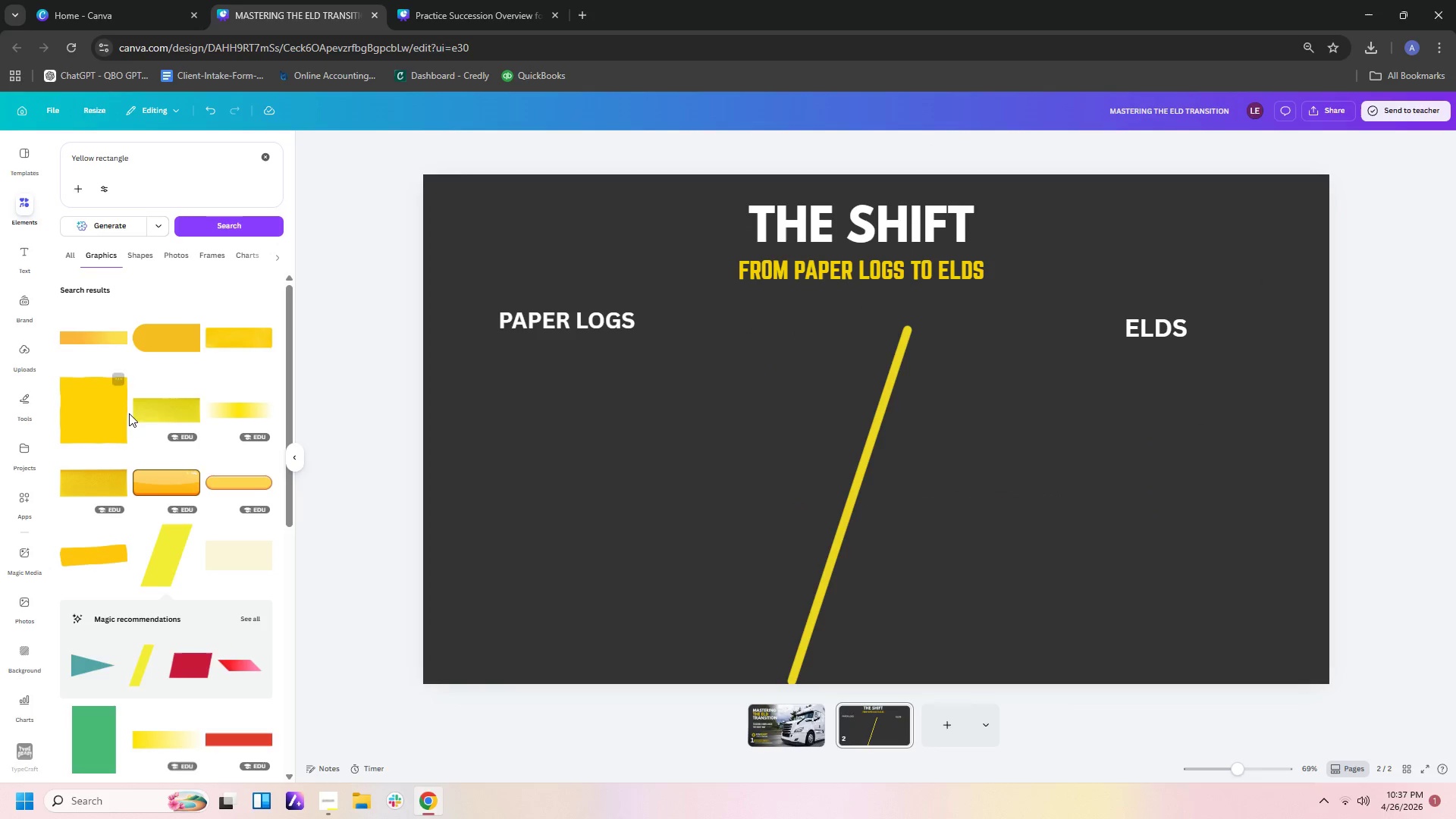 
scroll: coordinate [153, 410], scroll_direction: down, amount: 4.0
 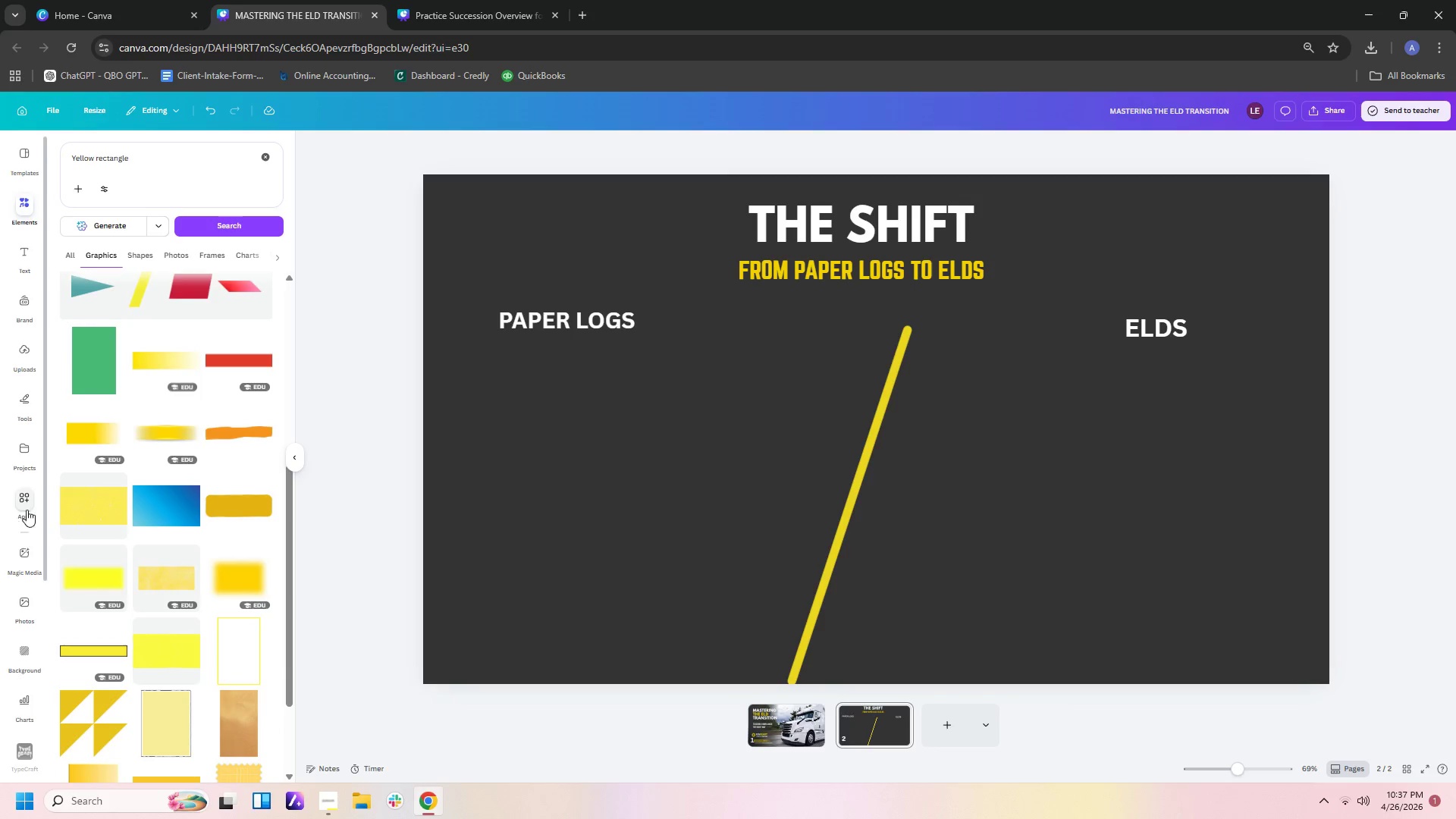 
left_click([76, 493])
 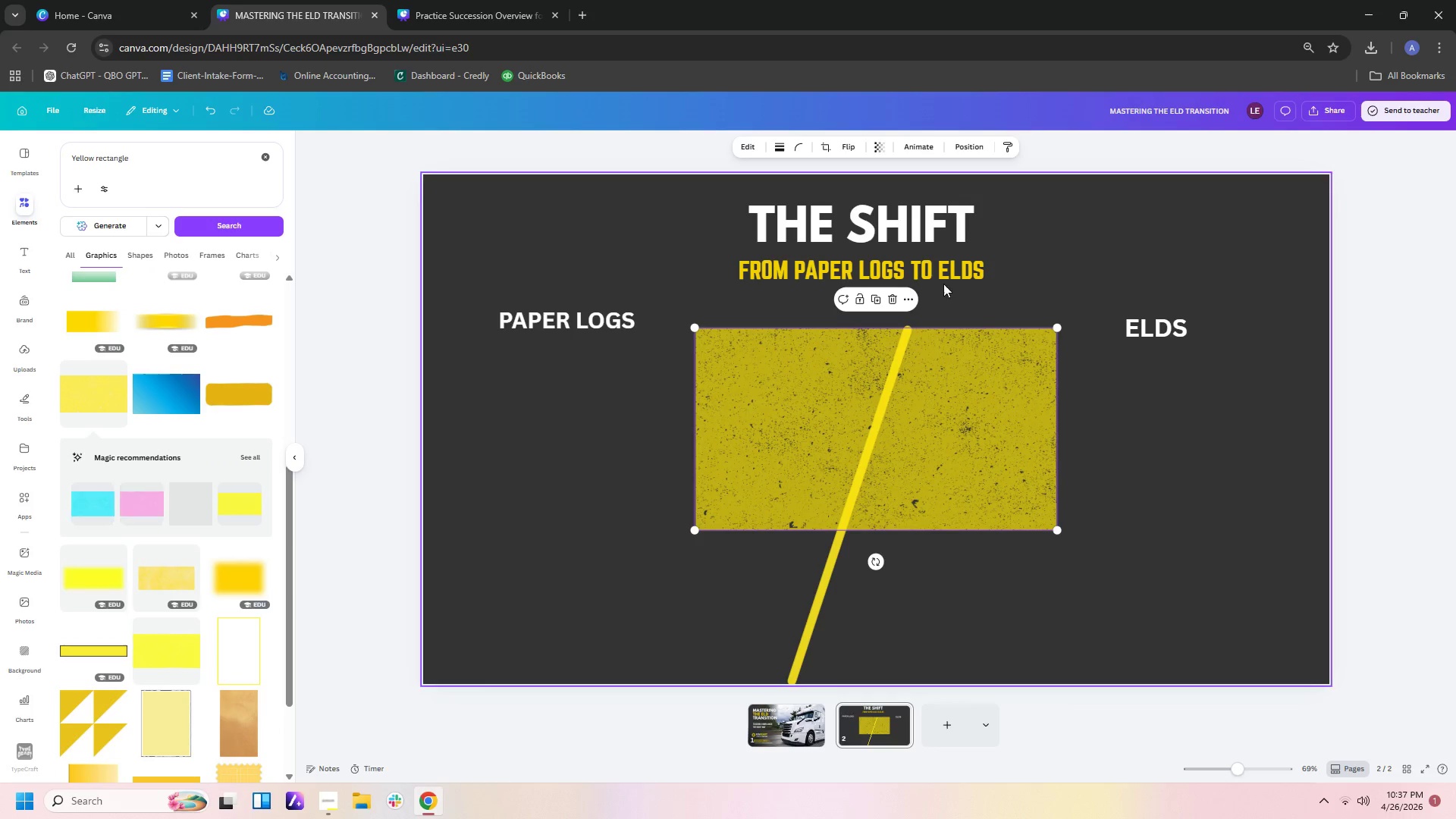 
left_click([893, 303])
 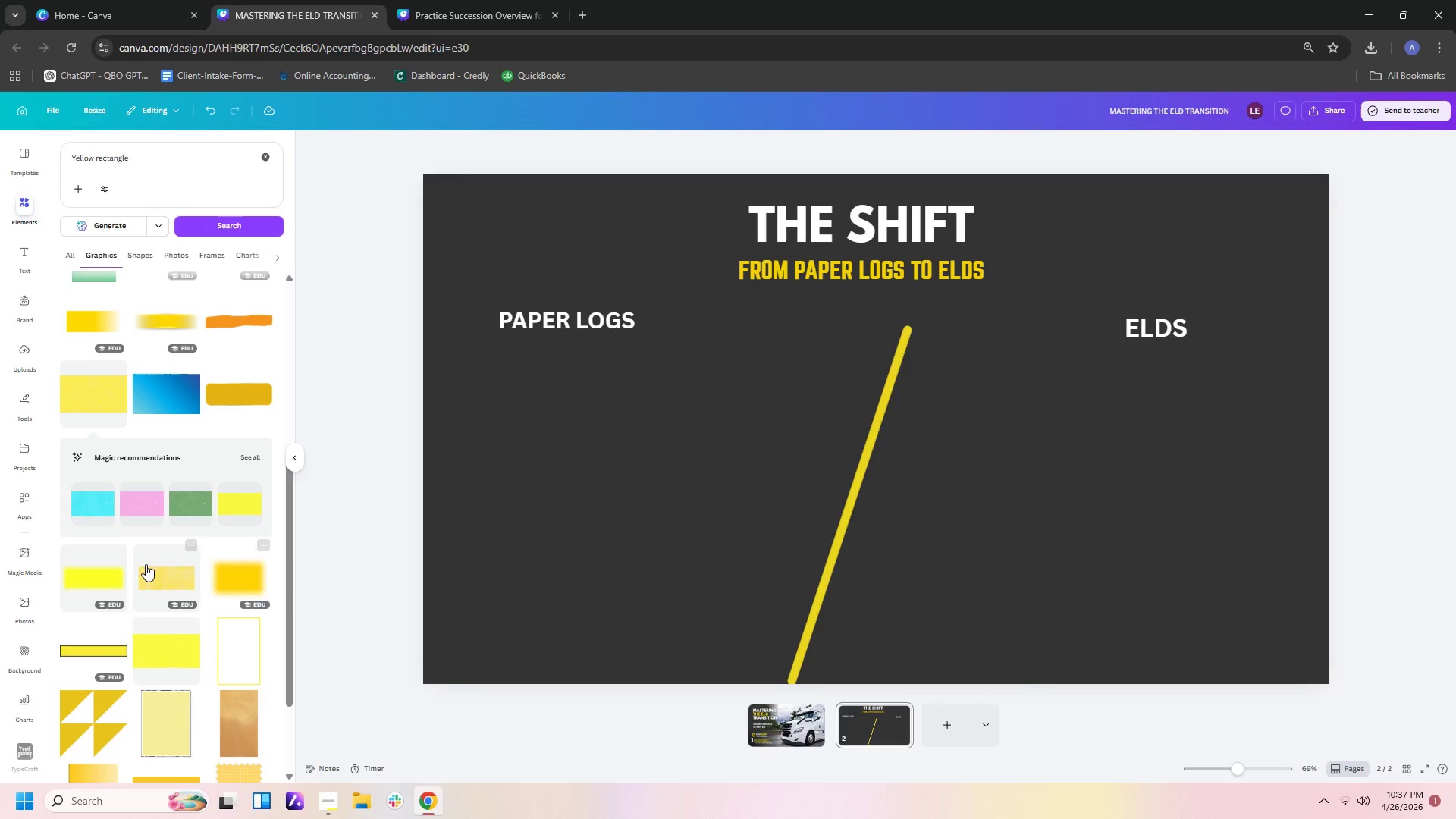 
left_click([116, 570])
 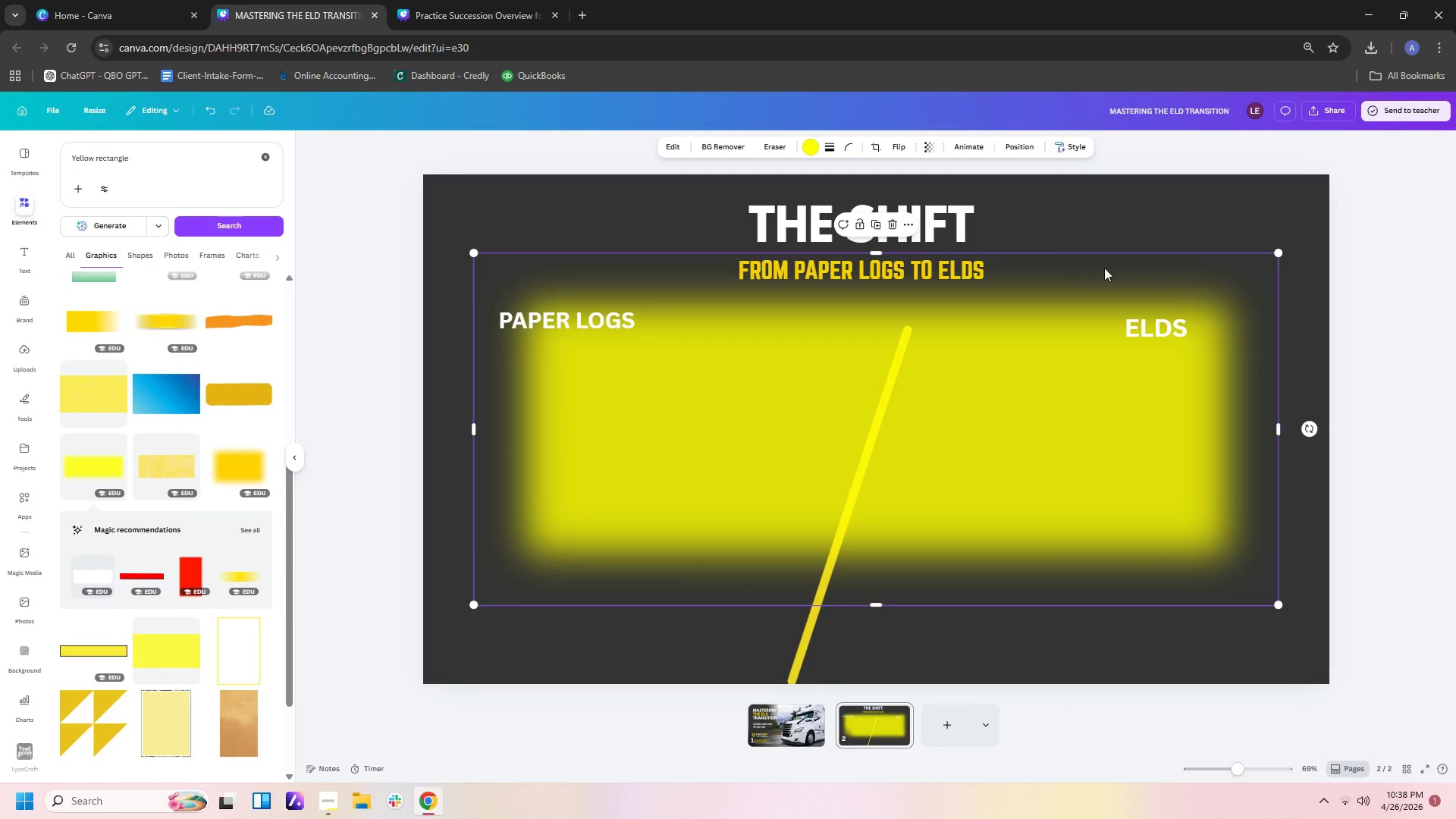 
left_click([890, 223])
 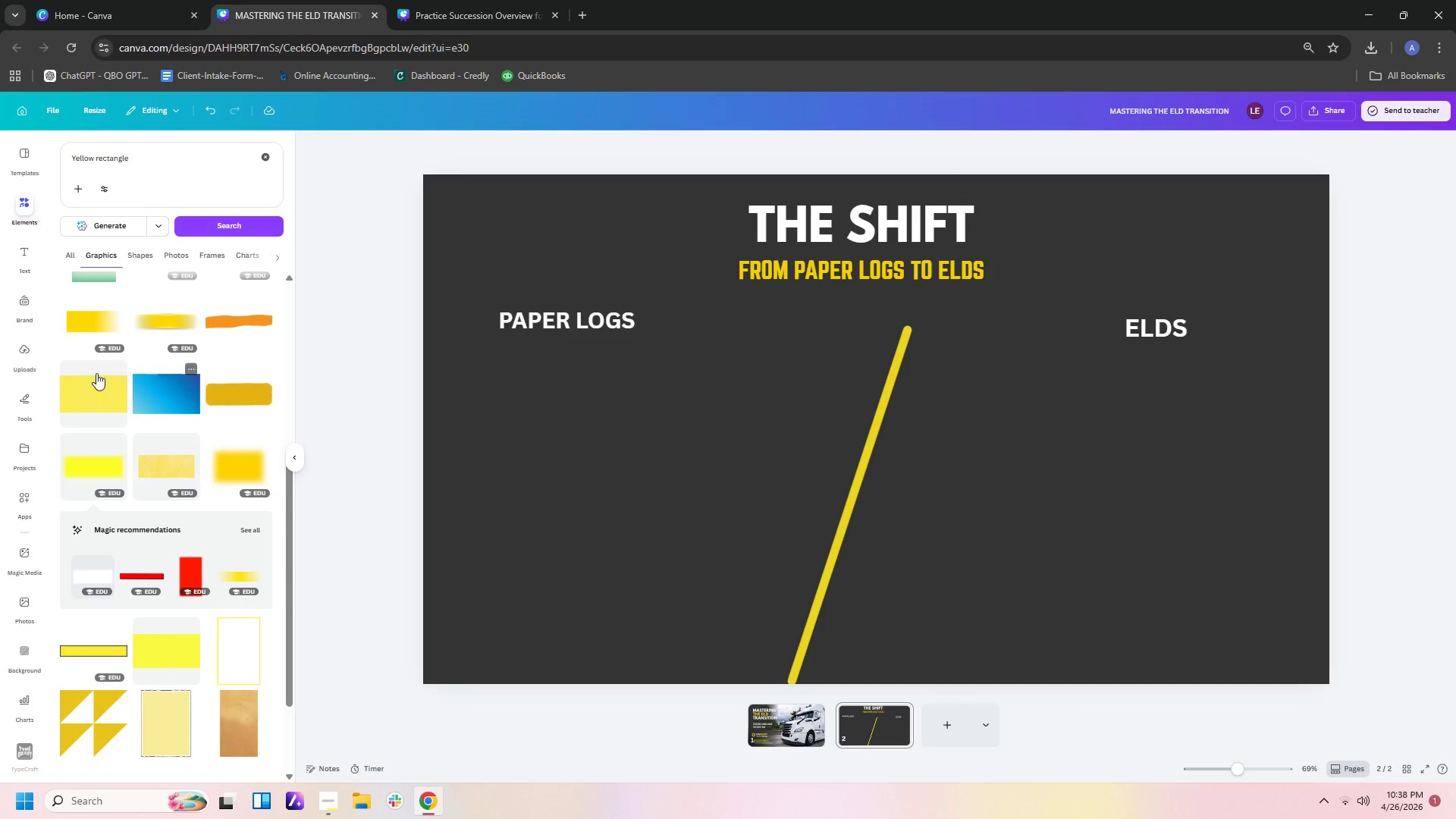 
left_click([82, 384])
 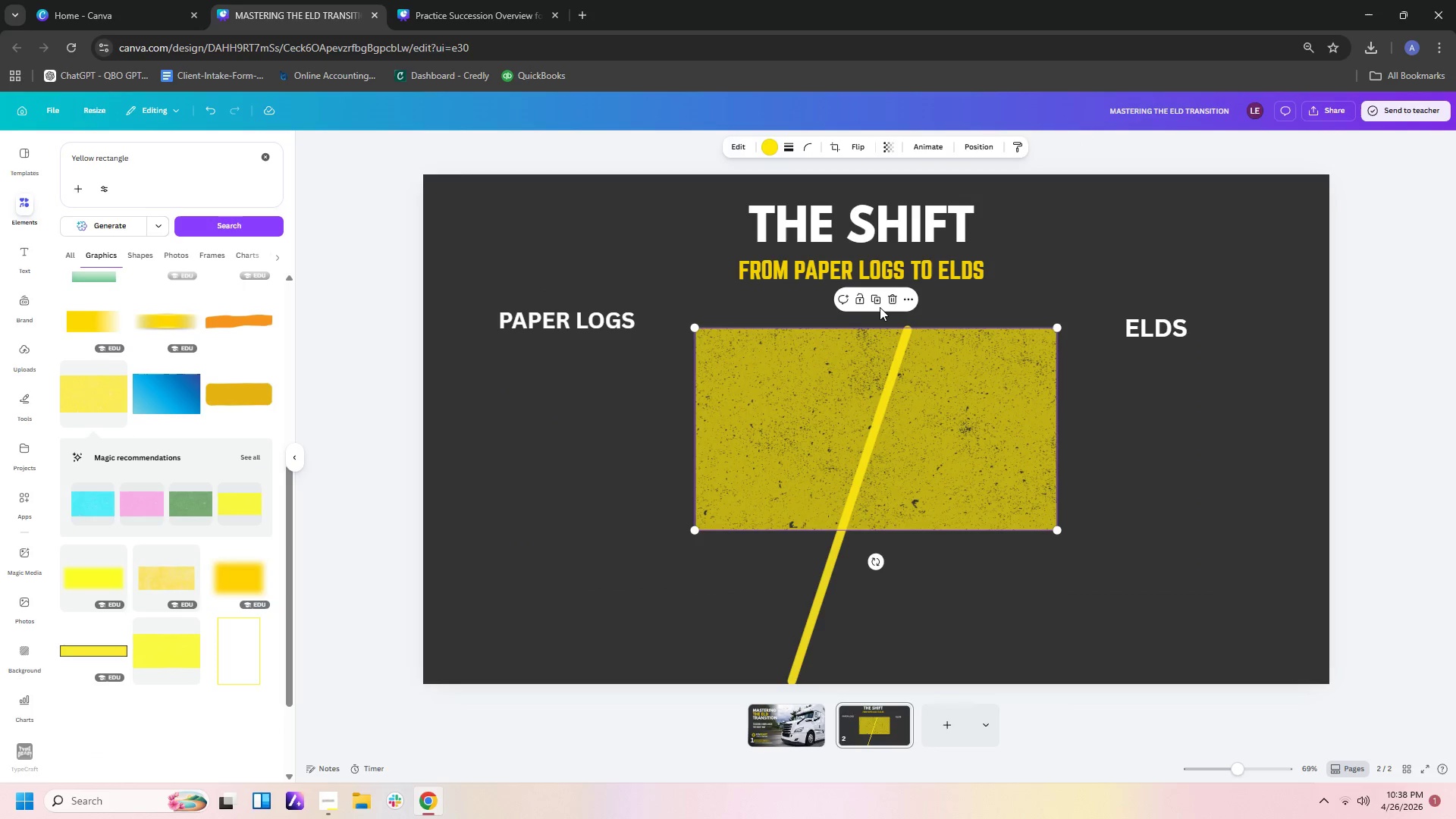 
left_click([889, 305])
 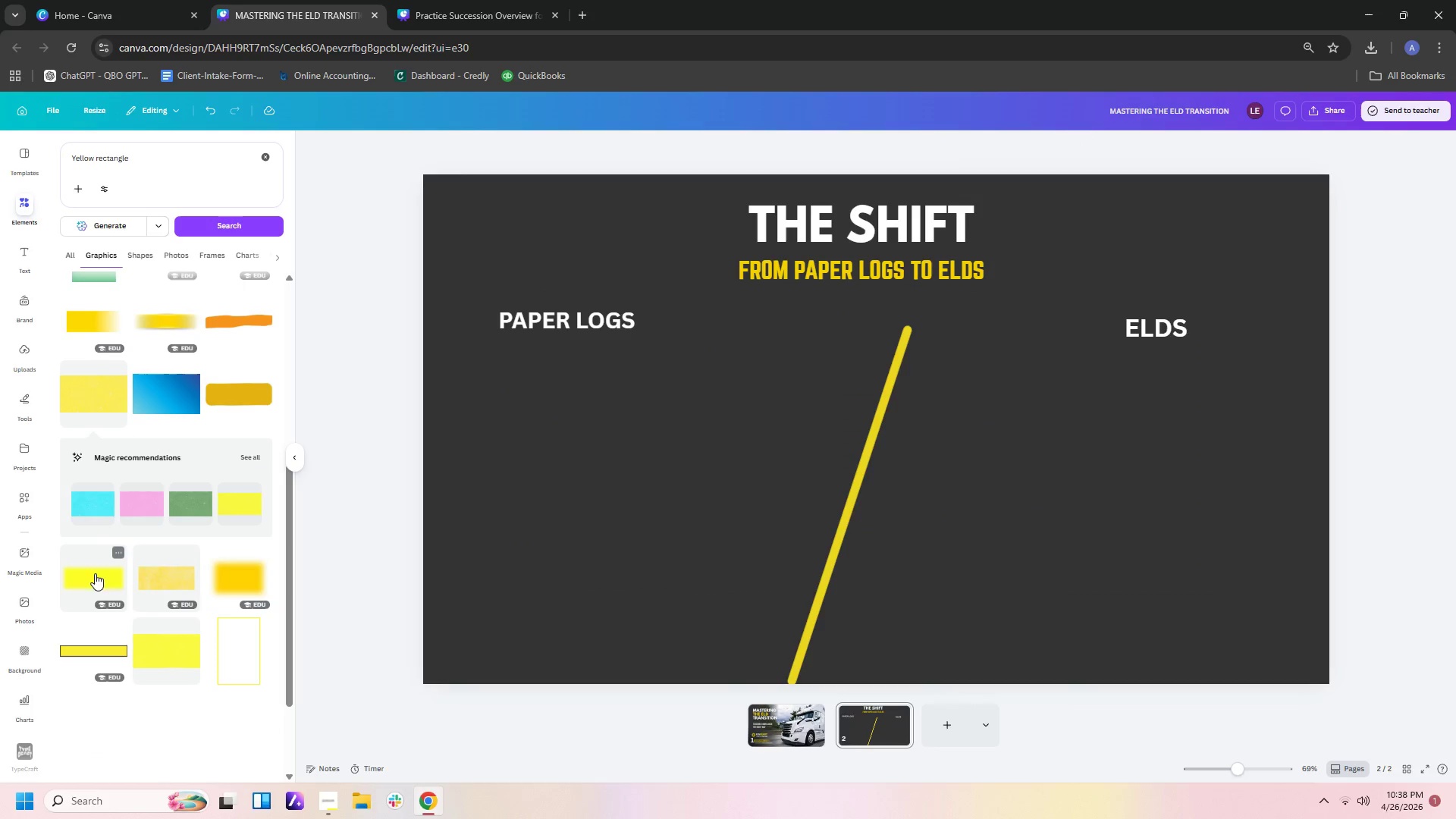 
left_click([160, 652])
 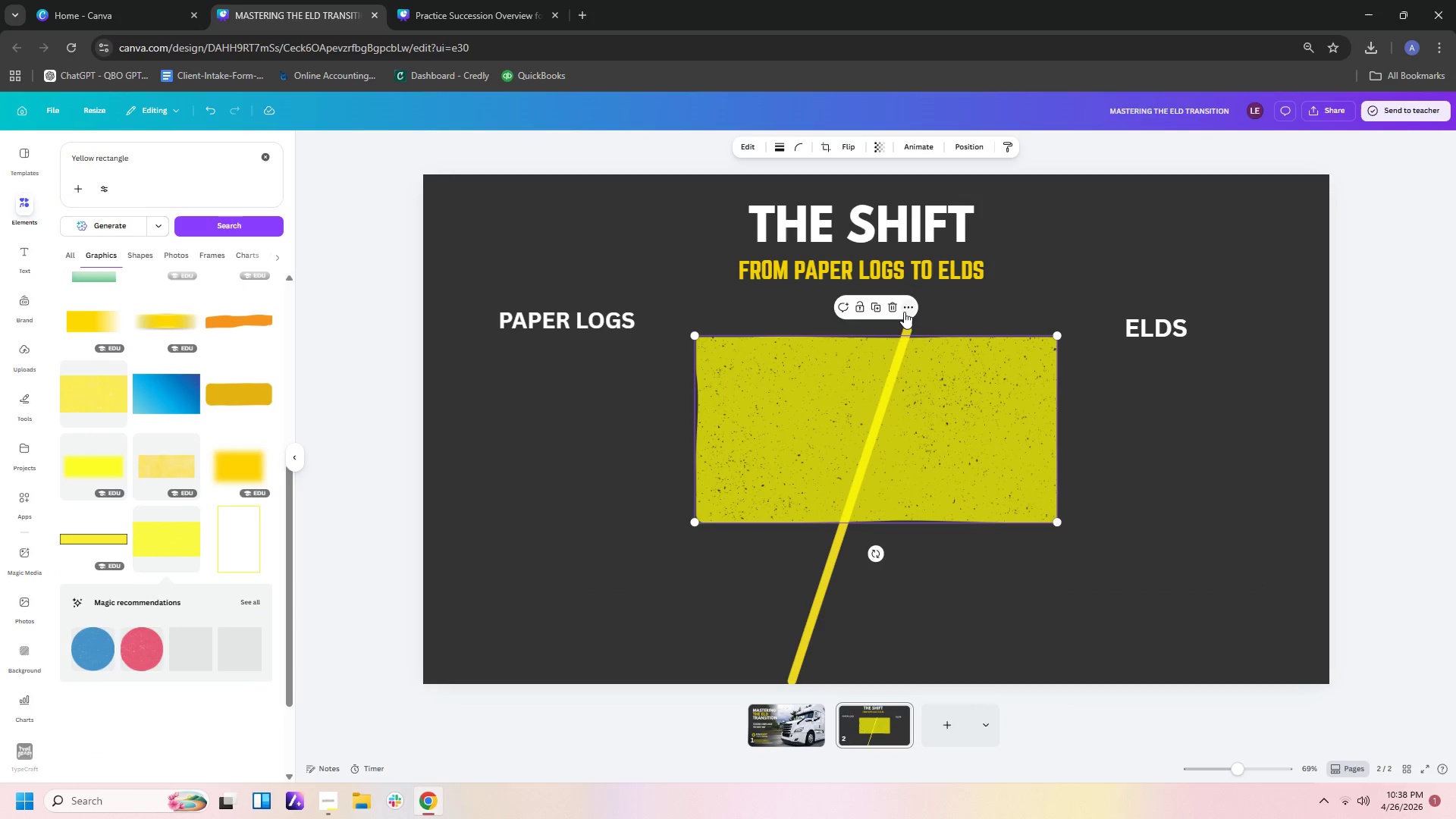 
left_click_drag(start_coordinate=[878, 422], to_coordinate=[1156, 323])
 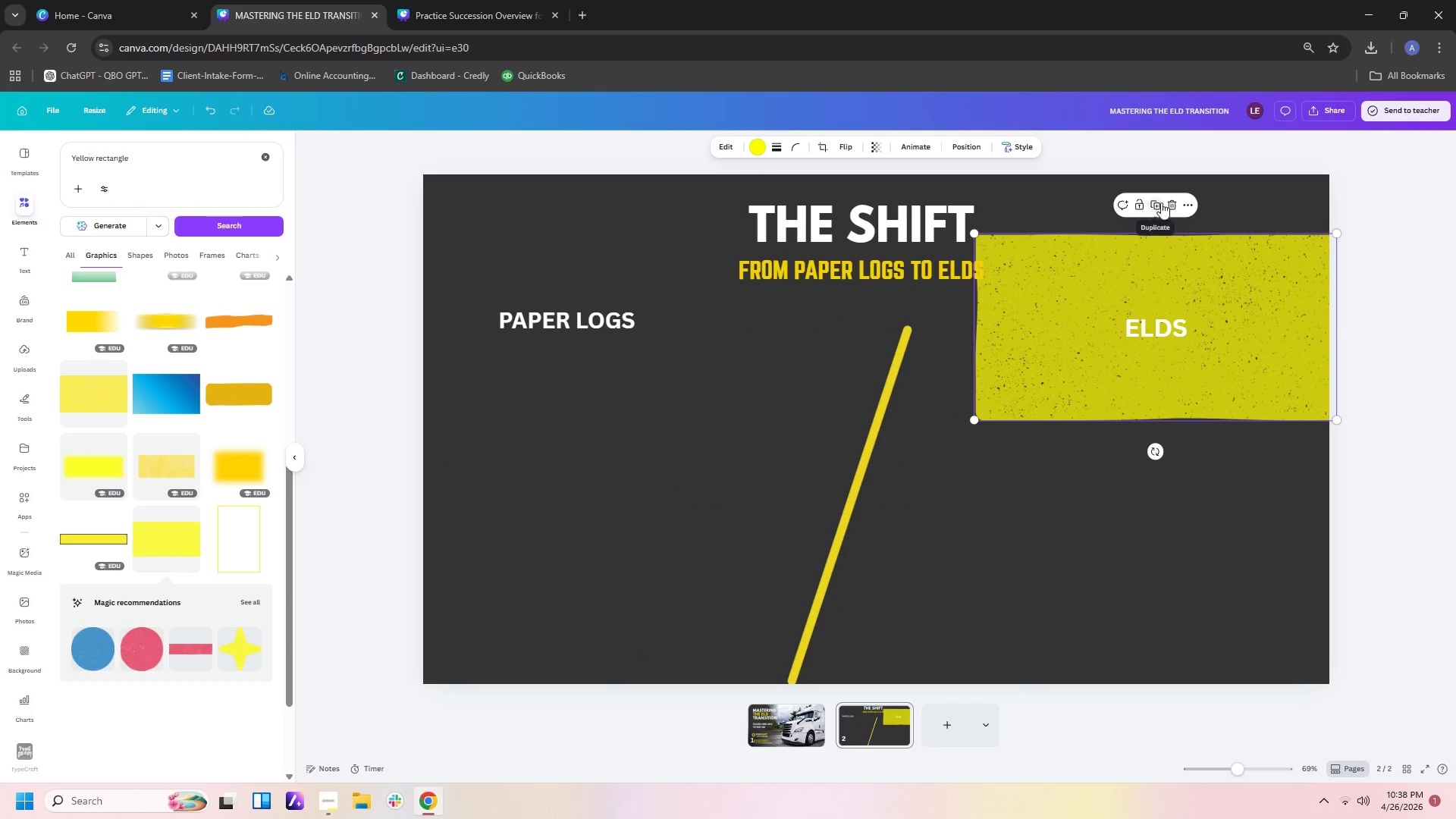 
left_click([1188, 202])
 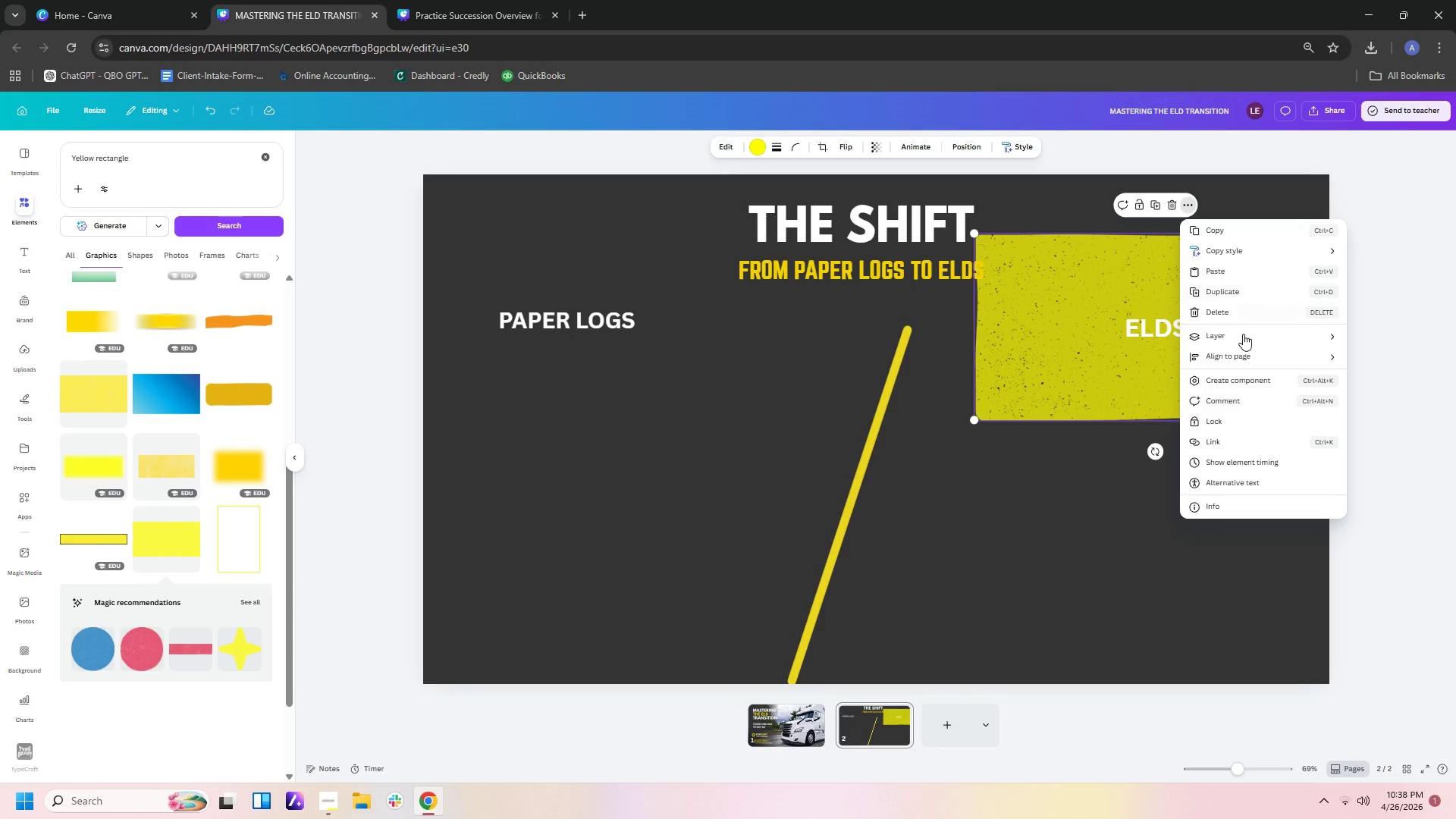 
left_click([1240, 339])
 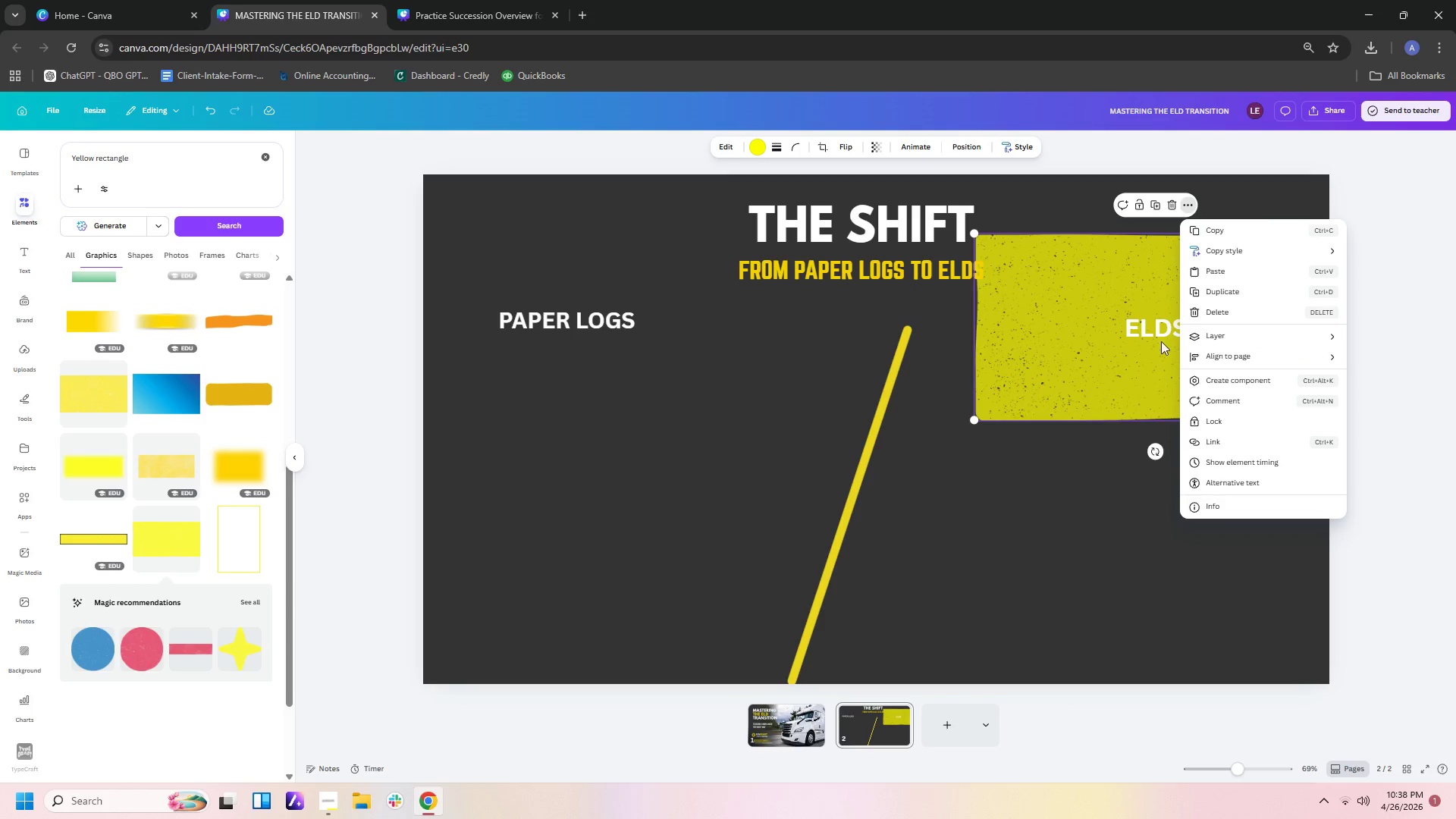 
left_click([1213, 328])
 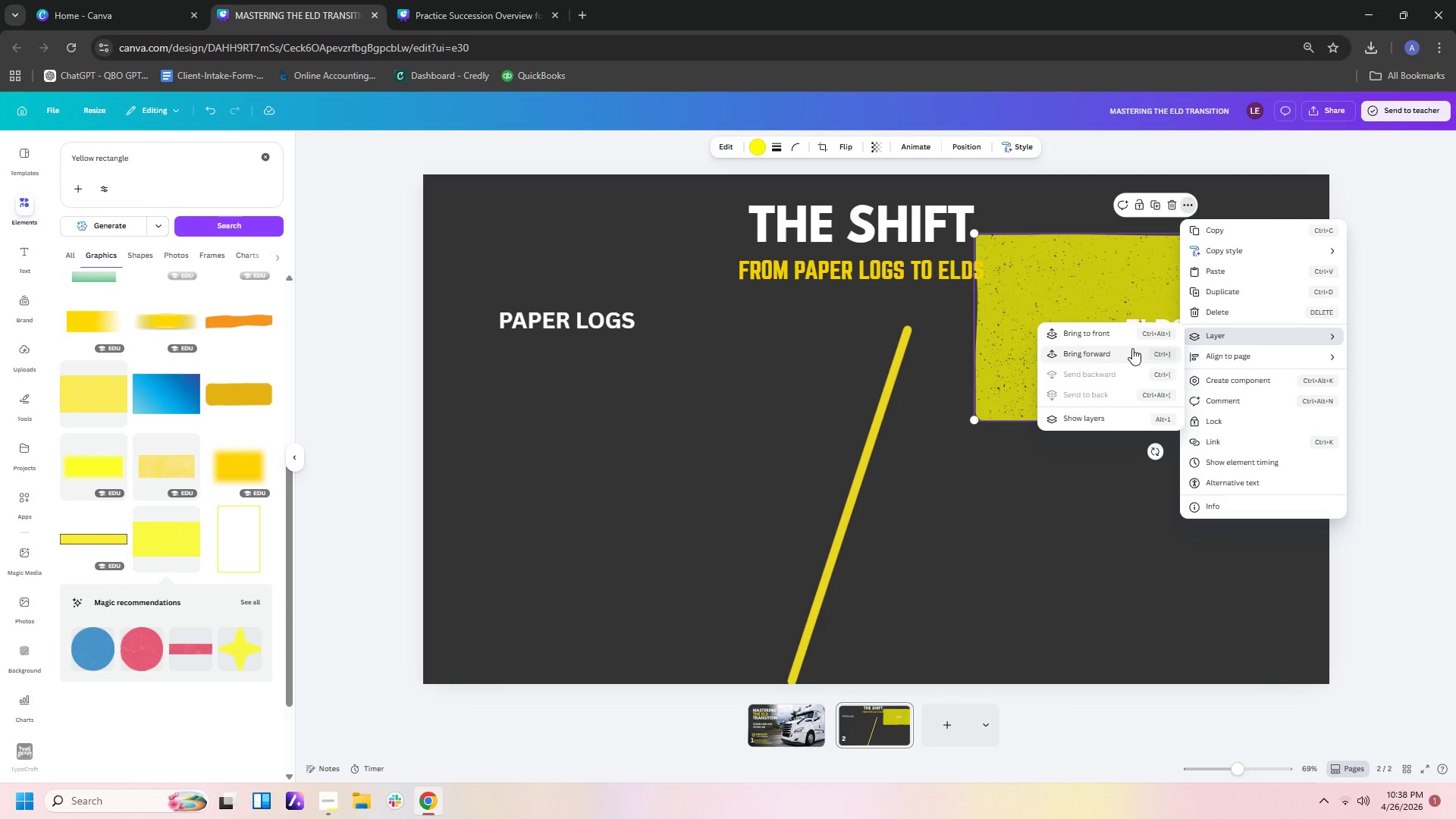 
left_click([1132, 348])
 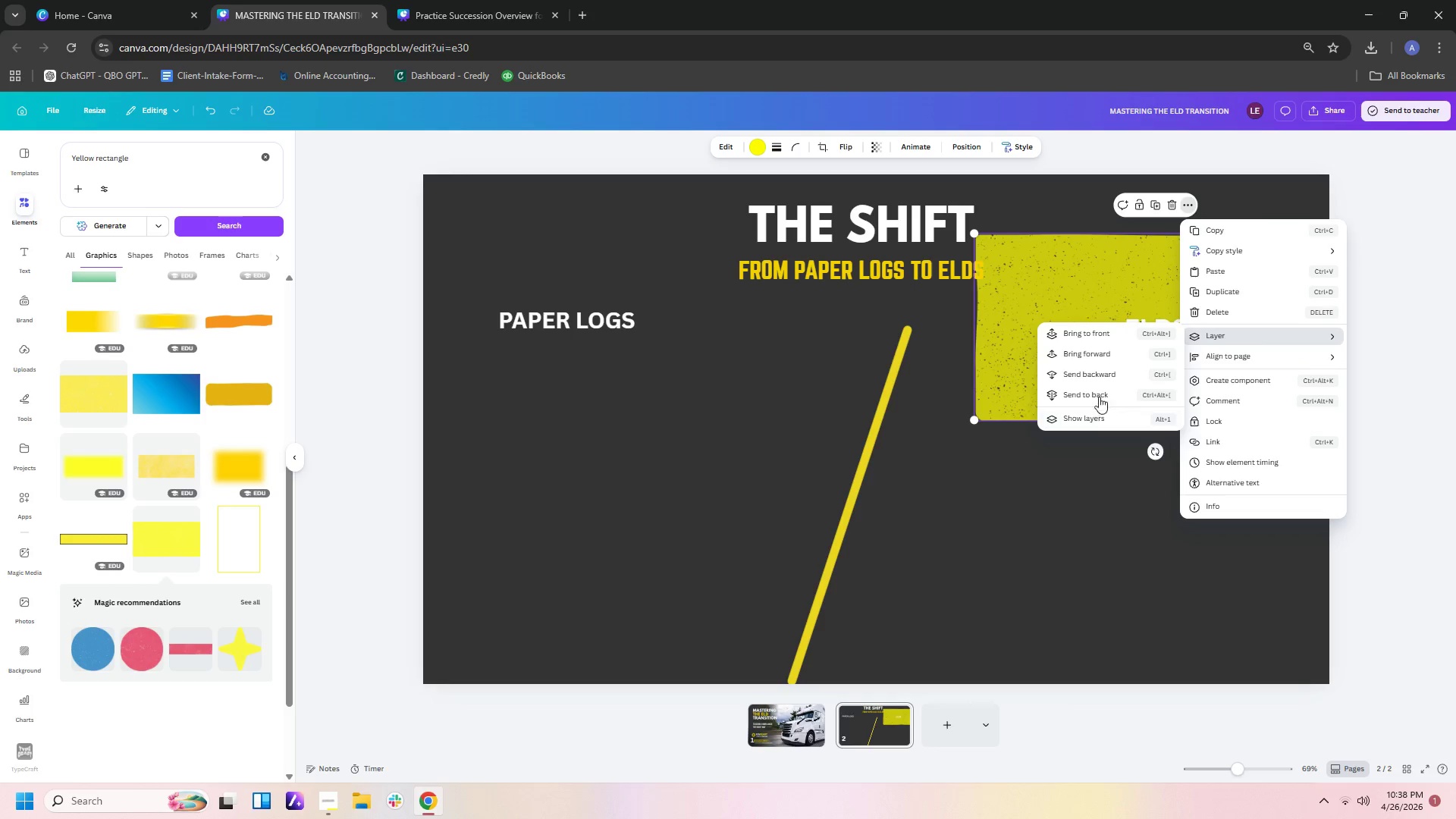 
double_click([1107, 356])
 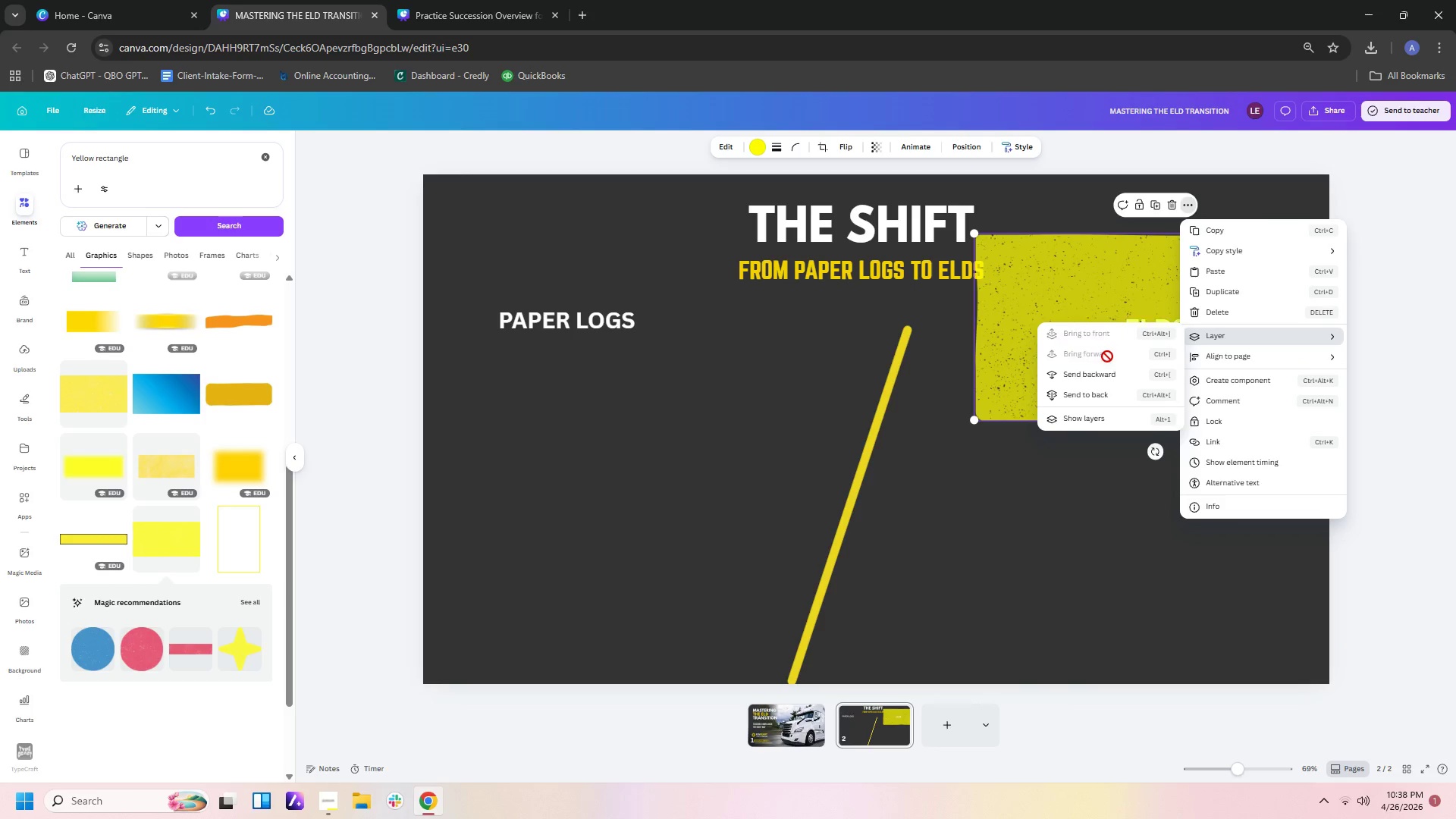 
triple_click([1107, 356])
 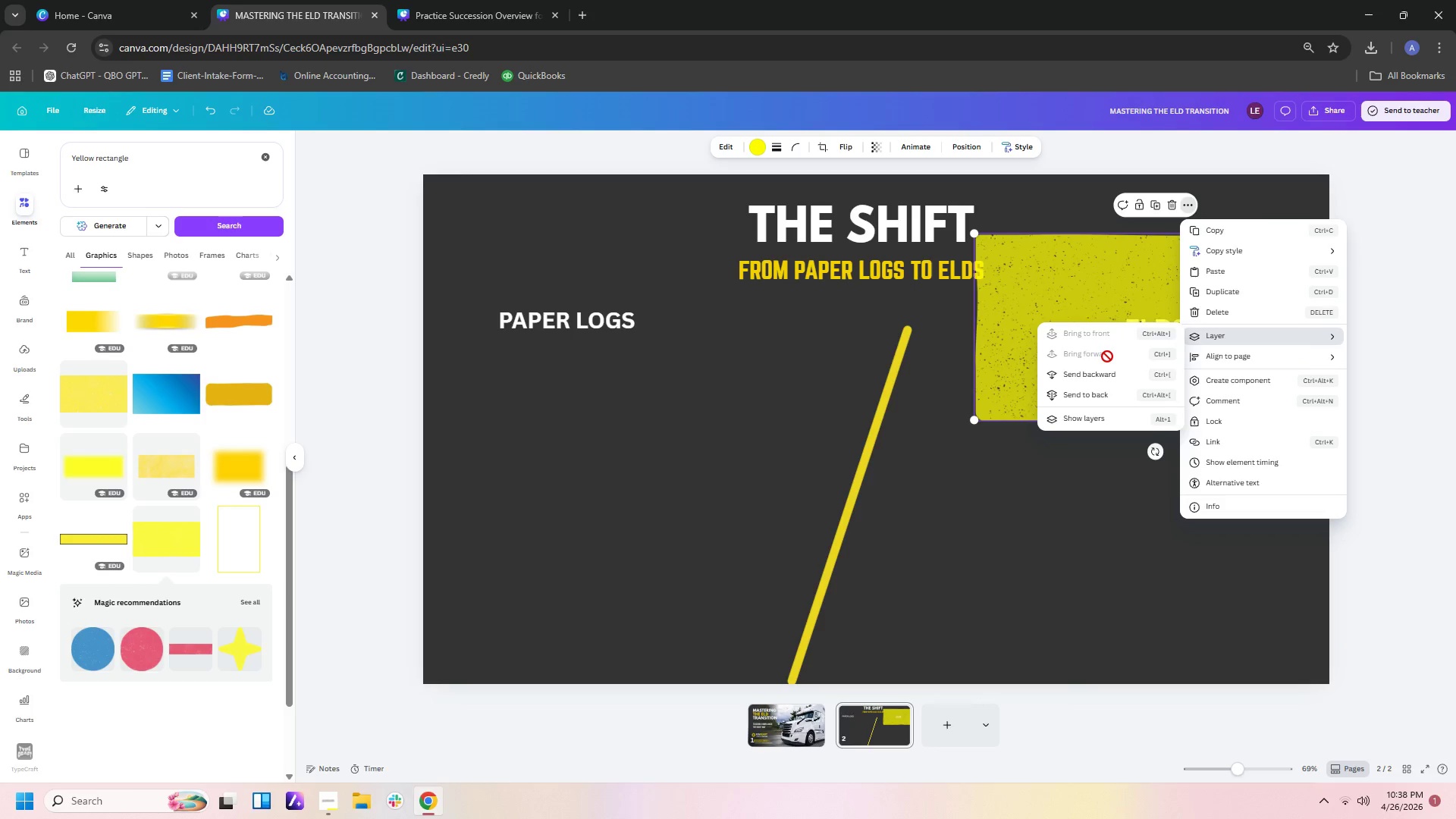 
triple_click([1107, 356])
 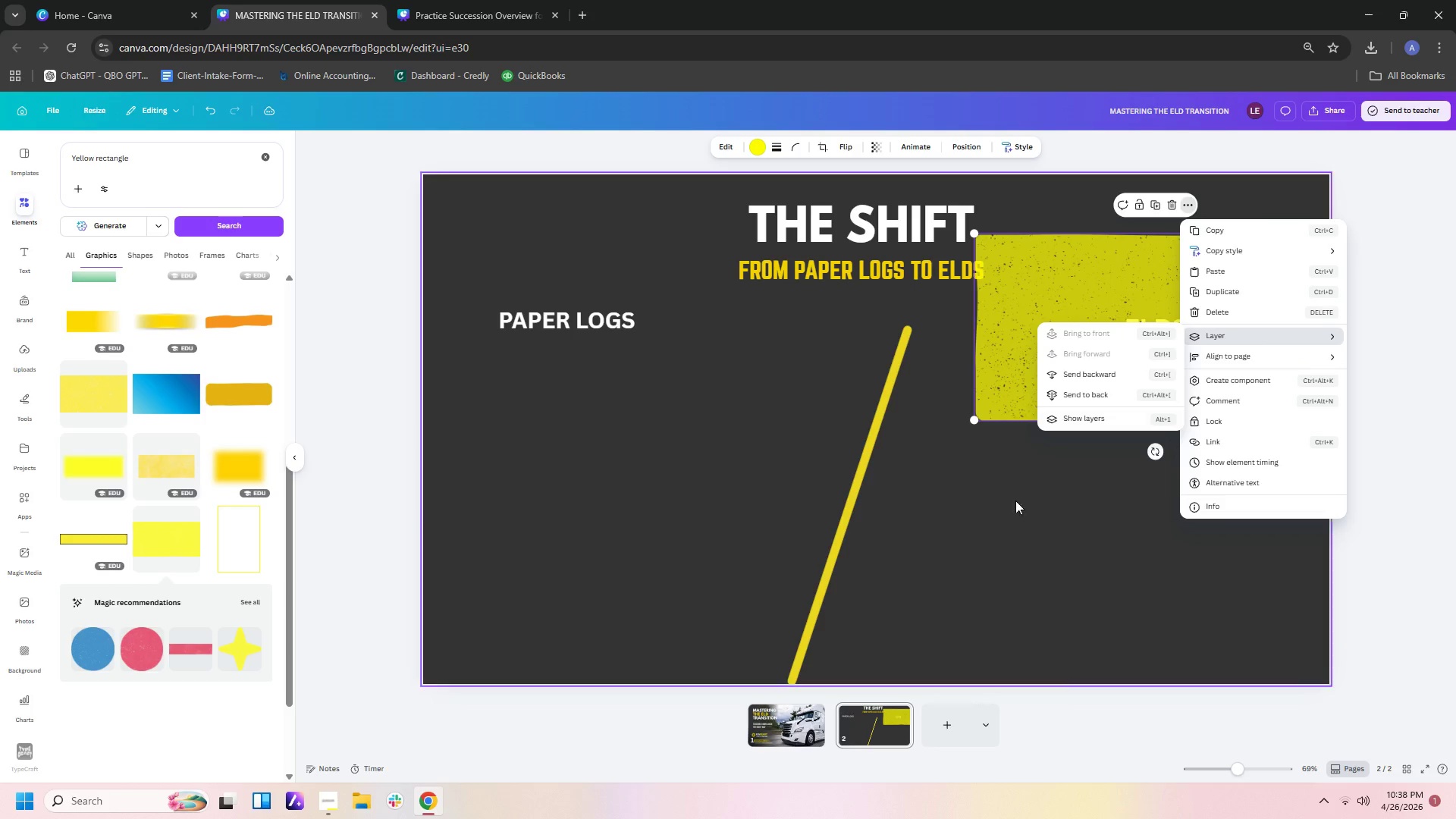 
left_click([944, 592])
 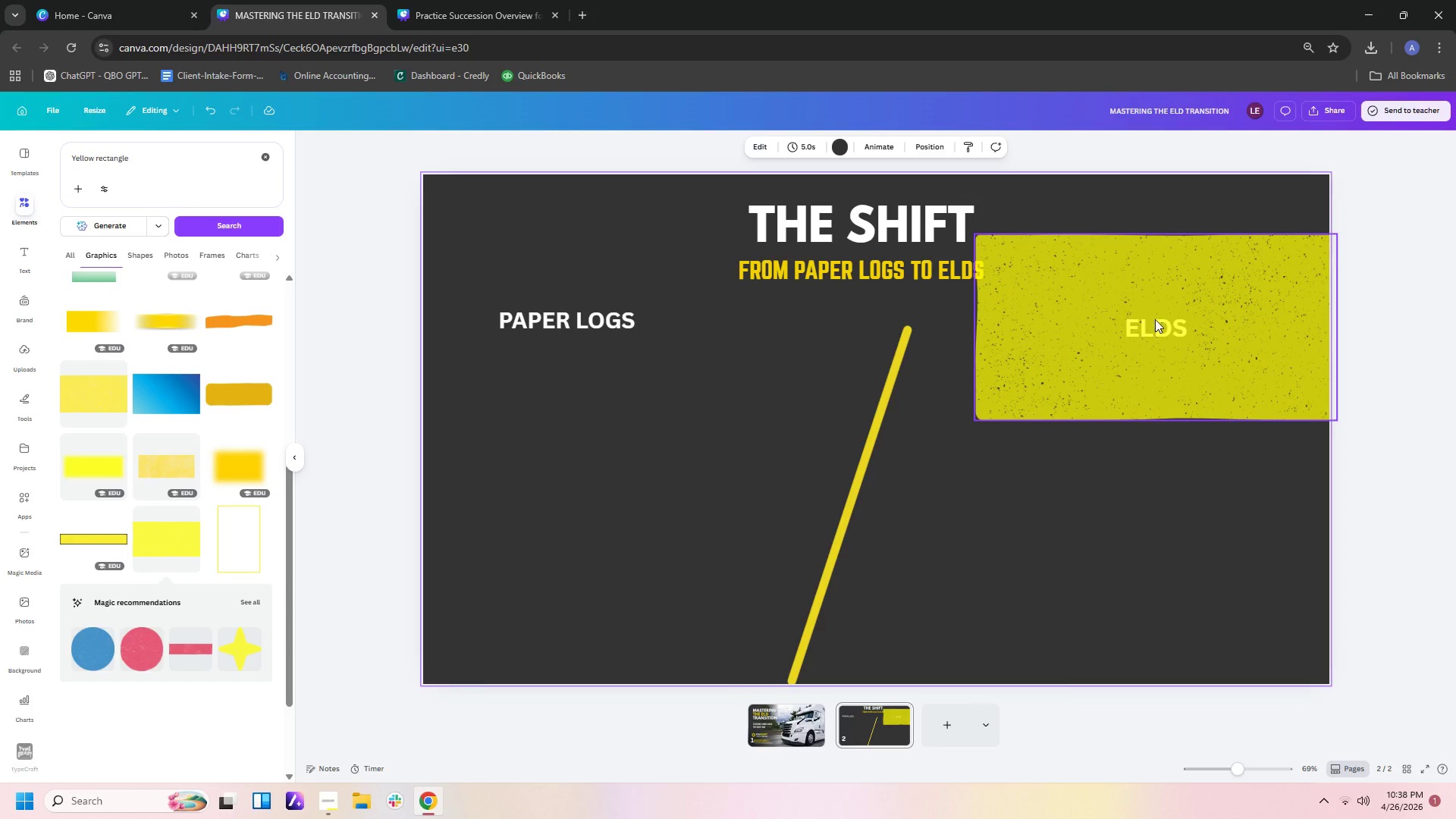 
left_click([1155, 319])
 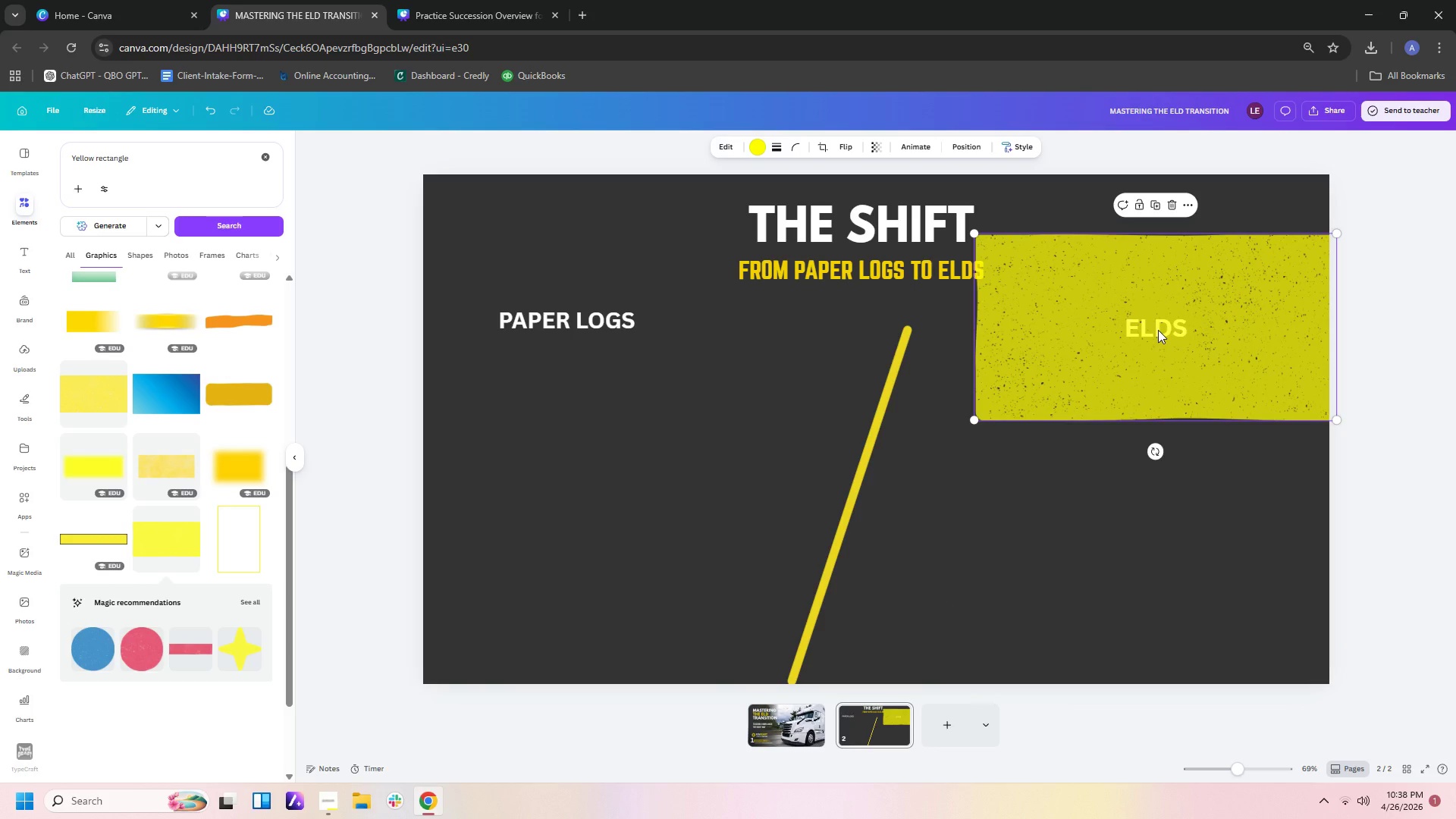 
left_click([1158, 330])
 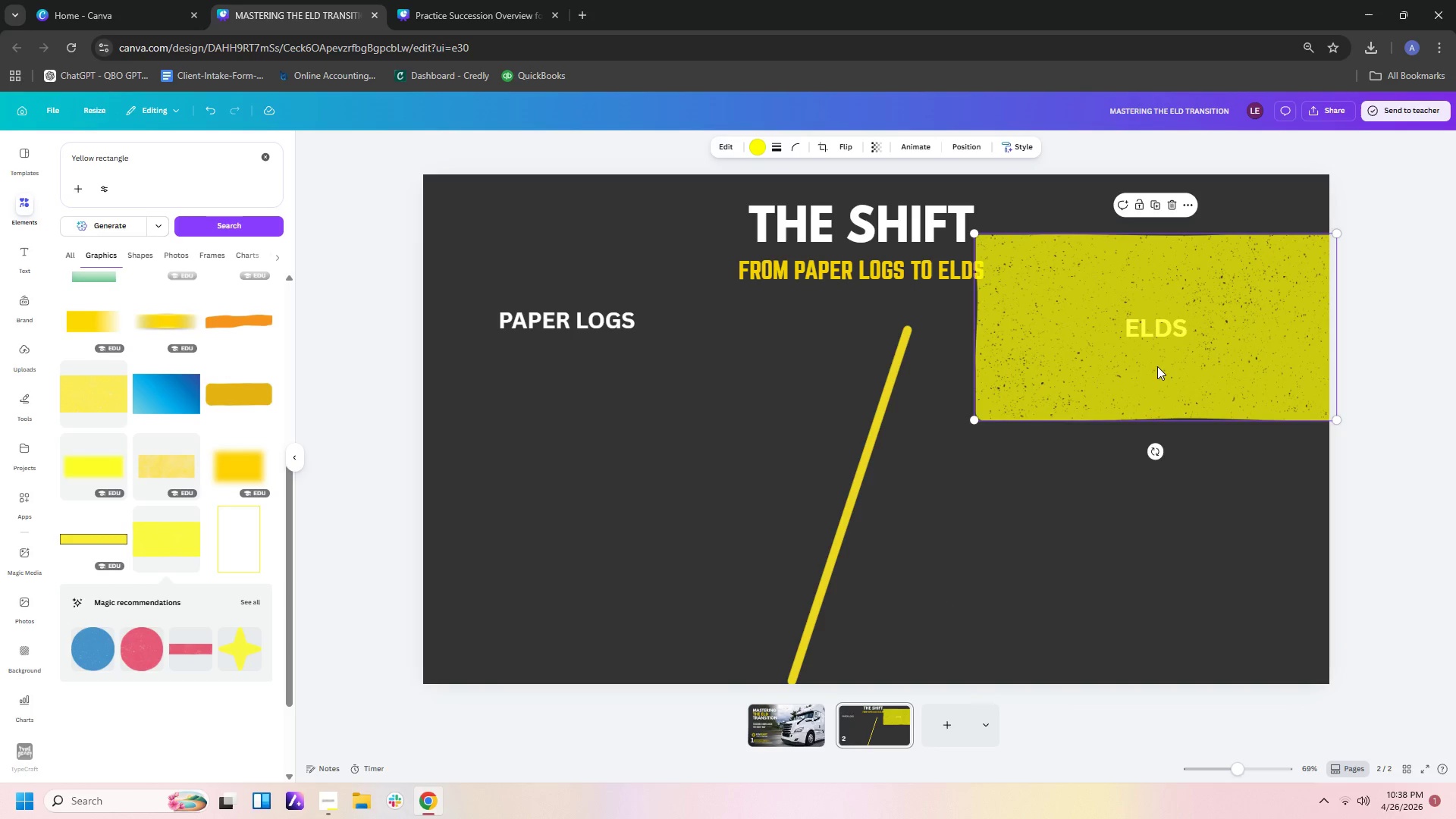 
left_click_drag(start_coordinate=[1157, 368], to_coordinate=[984, 471])
 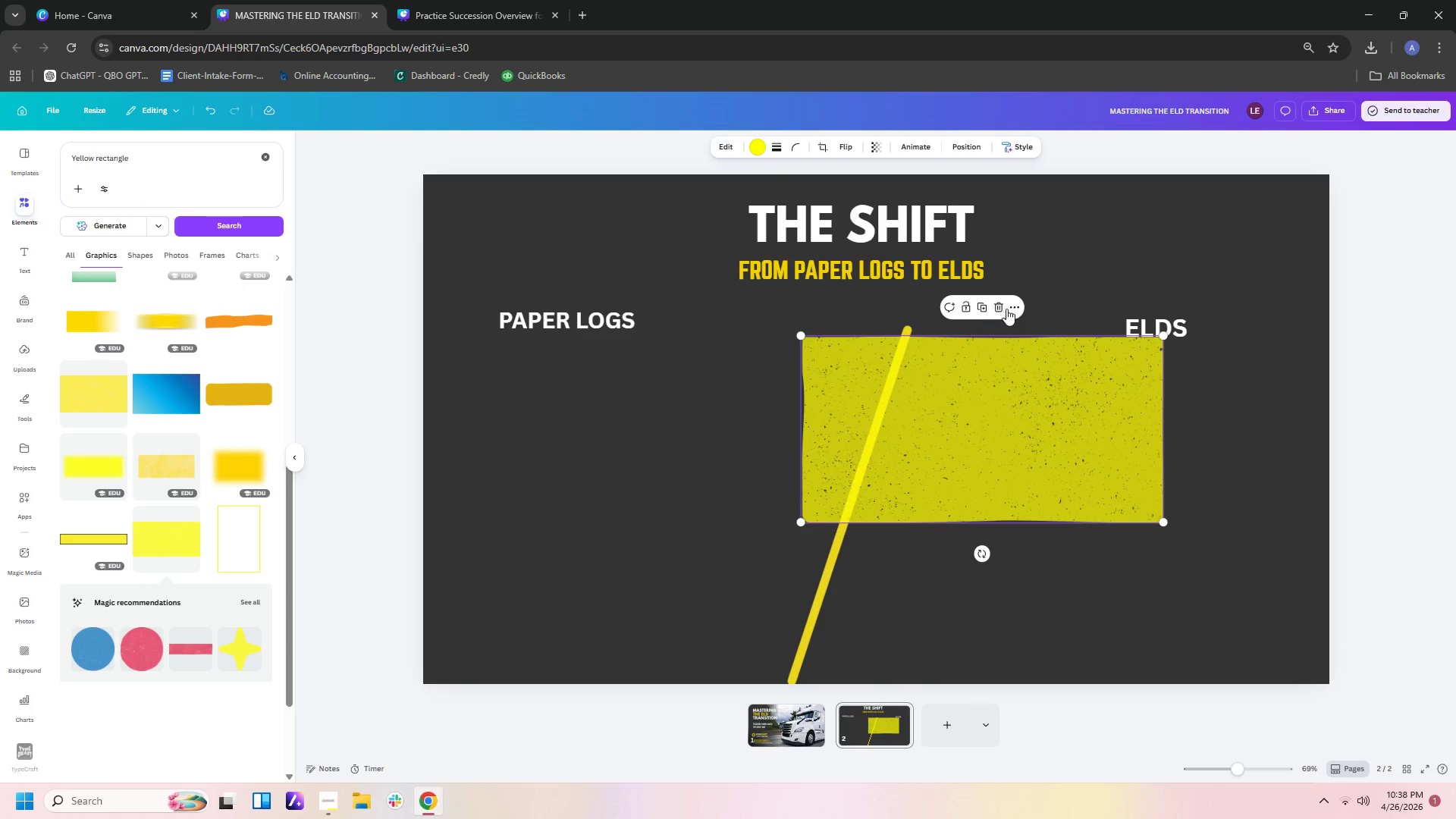 
left_click([996, 303])
 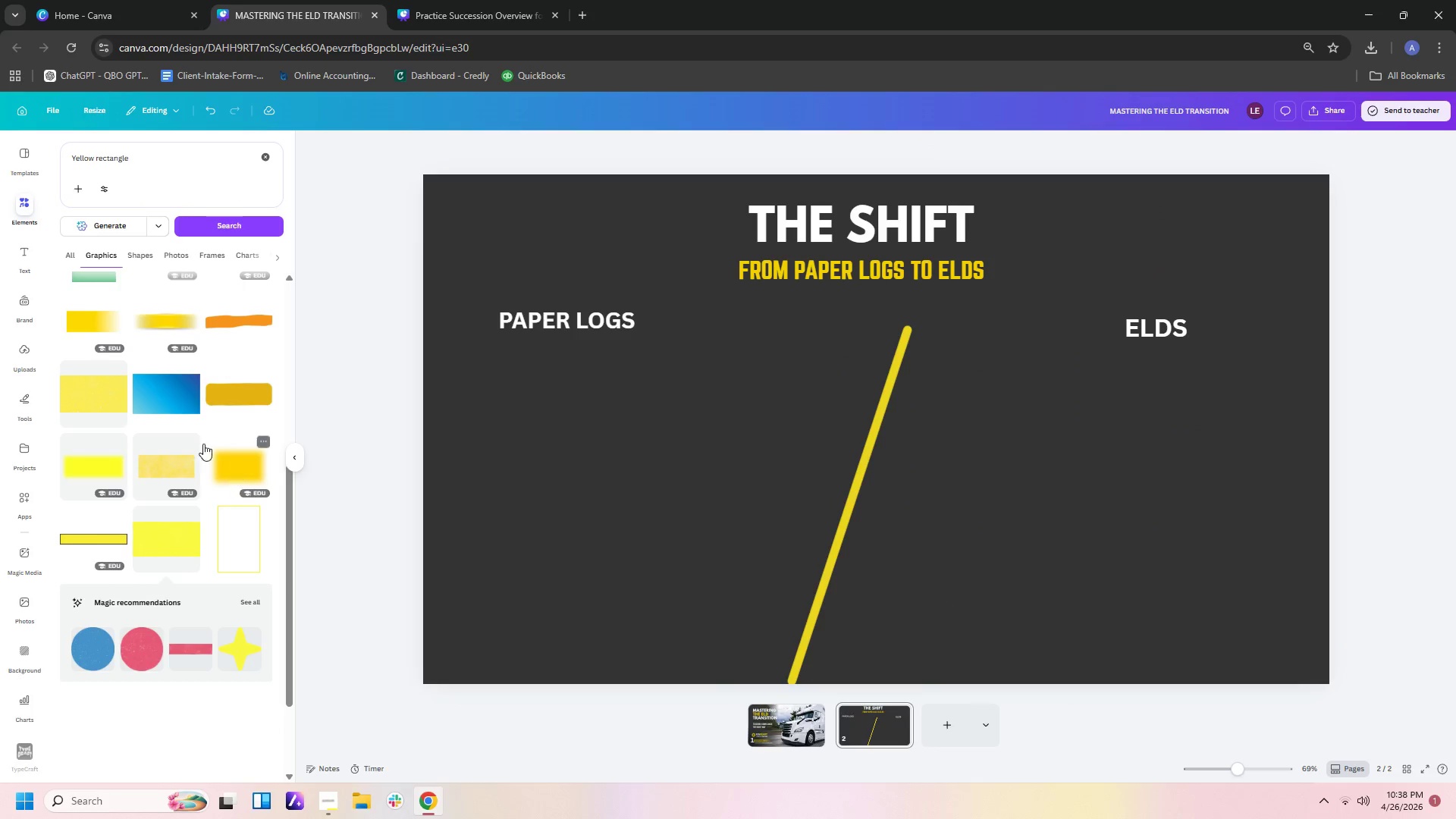 
scroll: coordinate [154, 429], scroll_direction: up, amount: 7.0
 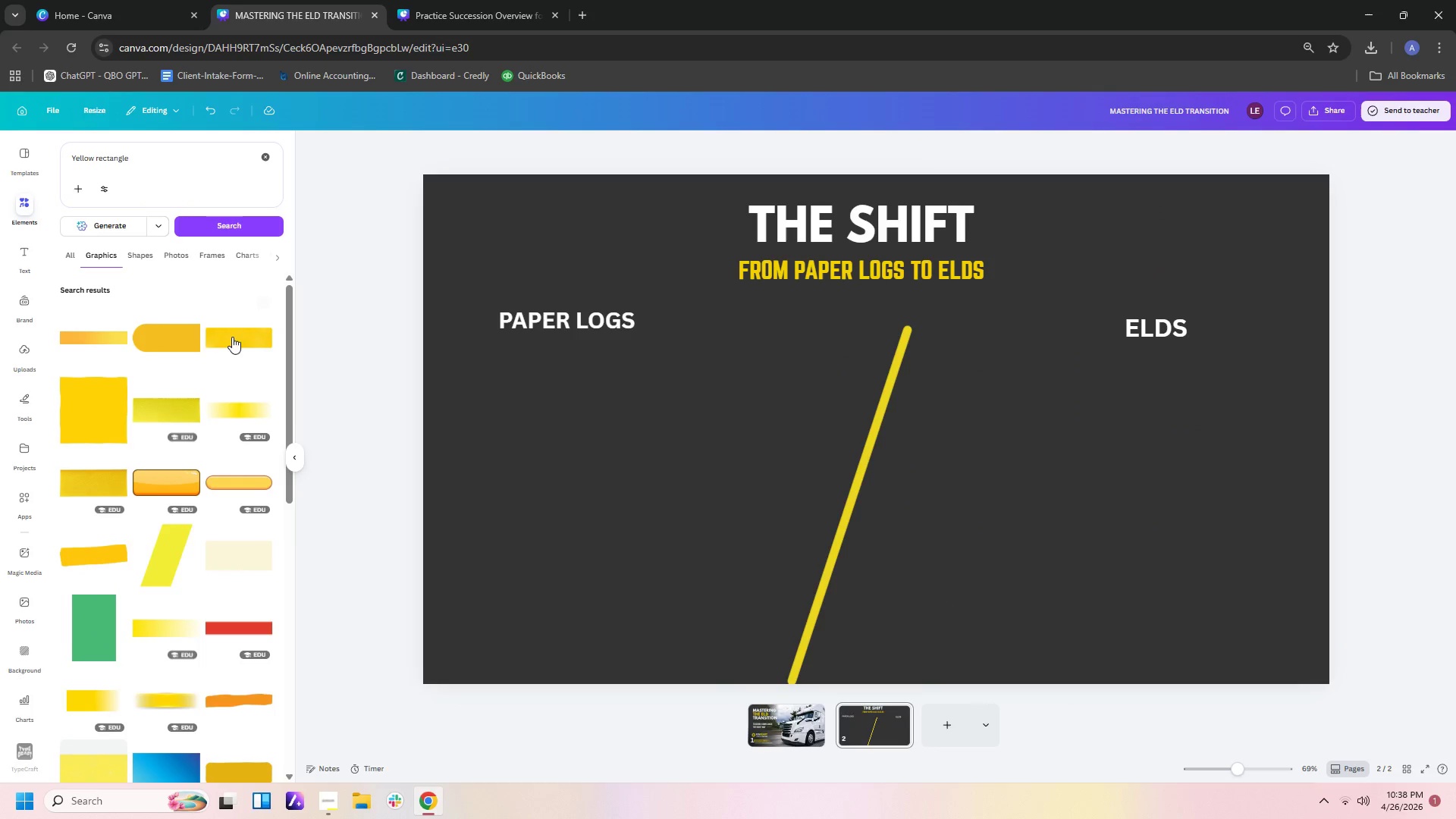 
left_click([249, 344])
 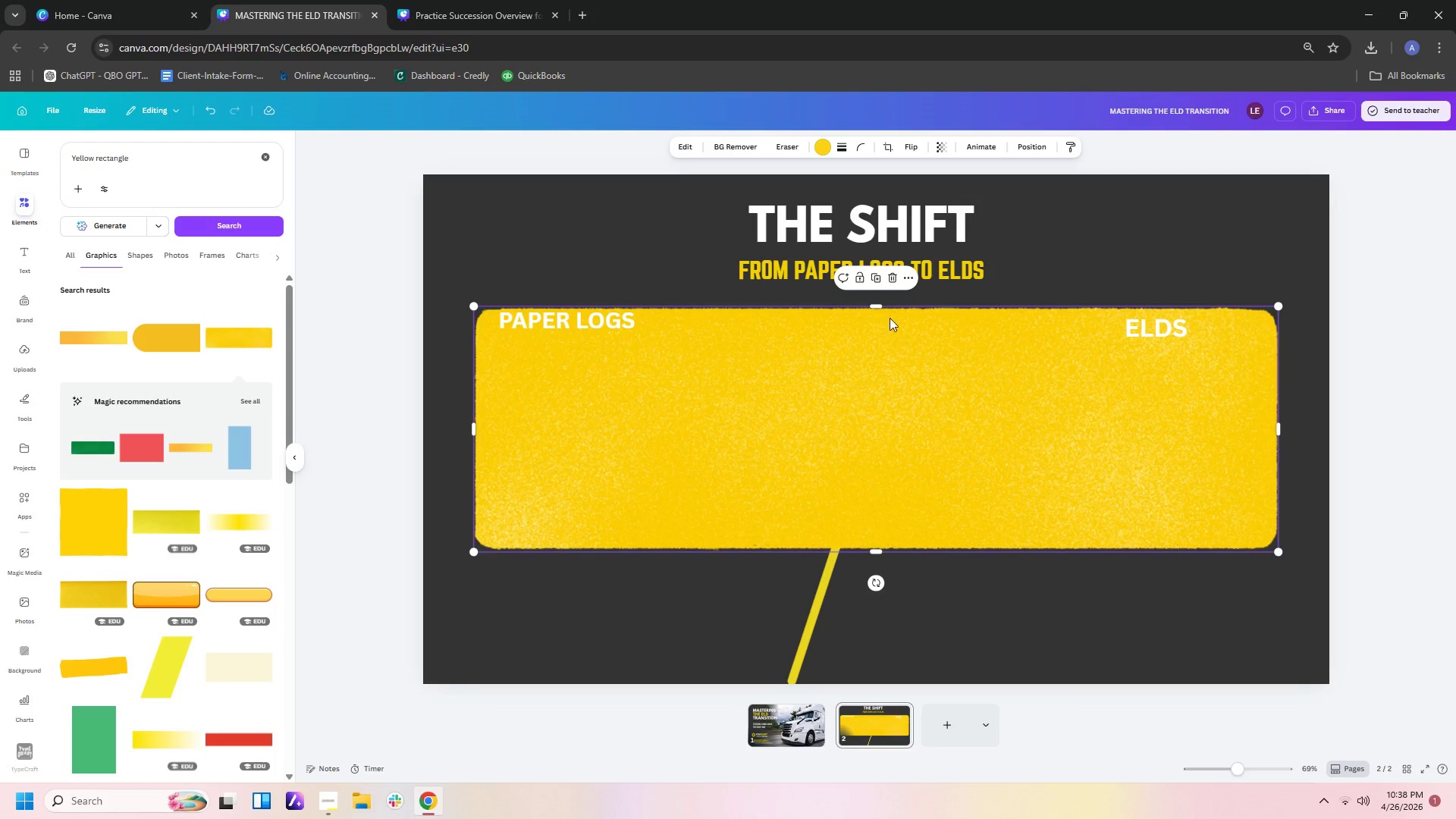 
left_click([888, 275])
 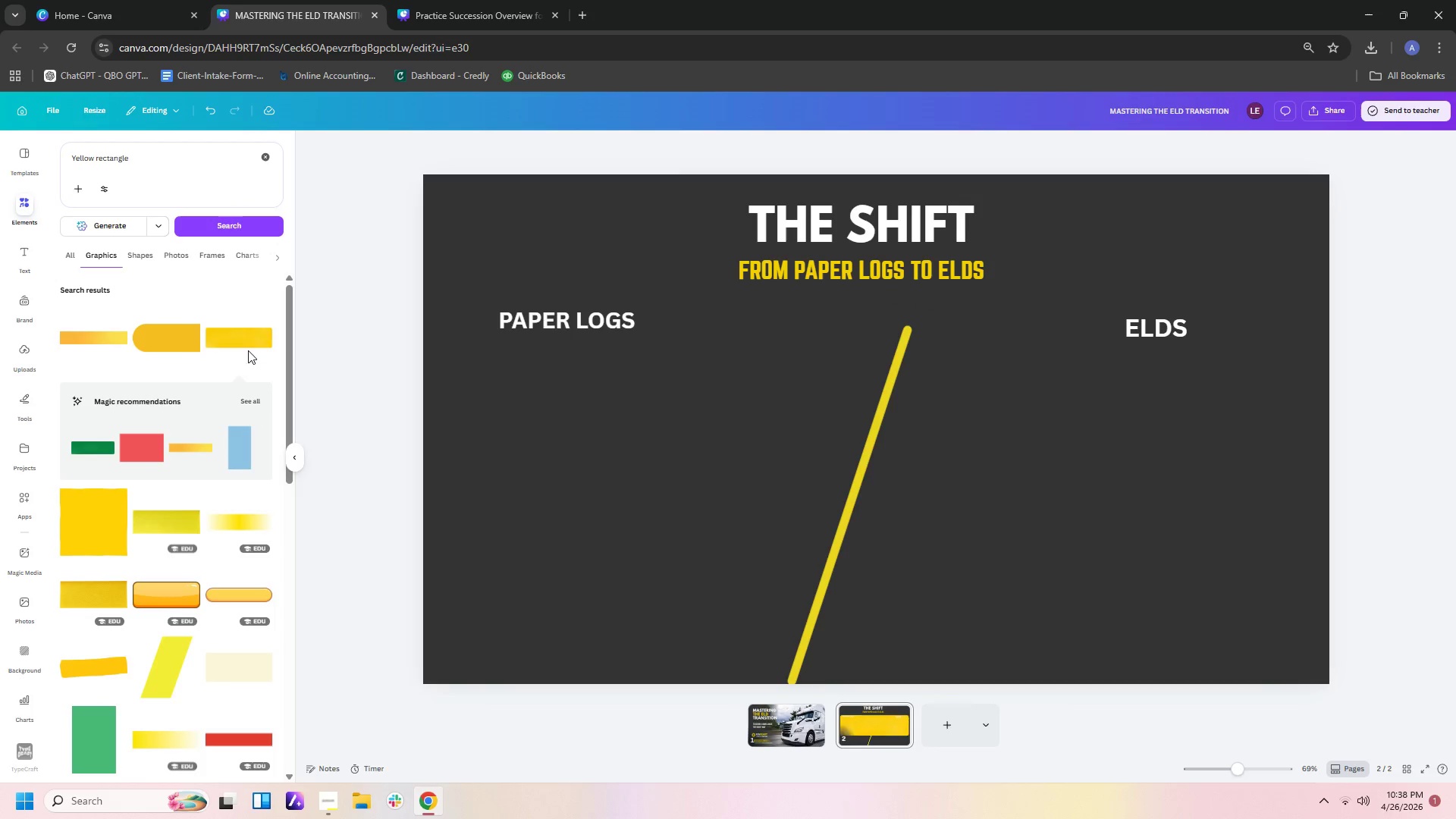 
mouse_move([171, 344])
 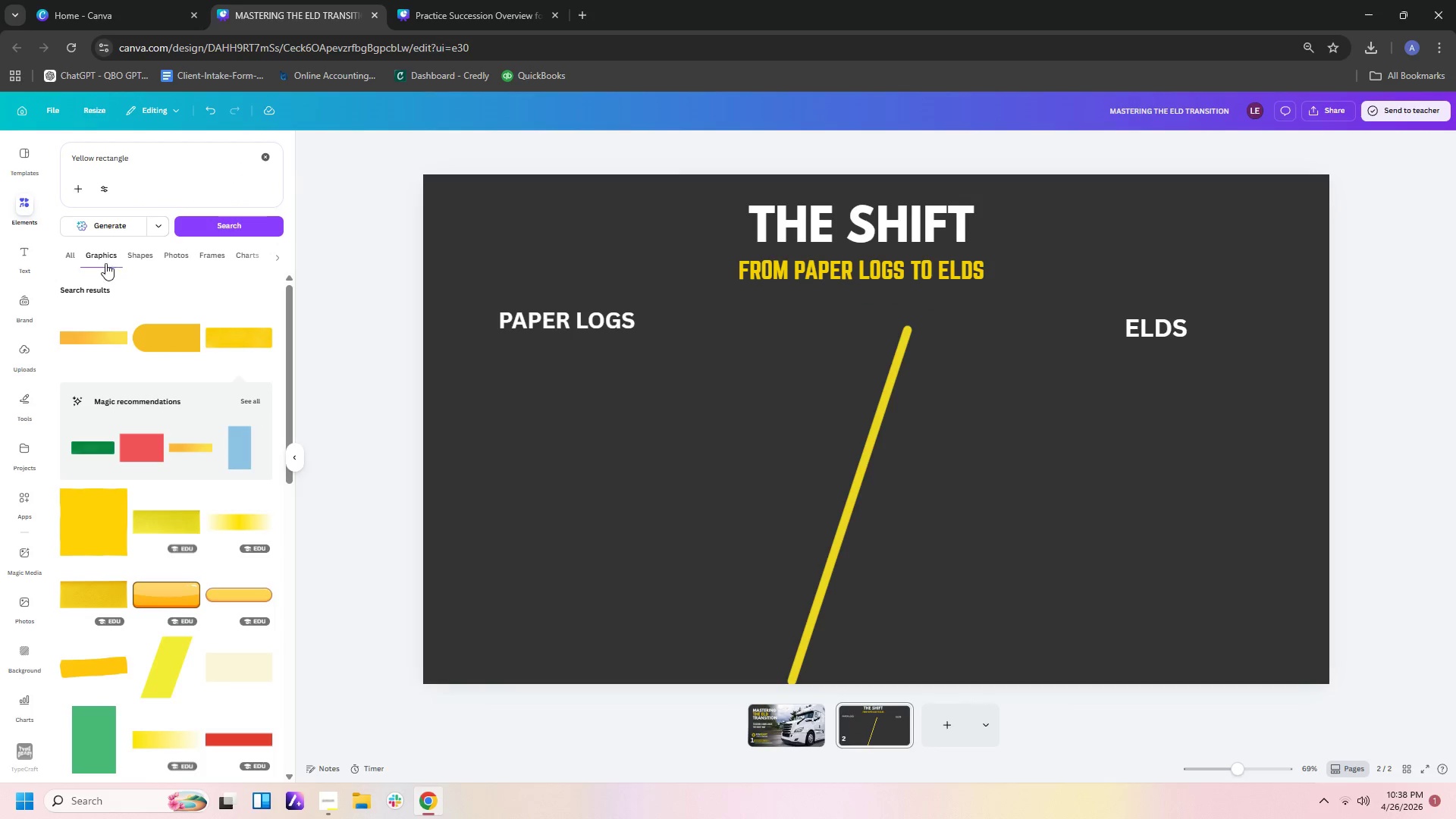 
left_click([138, 253])
 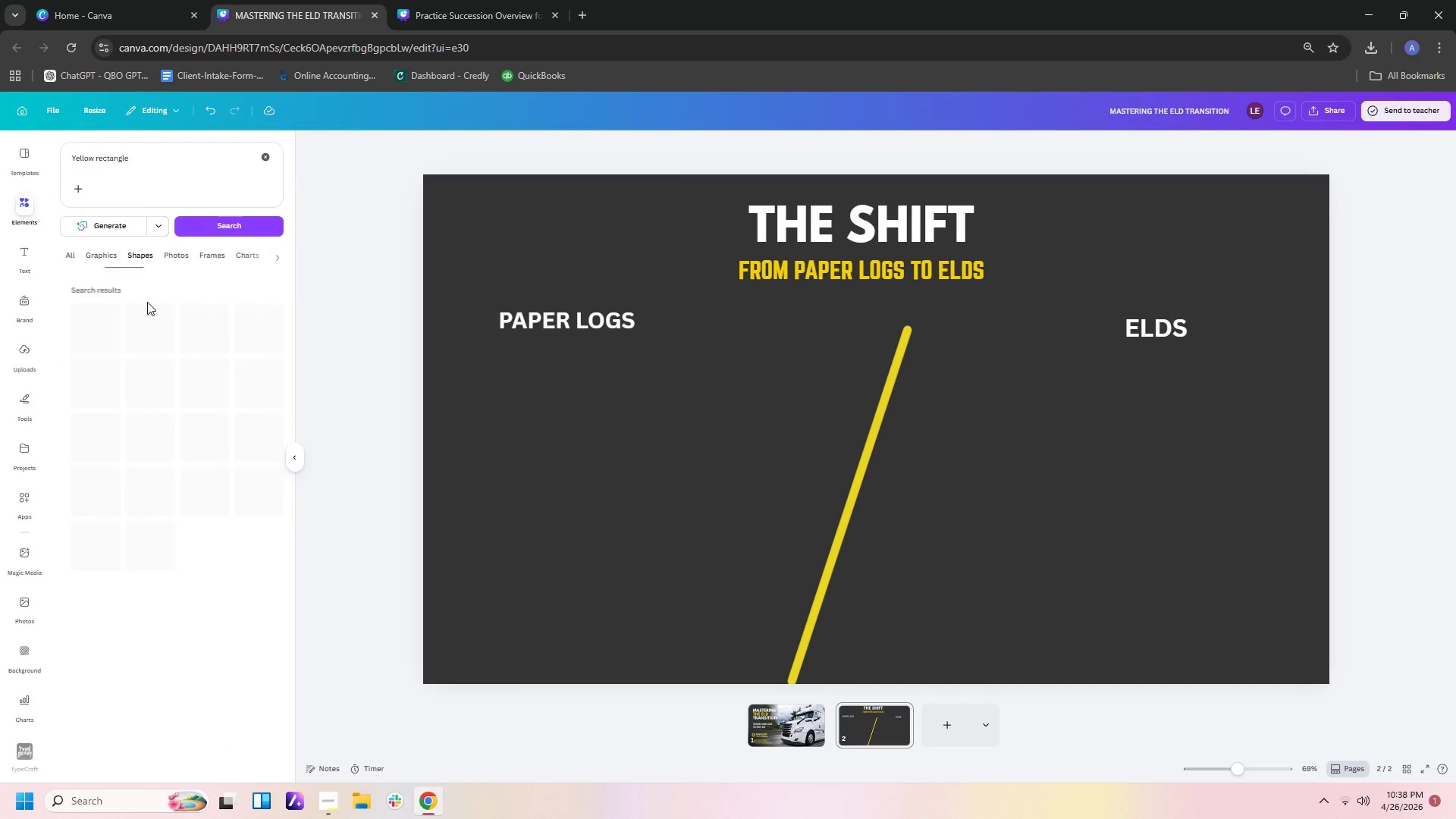 
mouse_move([163, 309])
 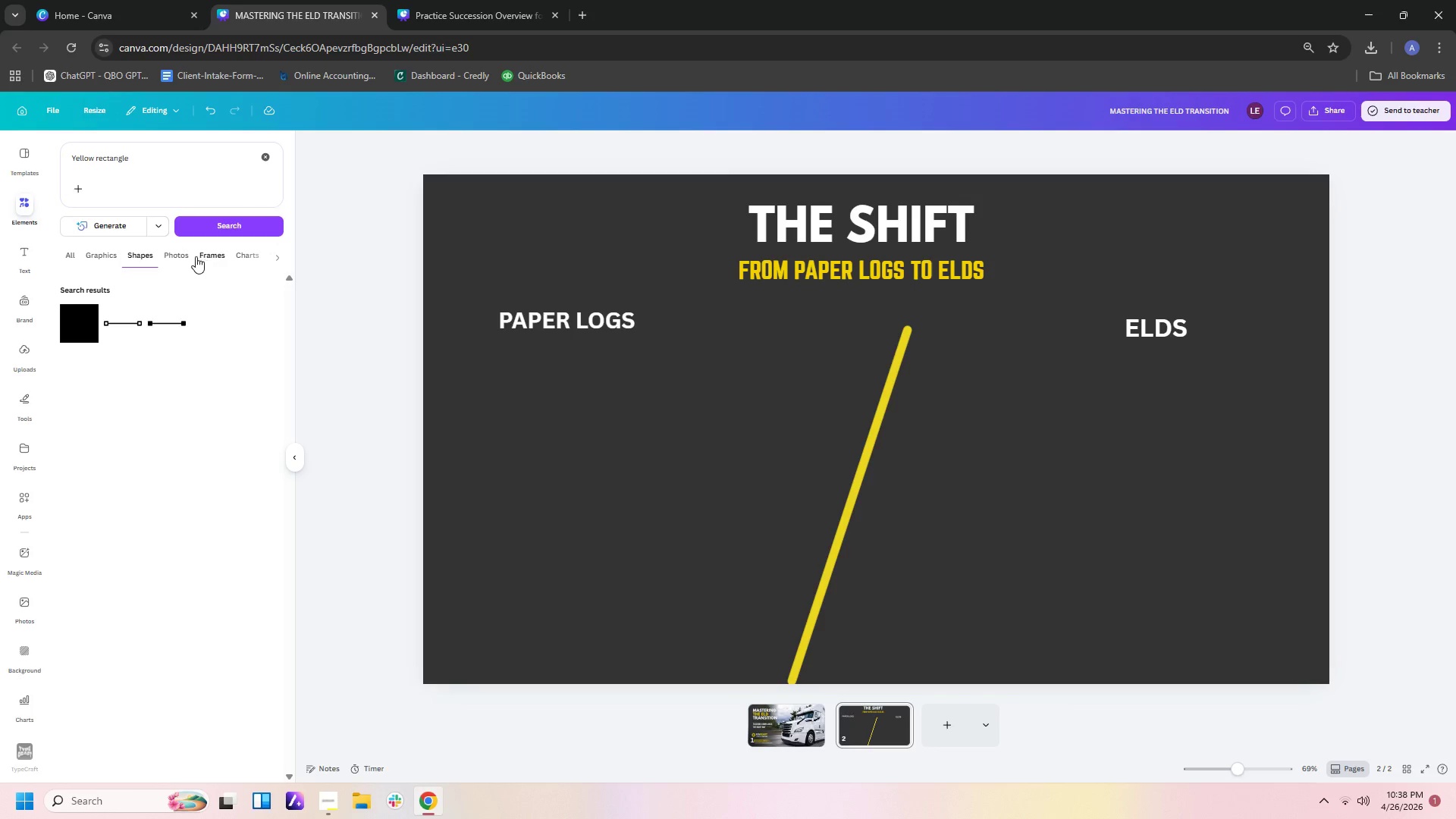 
left_click([189, 256])
 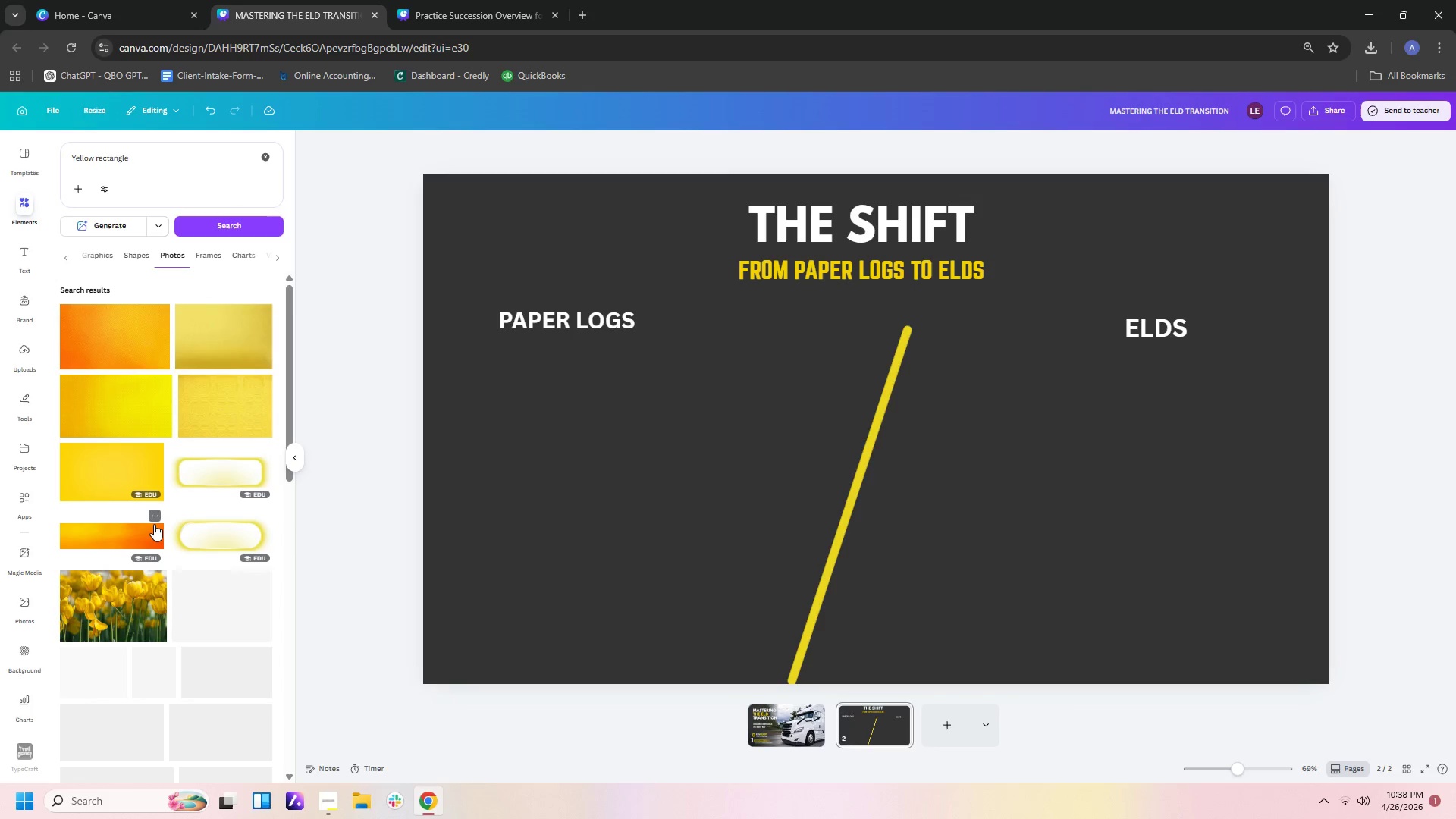 
scroll: coordinate [164, 519], scroll_direction: down, amount: 5.0
 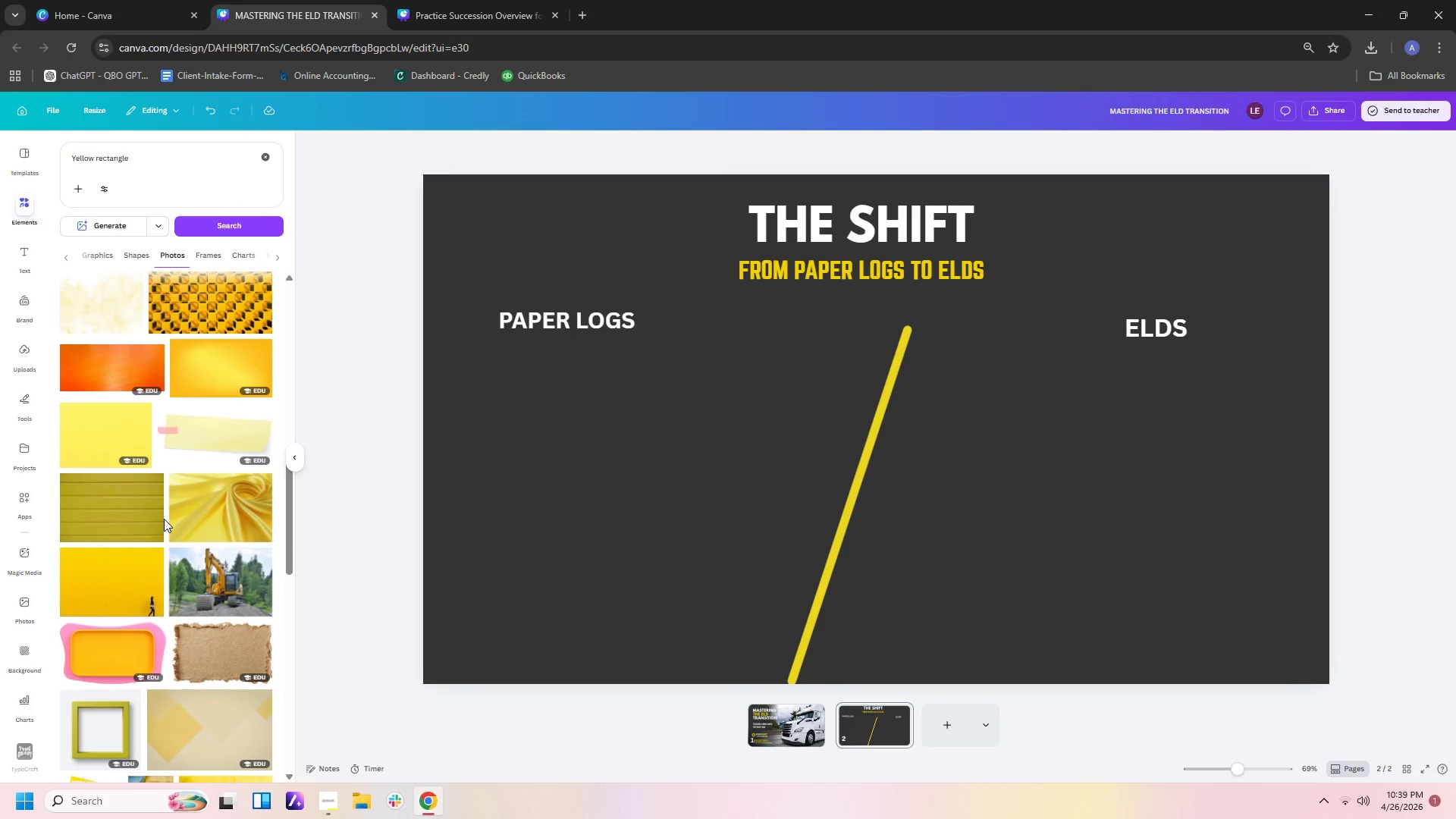 
left_click([105, 445])
 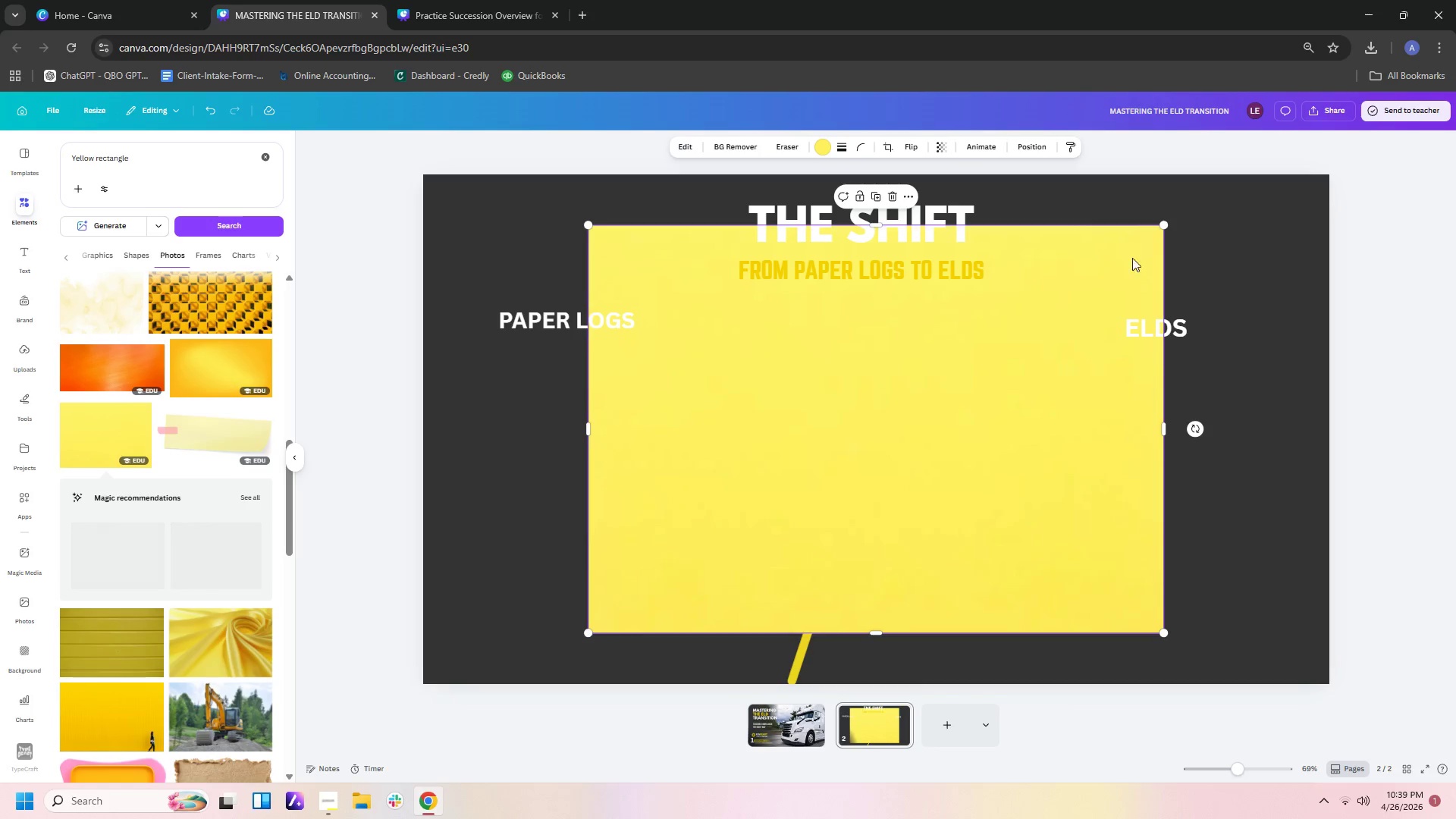 
left_click_drag(start_coordinate=[1165, 228], to_coordinate=[880, 517])
 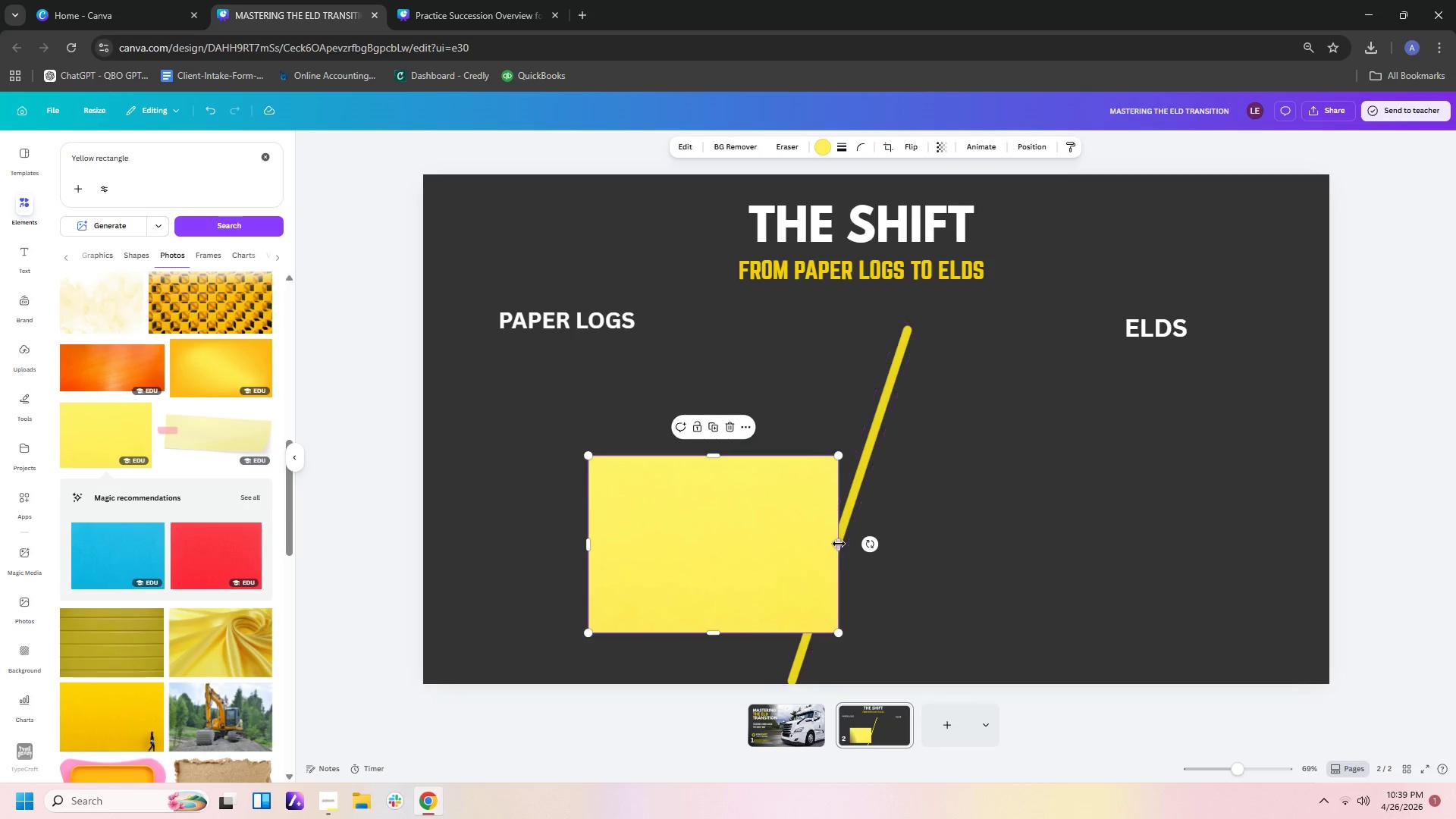 
left_click_drag(start_coordinate=[841, 541], to_coordinate=[1169, 538])
 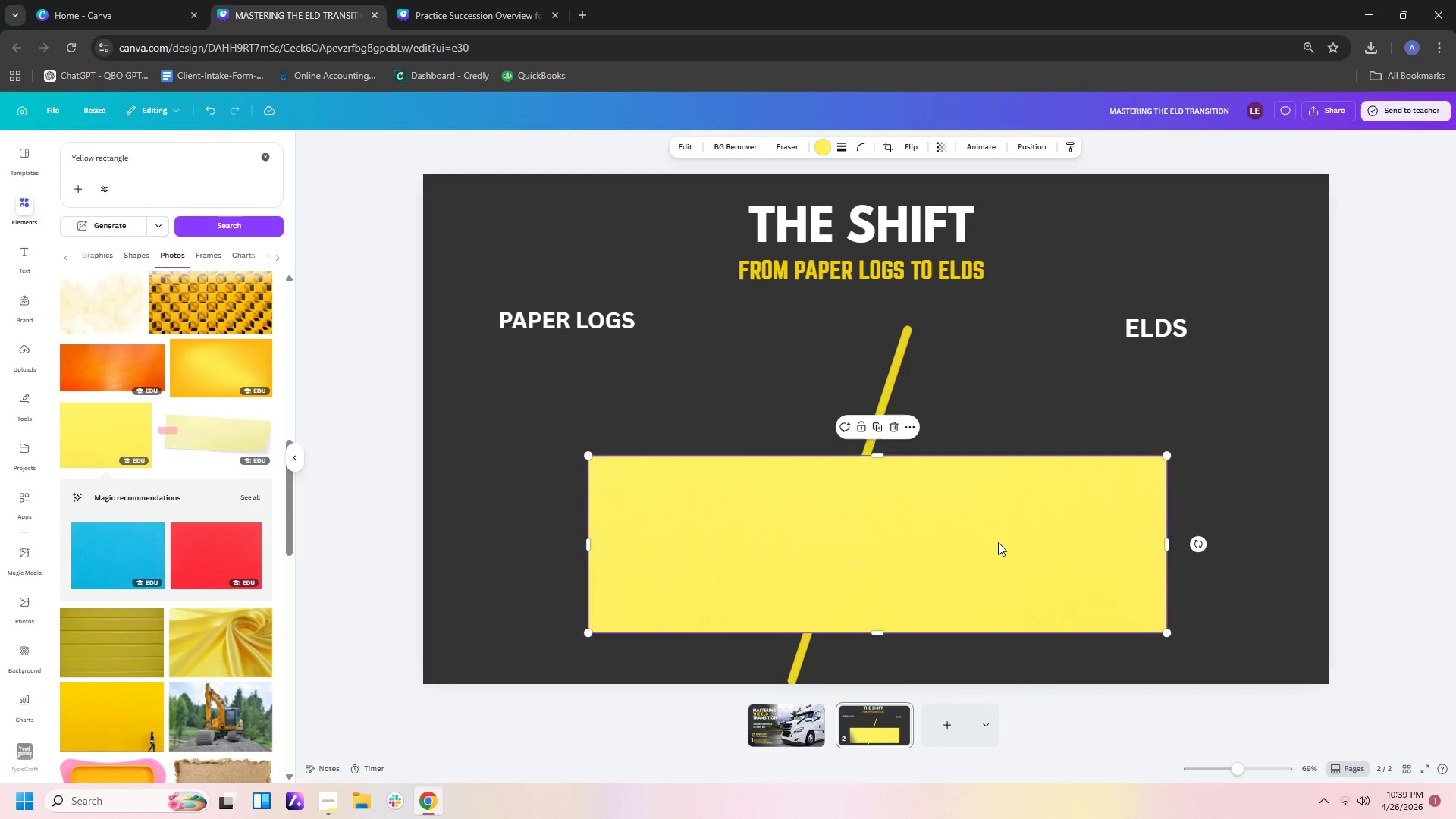 
left_click_drag(start_coordinate=[998, 542], to_coordinate=[1282, 350])
 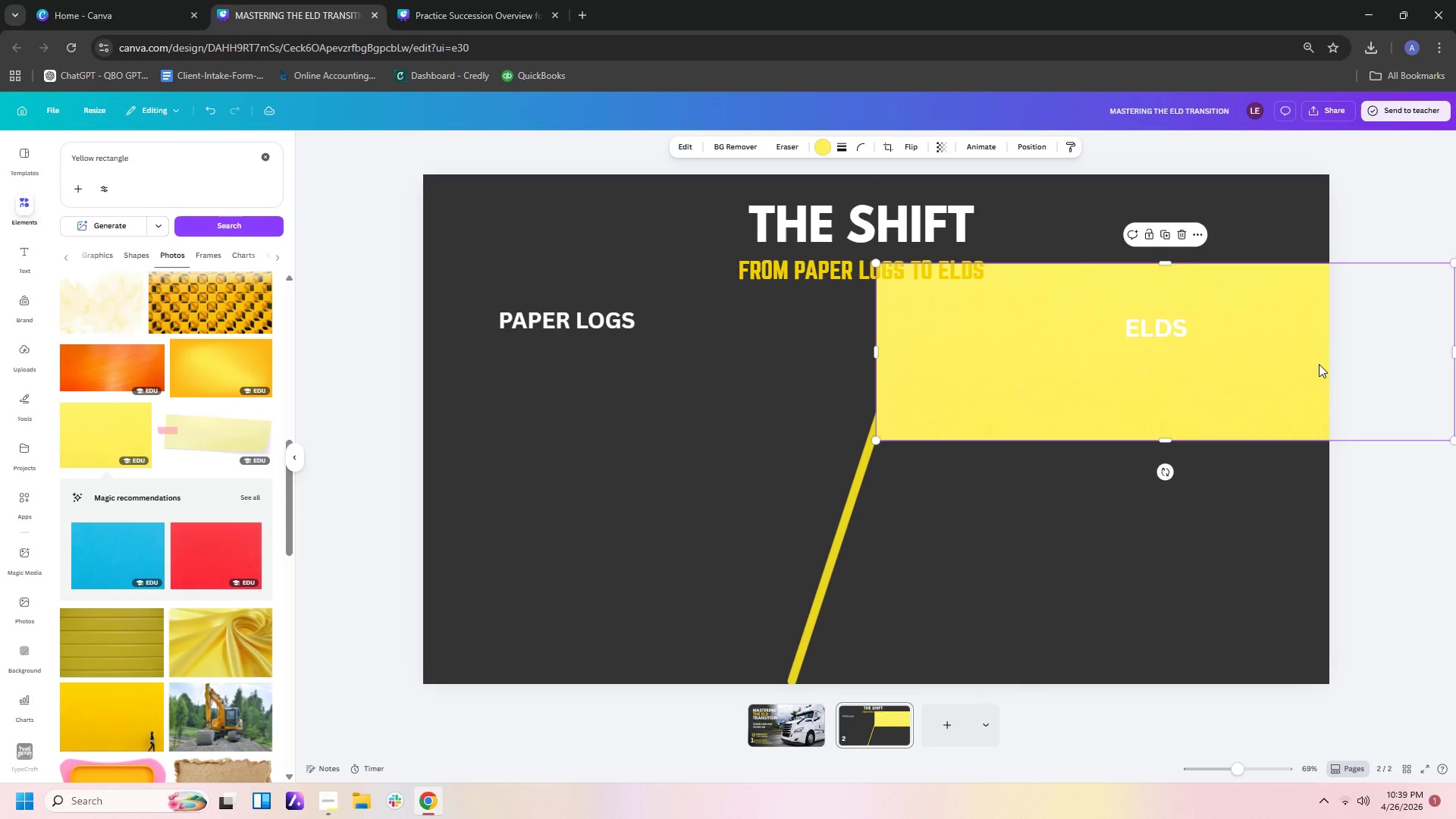 
left_click_drag(start_coordinate=[1318, 363], to_coordinate=[1155, 374])
 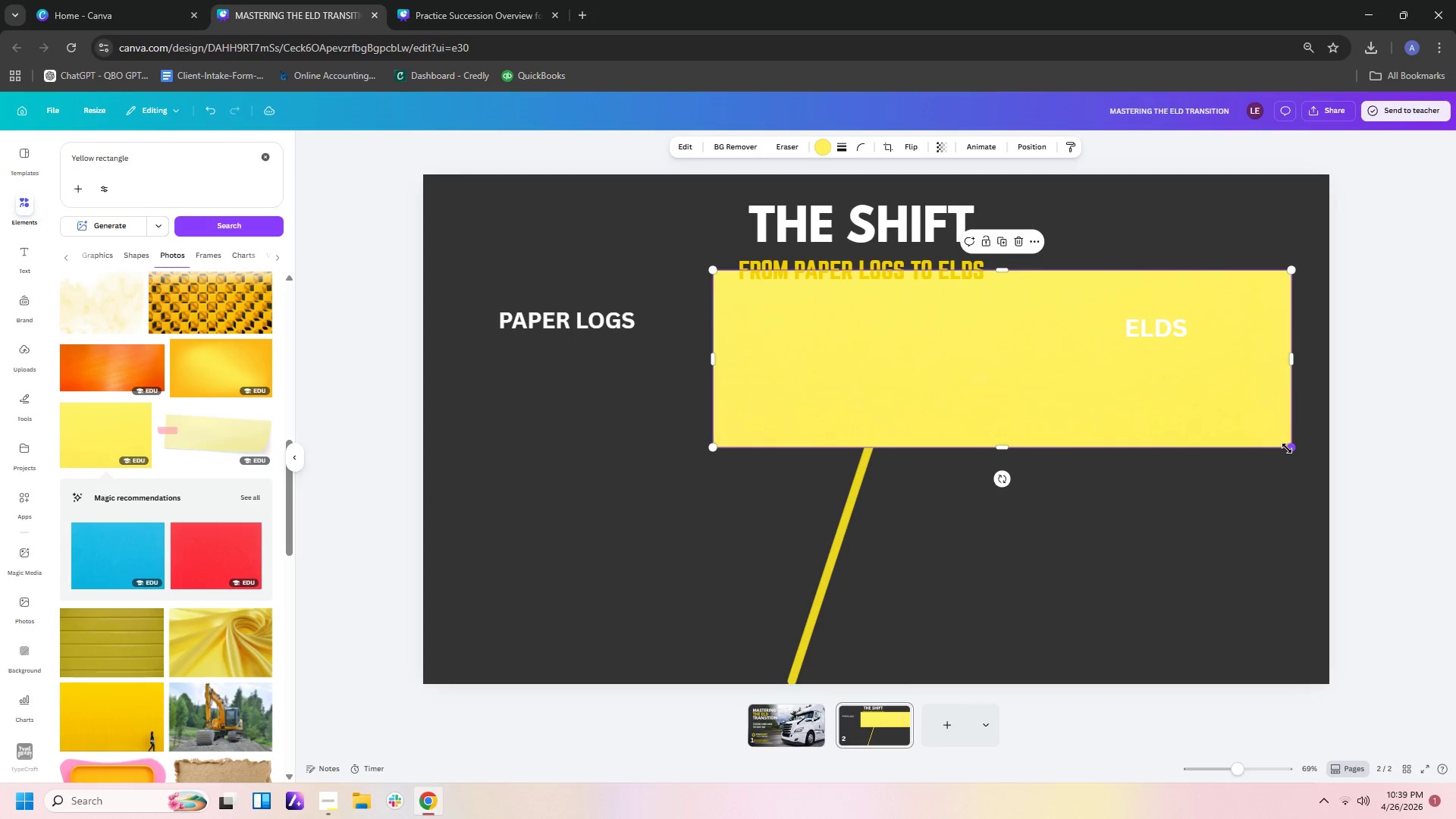 
left_click_drag(start_coordinate=[1287, 448], to_coordinate=[1075, 322])
 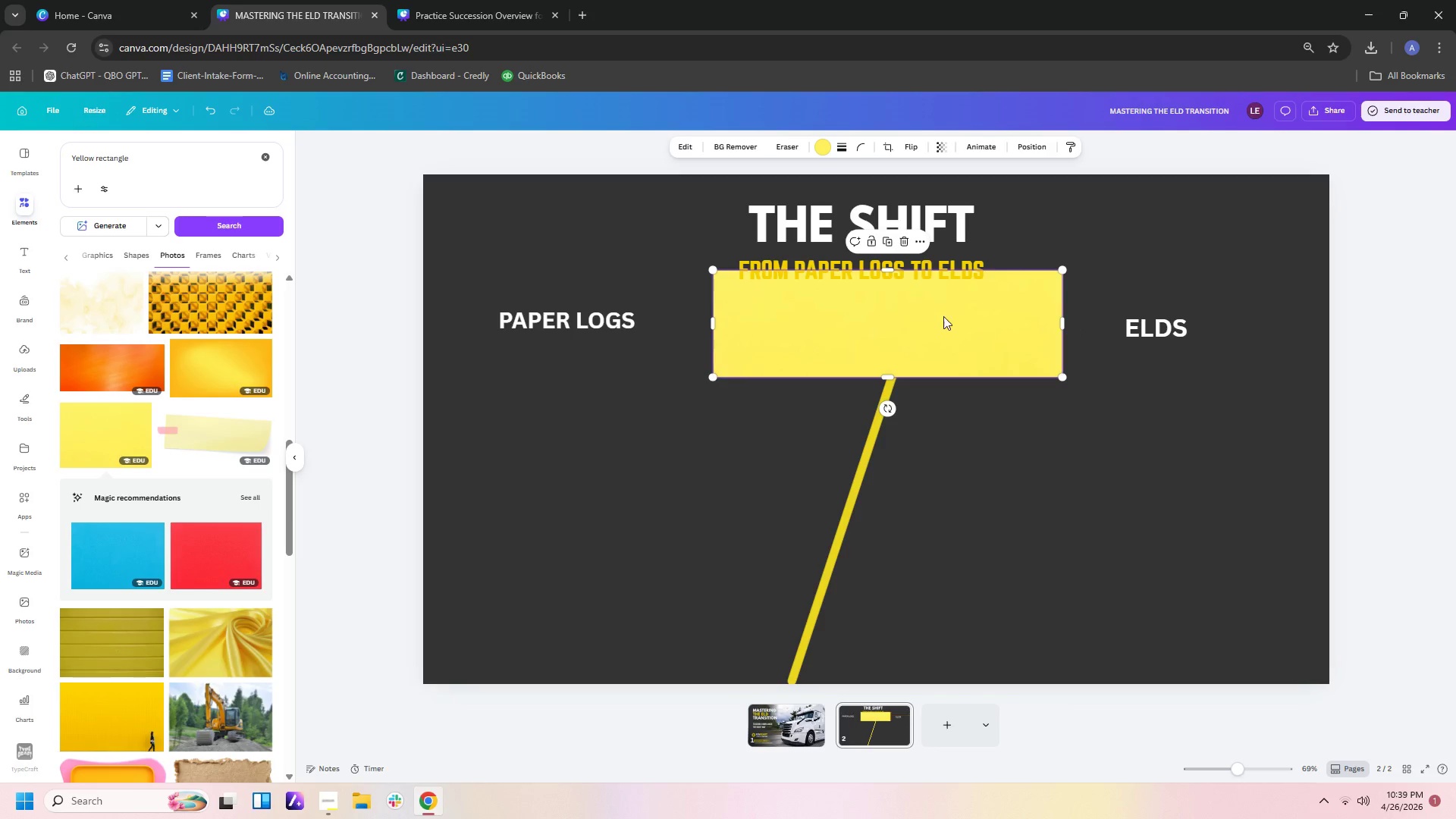 
left_click_drag(start_coordinate=[942, 316], to_coordinate=[1210, 334])
 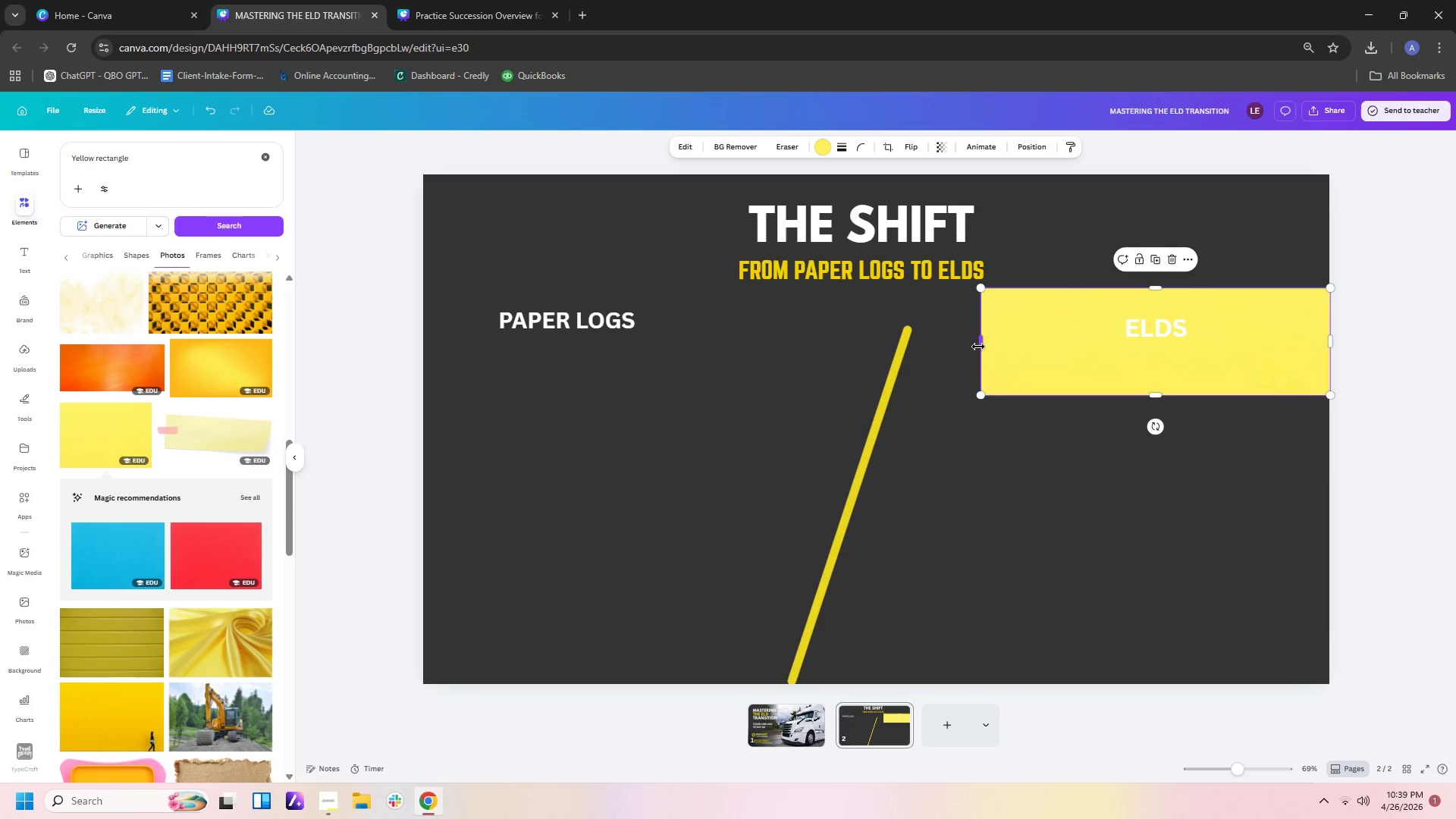 
left_click_drag(start_coordinate=[978, 347], to_coordinate=[880, 359])
 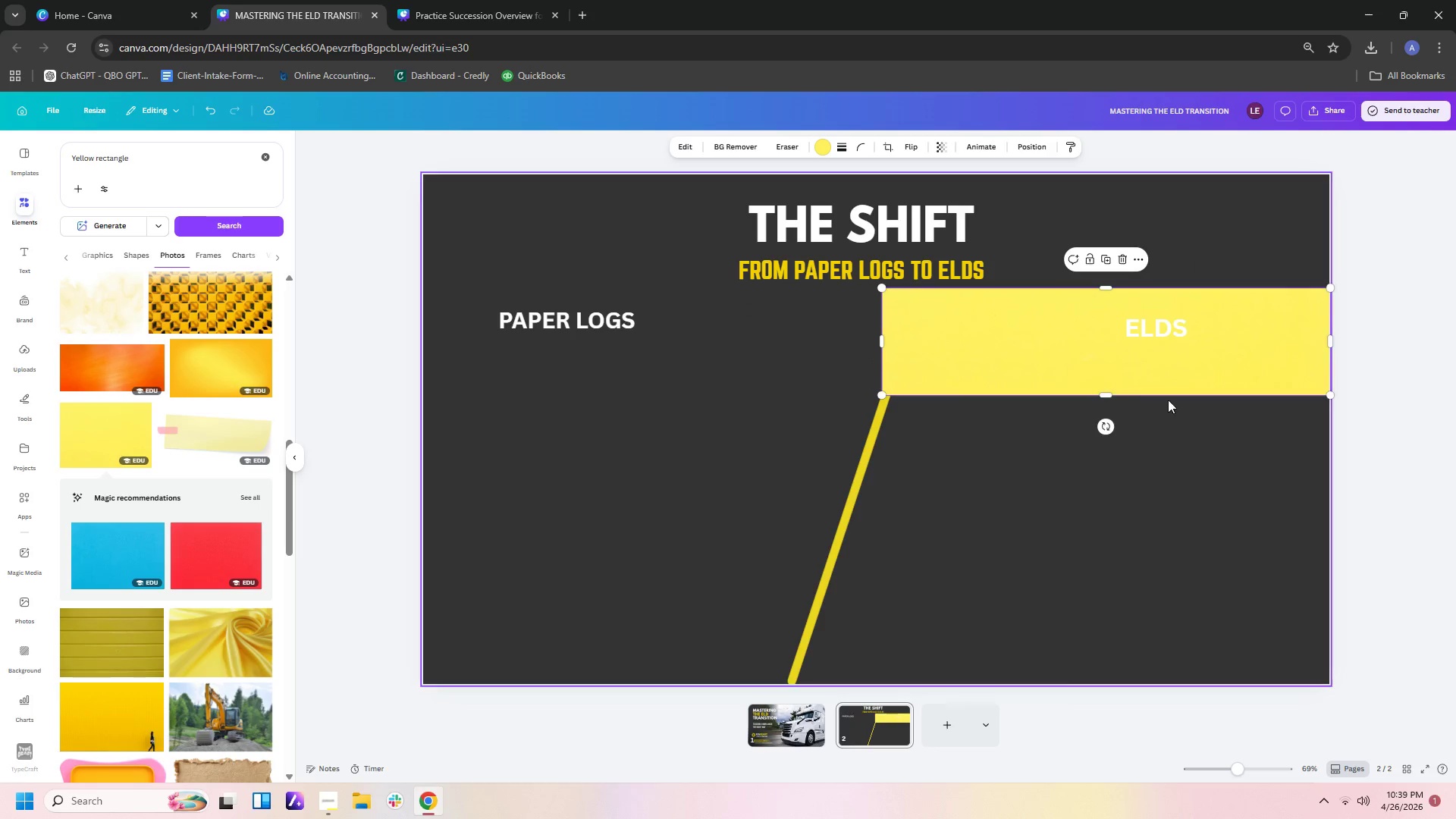 
wait(5.03)
 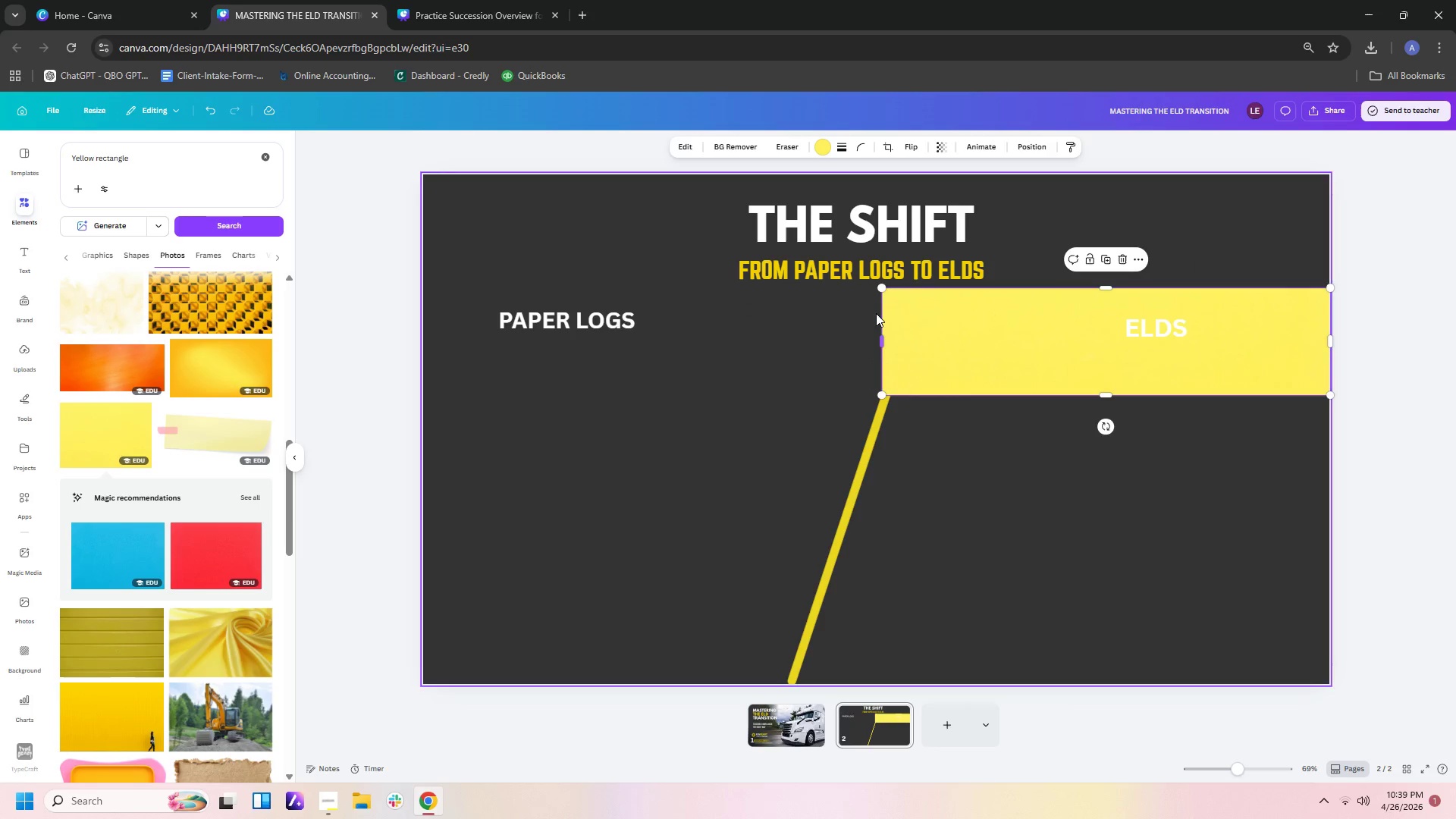 
left_click_drag(start_coordinate=[1329, 340], to_coordinate=[1348, 343])
 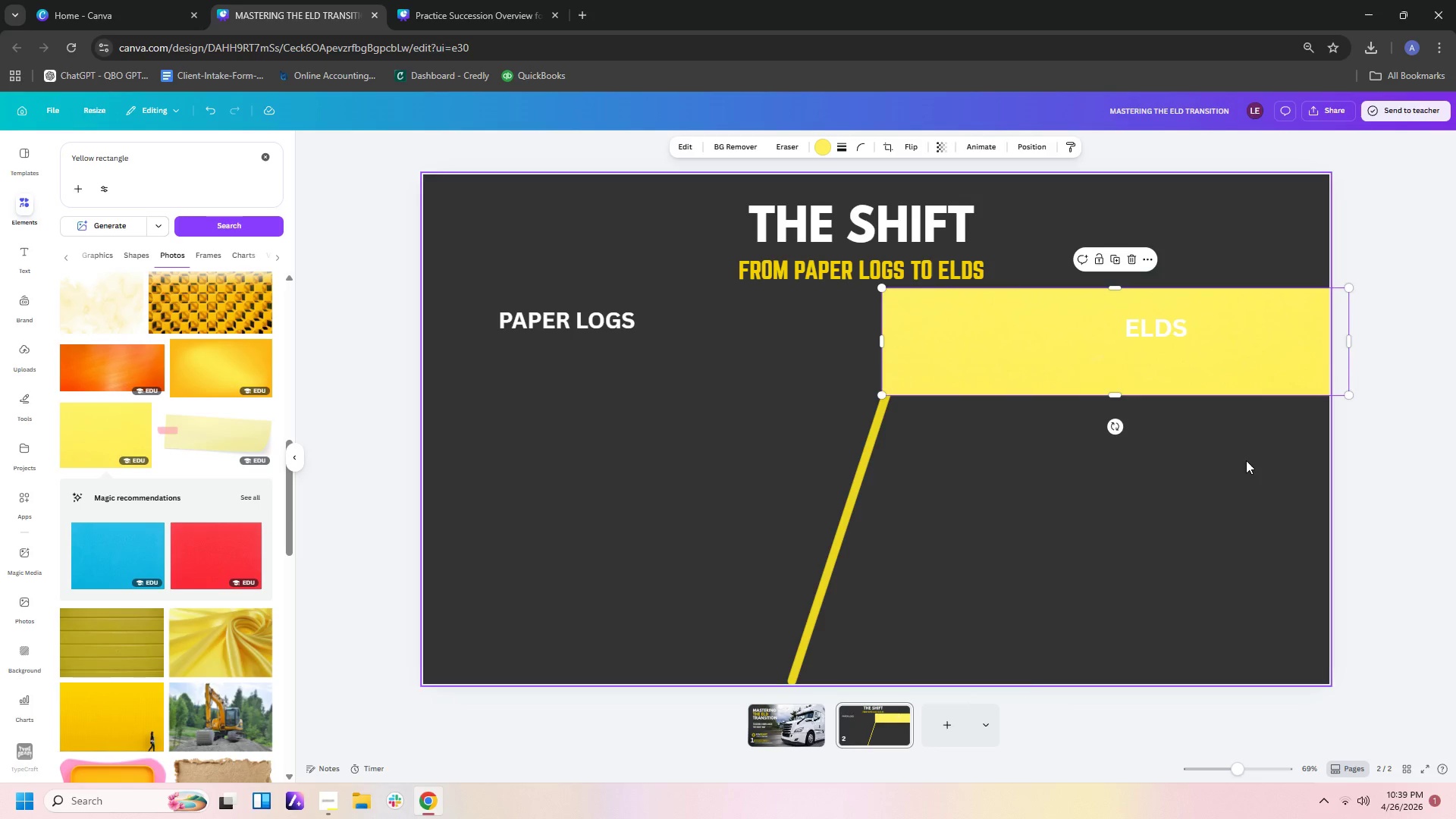 
wait(6.72)
 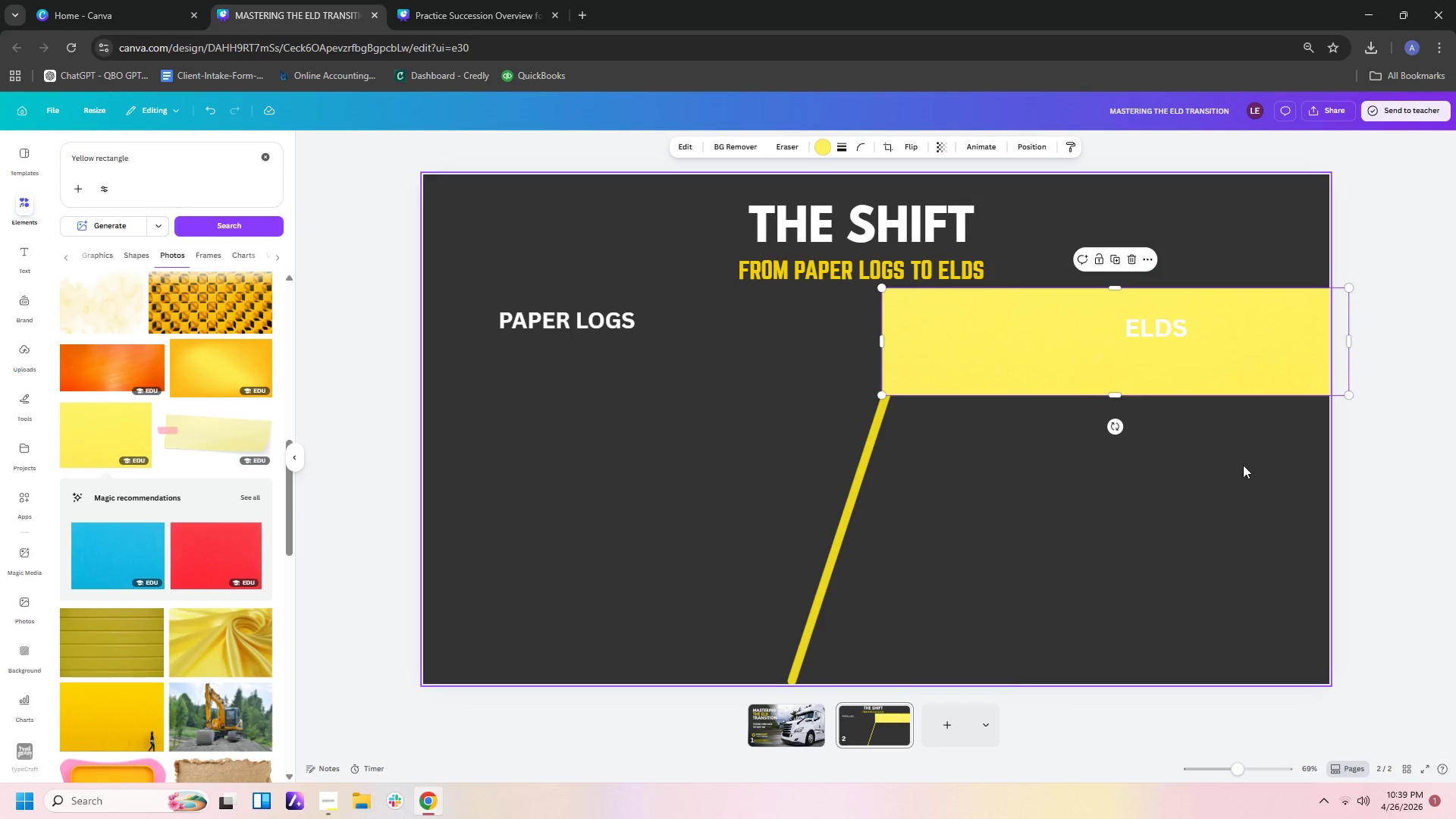 
left_click_drag(start_coordinate=[1121, 427], to_coordinate=[1105, 427])
 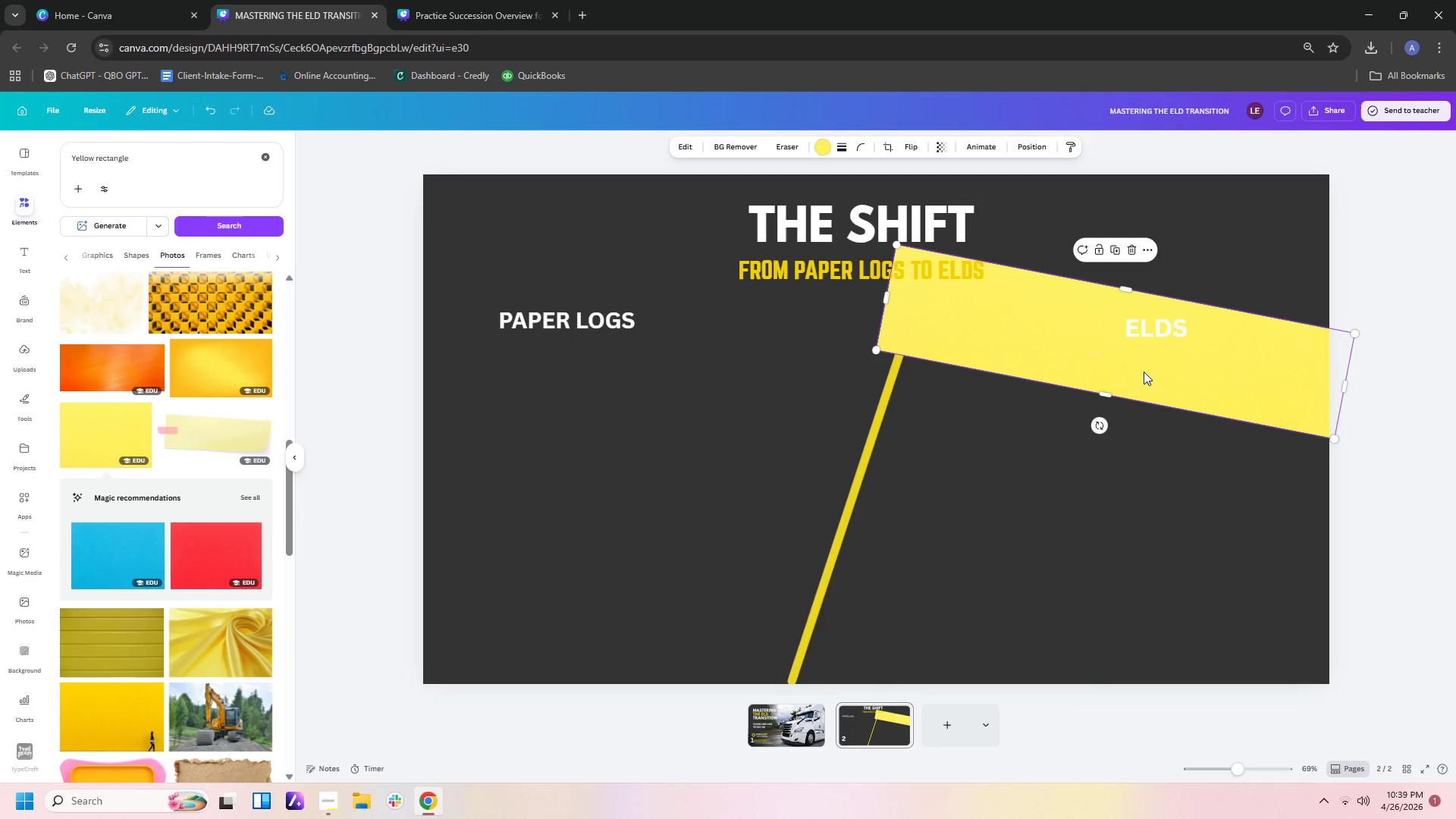 
left_click_drag(start_coordinate=[1149, 372], to_coordinate=[1172, 374])
 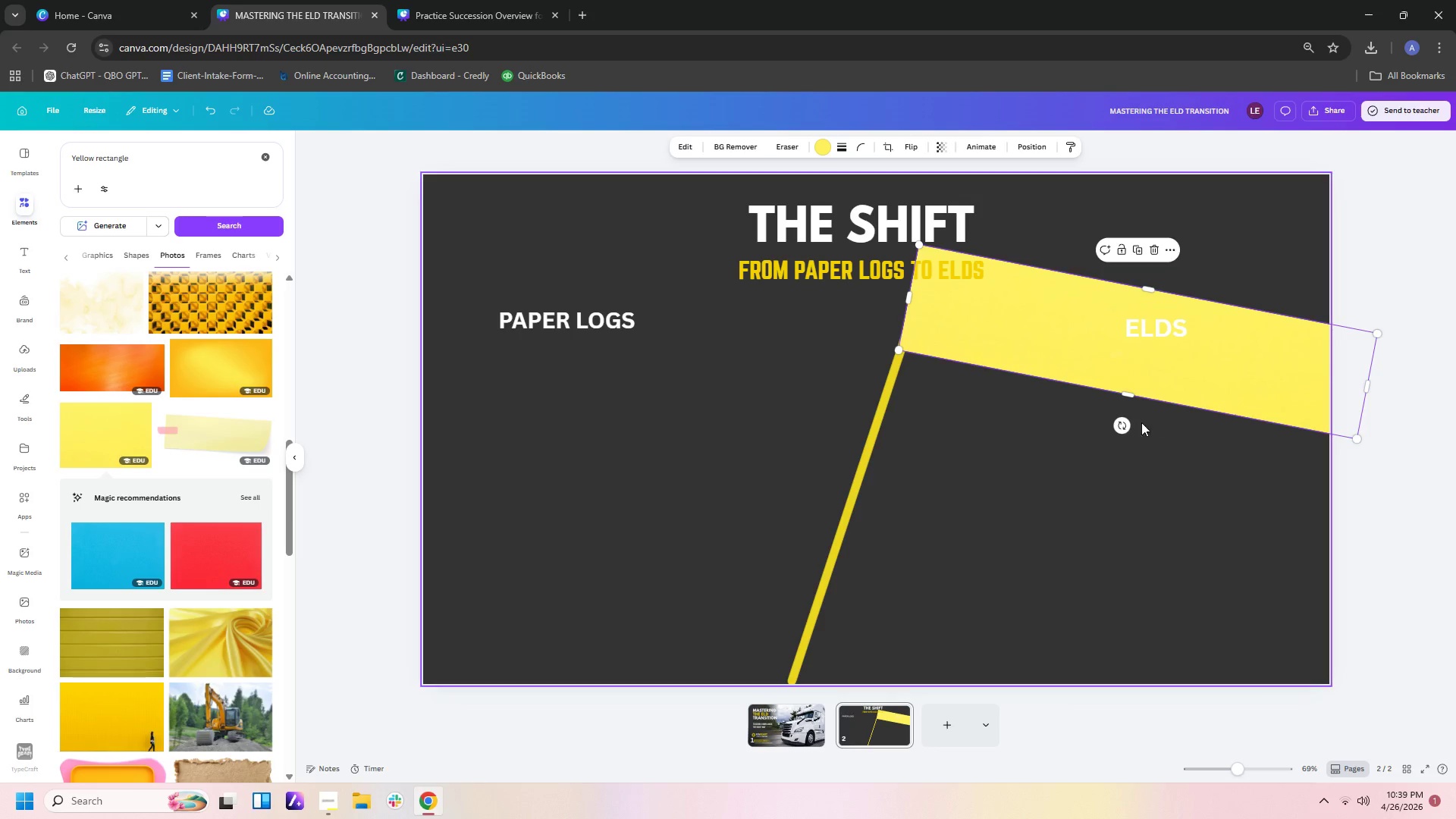 
mouse_move([1141, 426])
 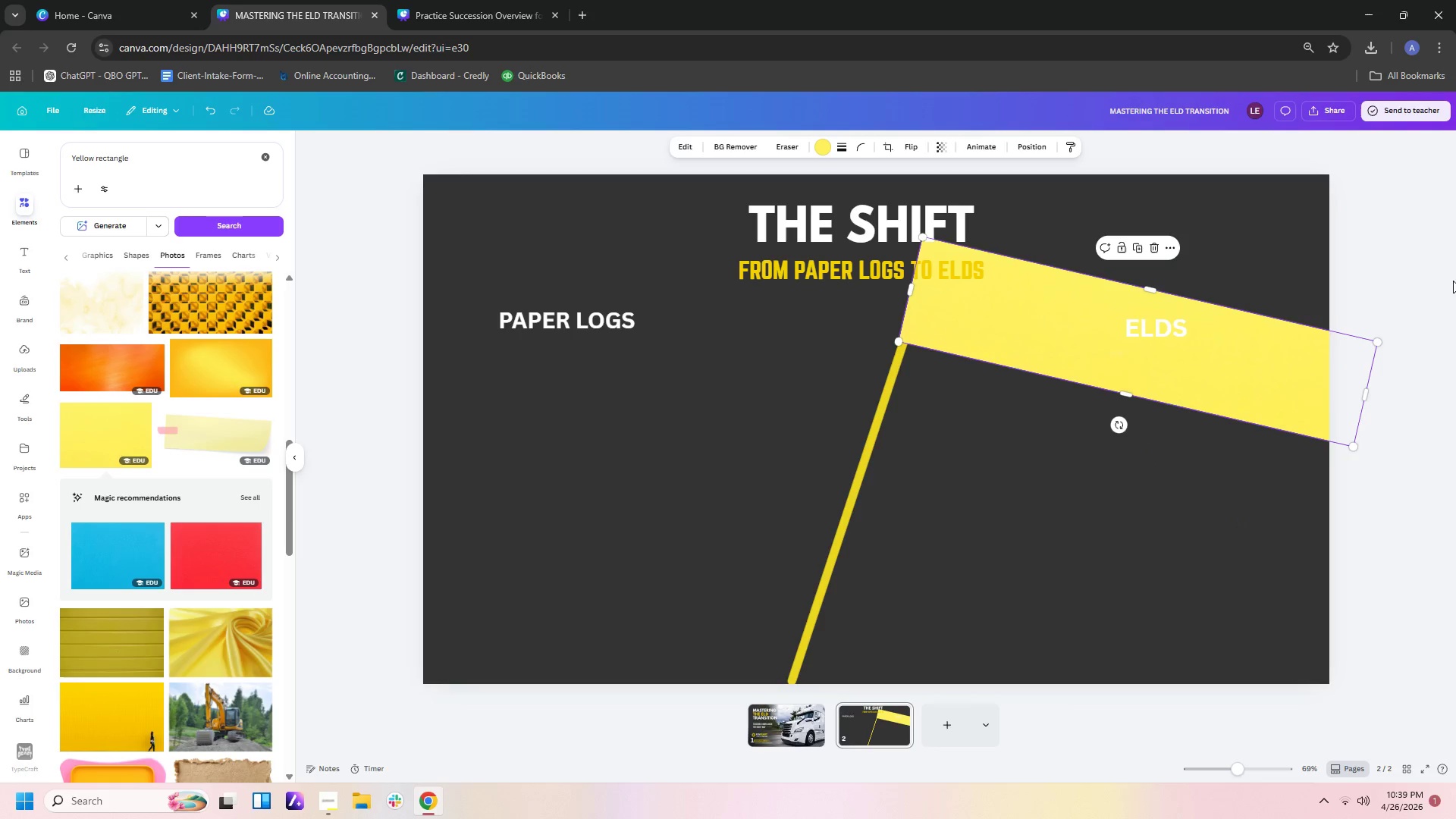 
left_click([1417, 256])
 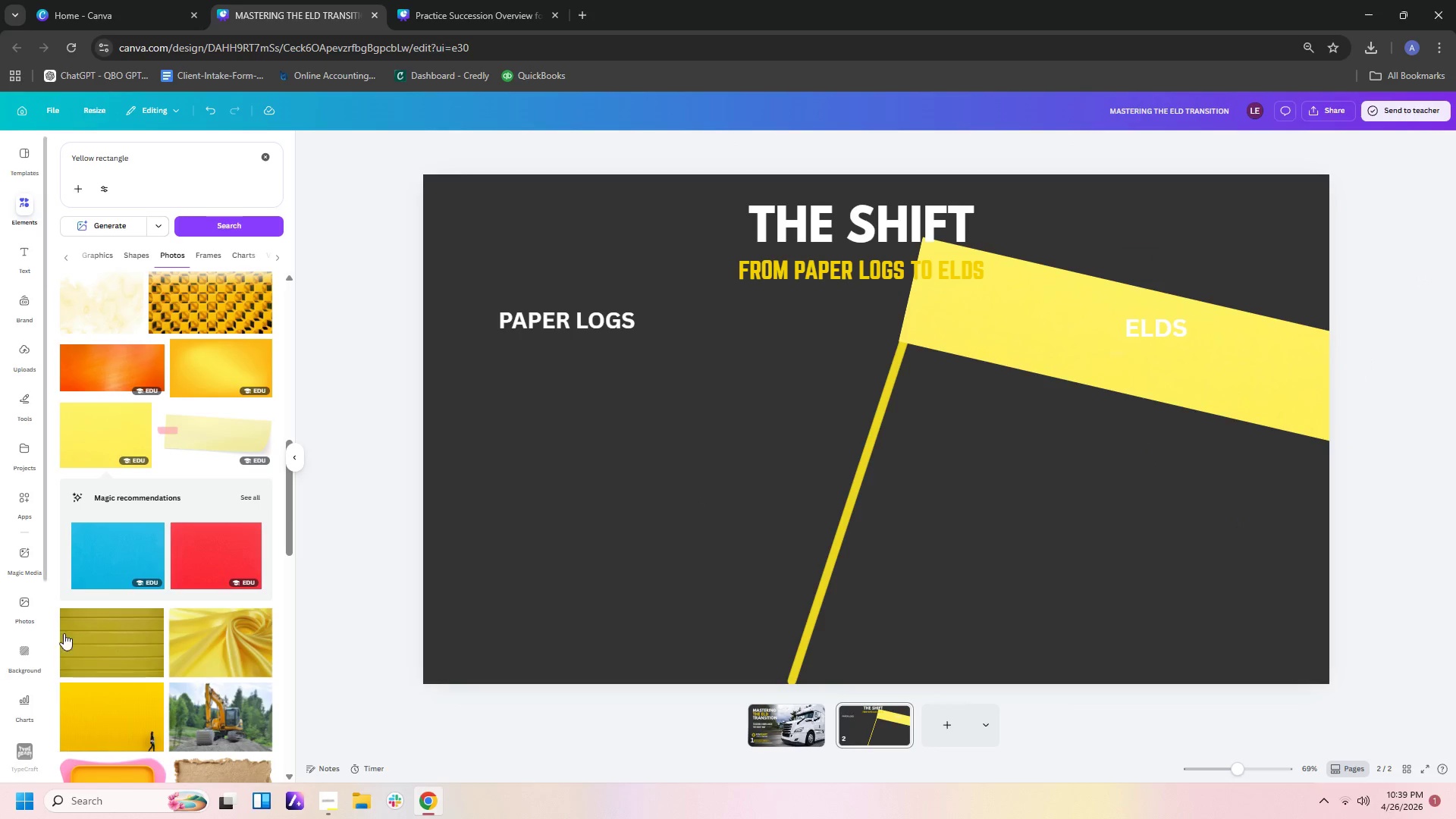 
left_click([168, 163])
 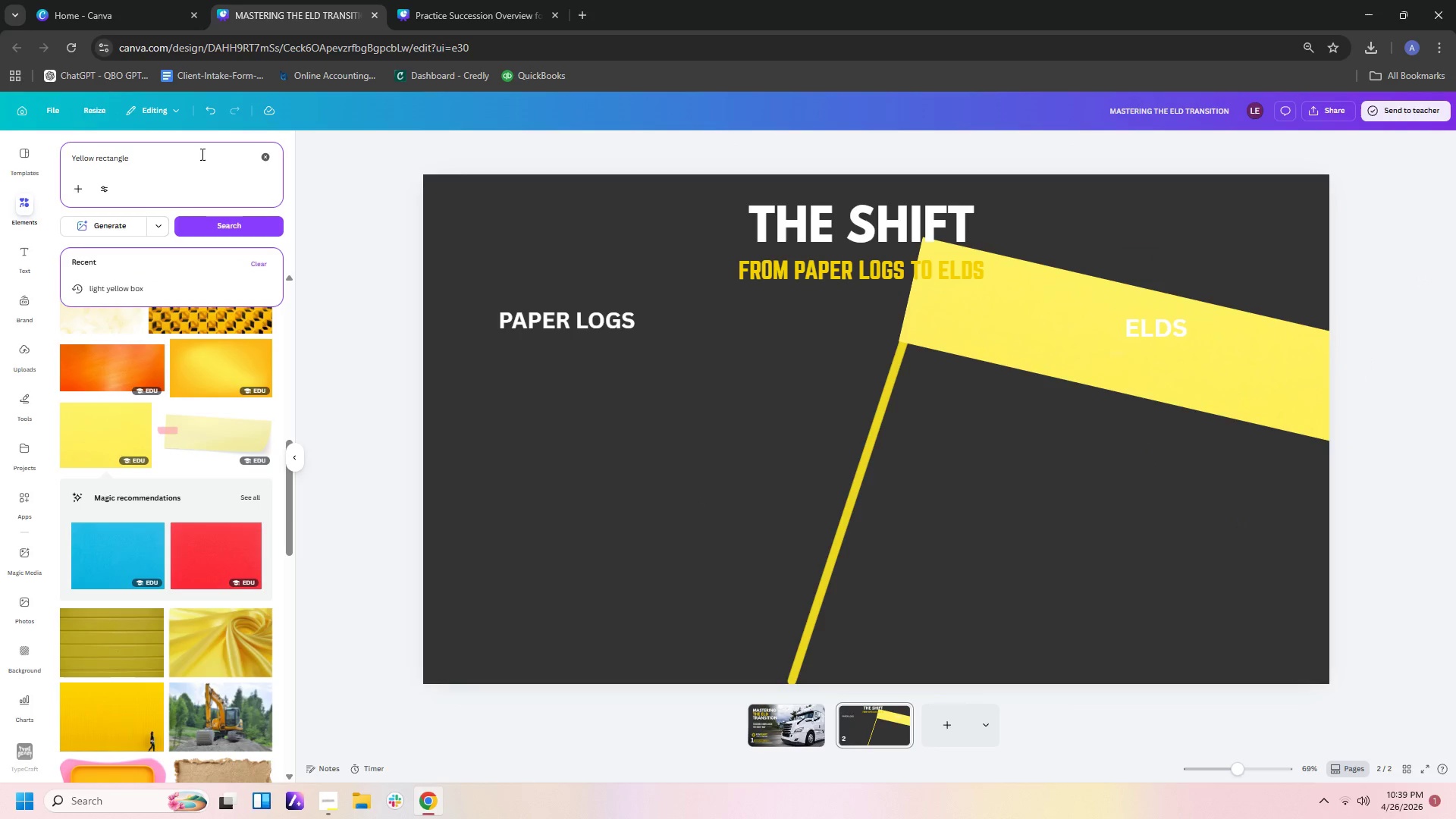 
hold_key(key=Backspace, duration=1.26)
 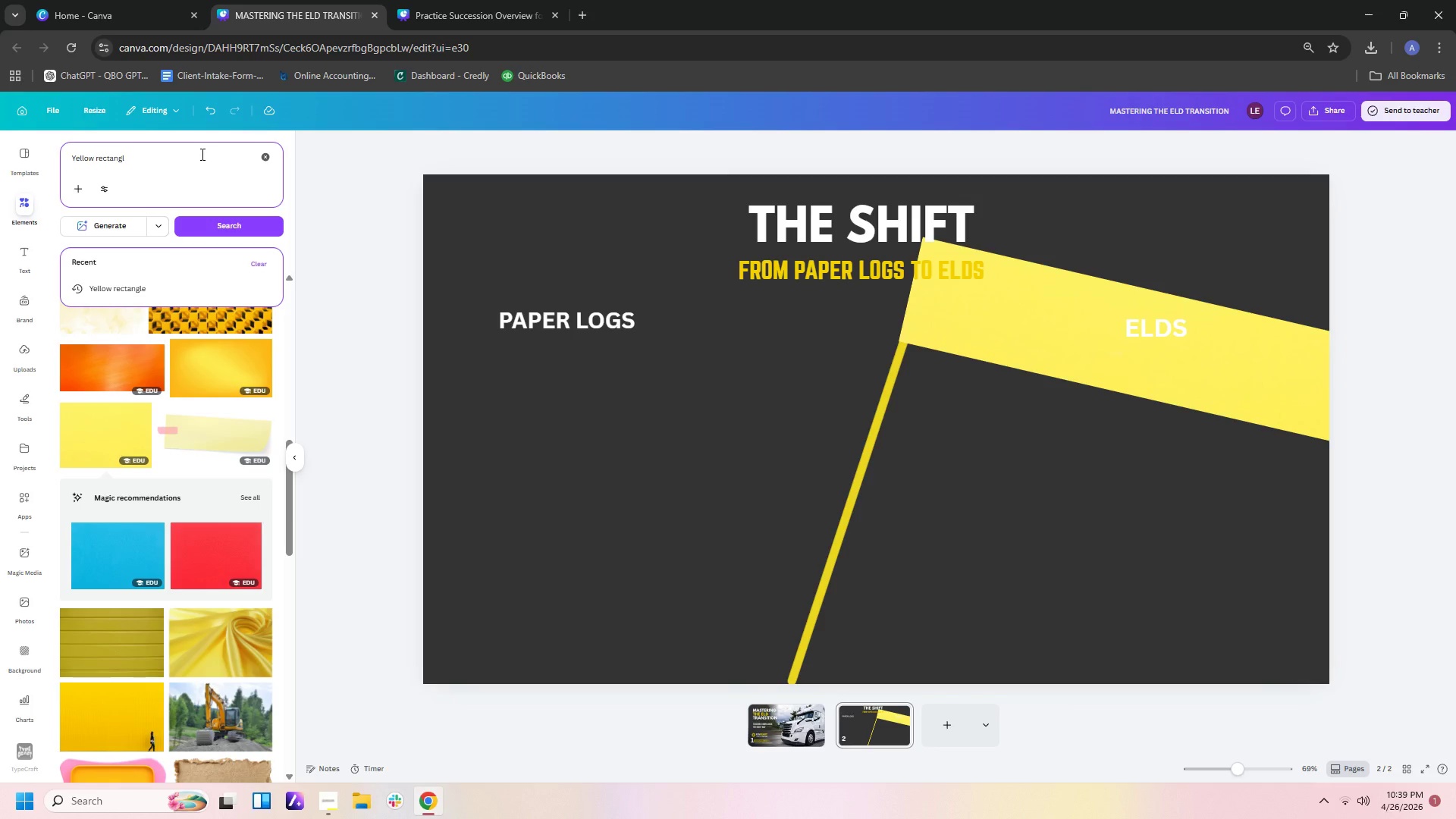 
key(Backspace)
 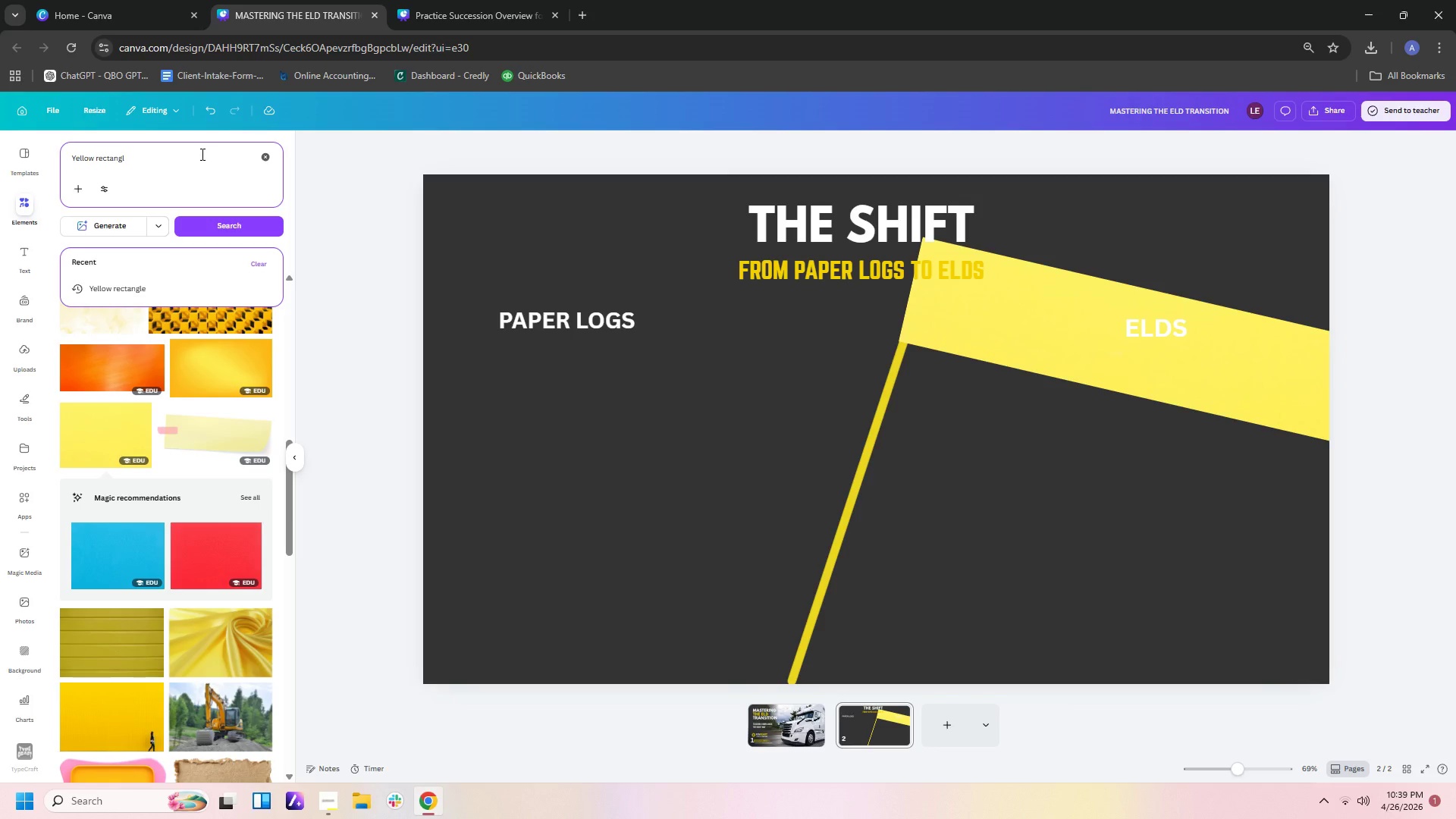 
key(Backspace)
 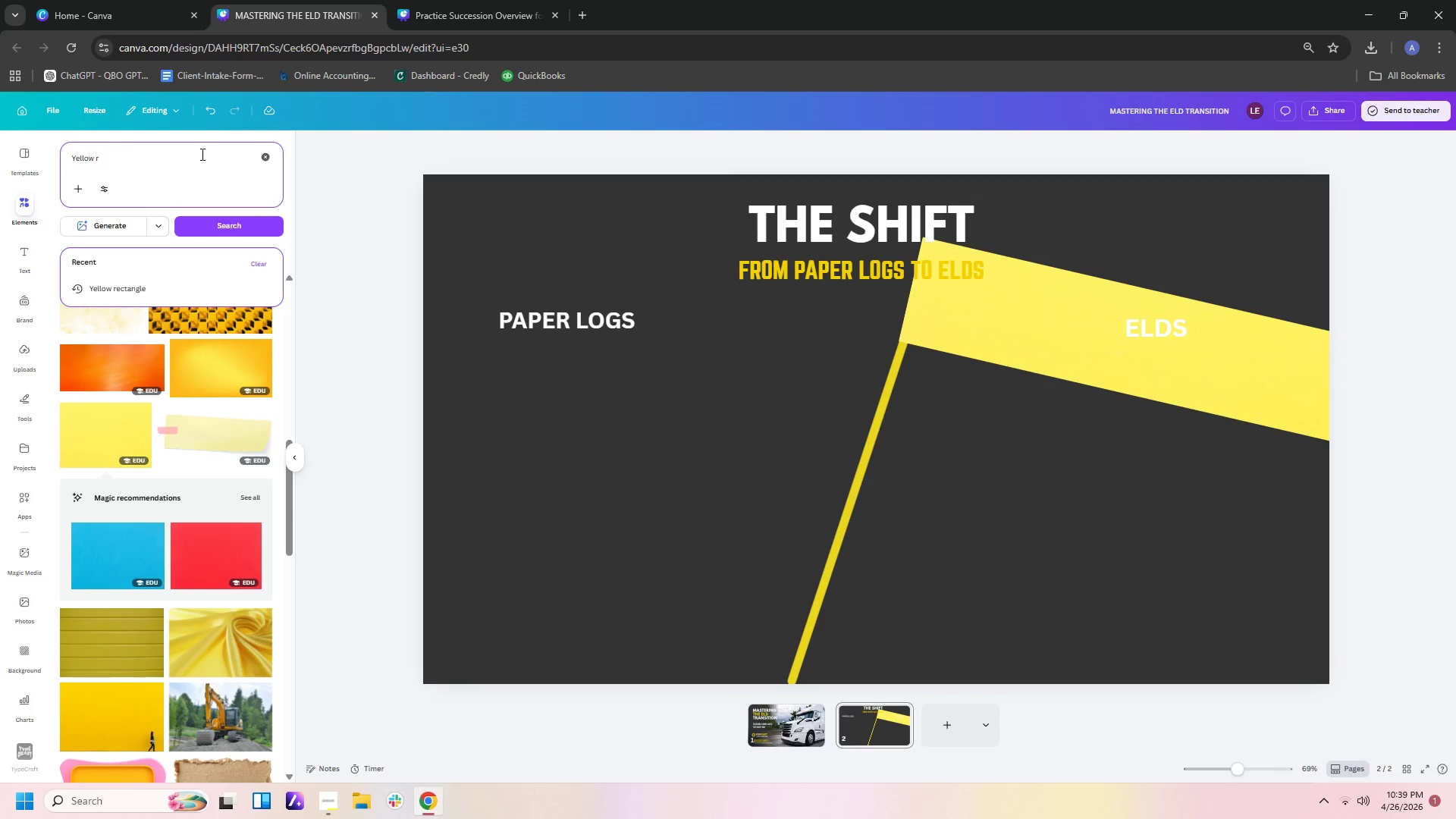 
key(Backspace)
 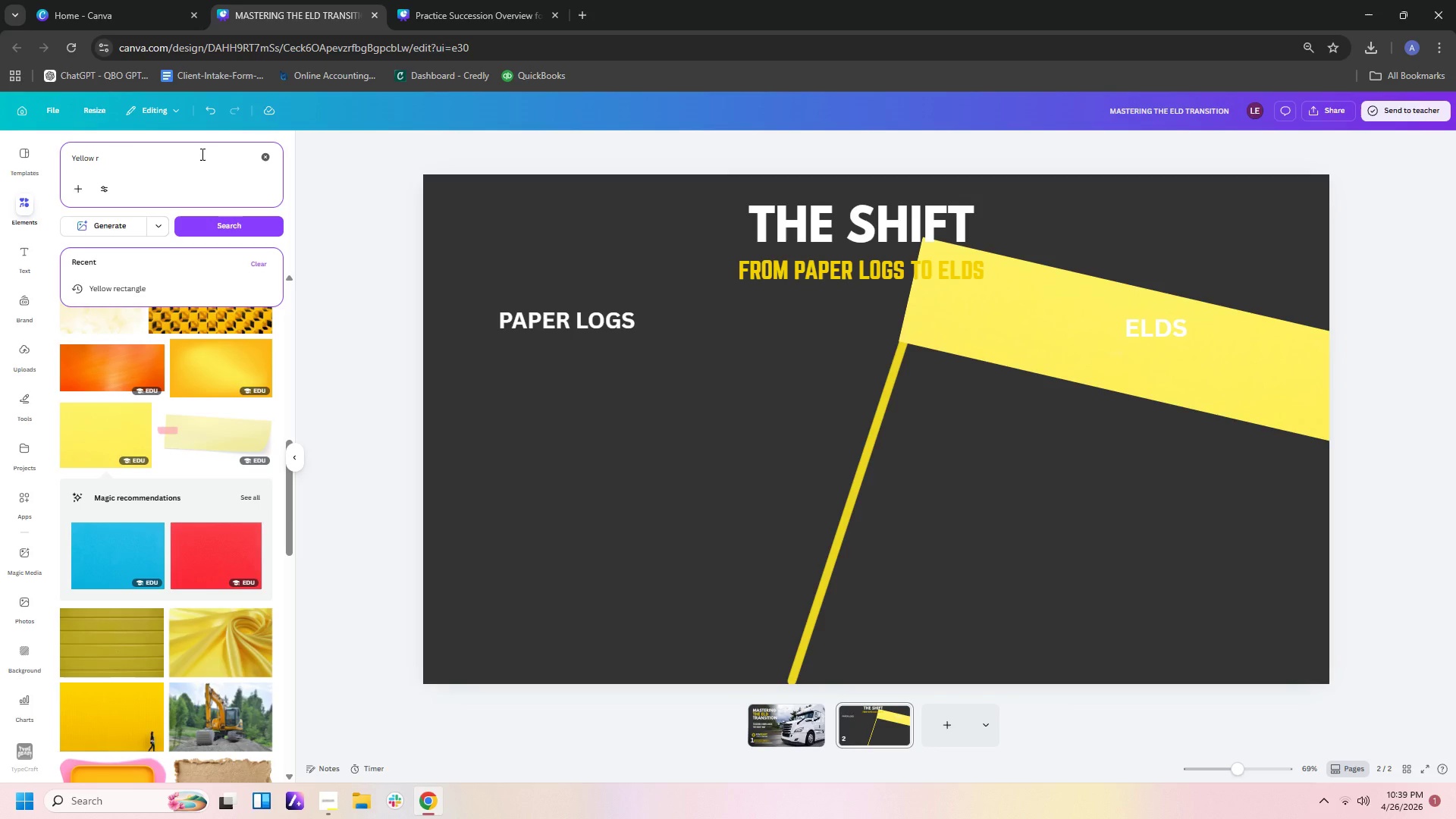 
key(Backspace)
 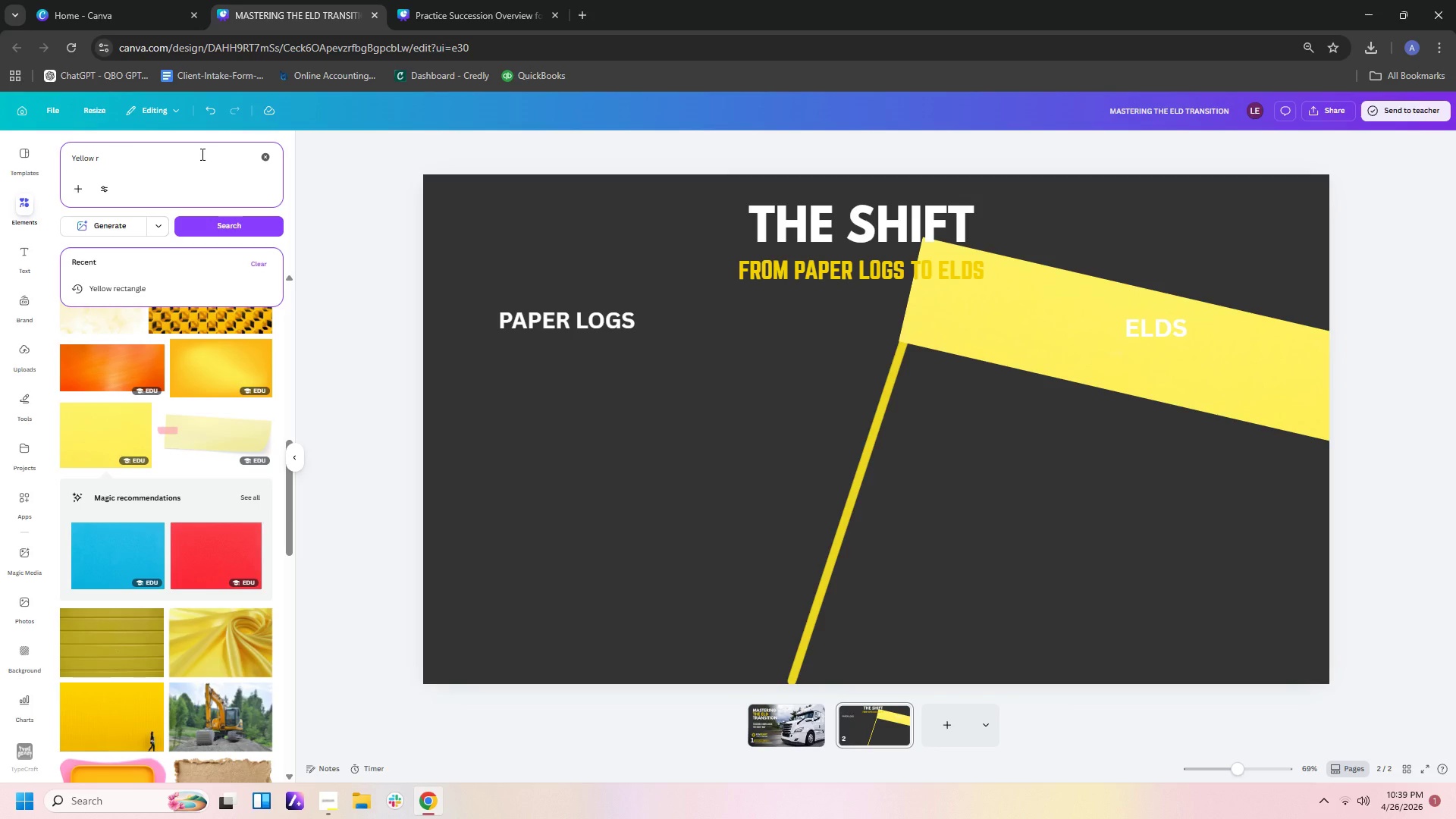 
key(Backspace)
 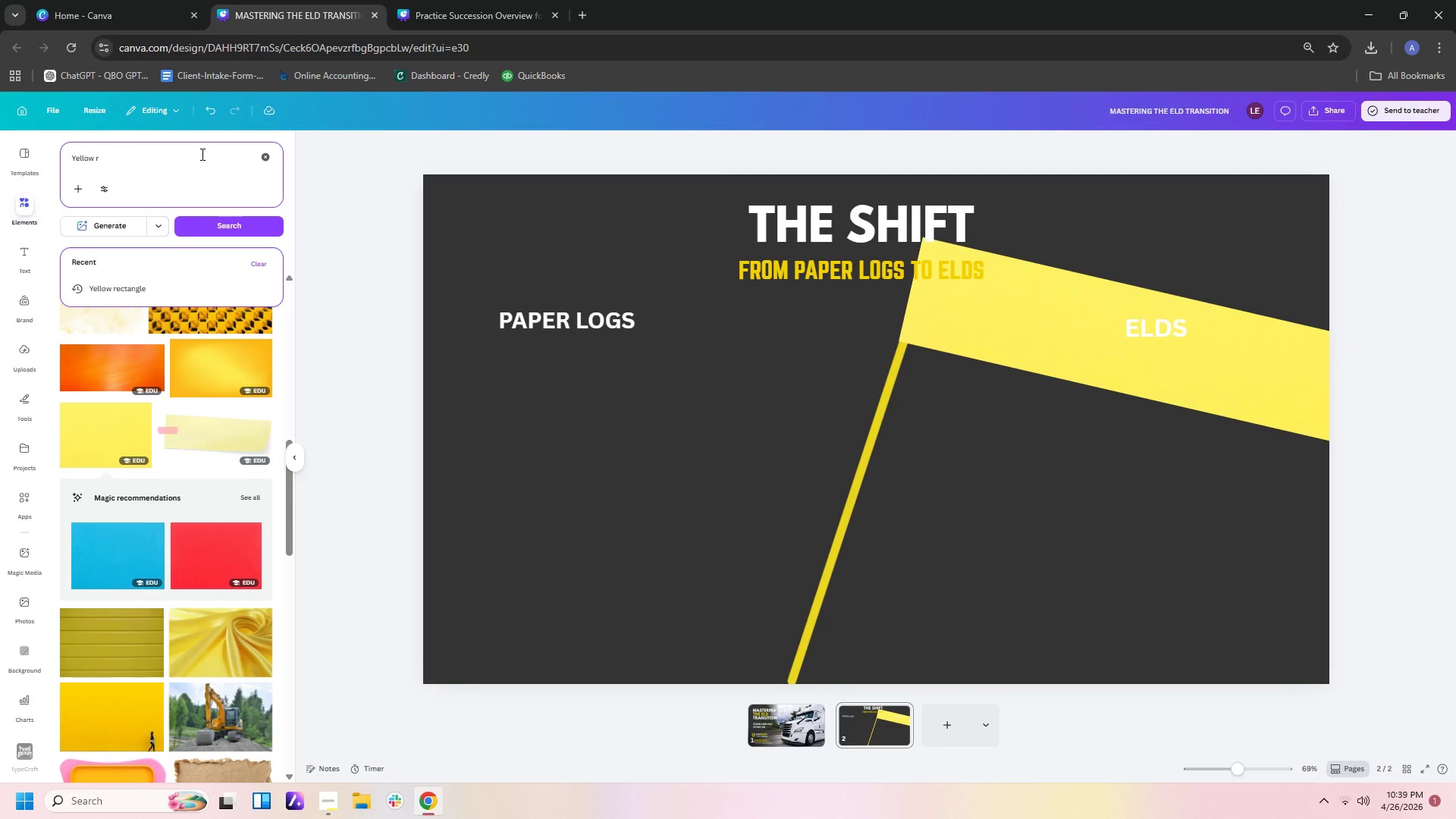 
hold_key(key=Backspace, duration=0.8)
 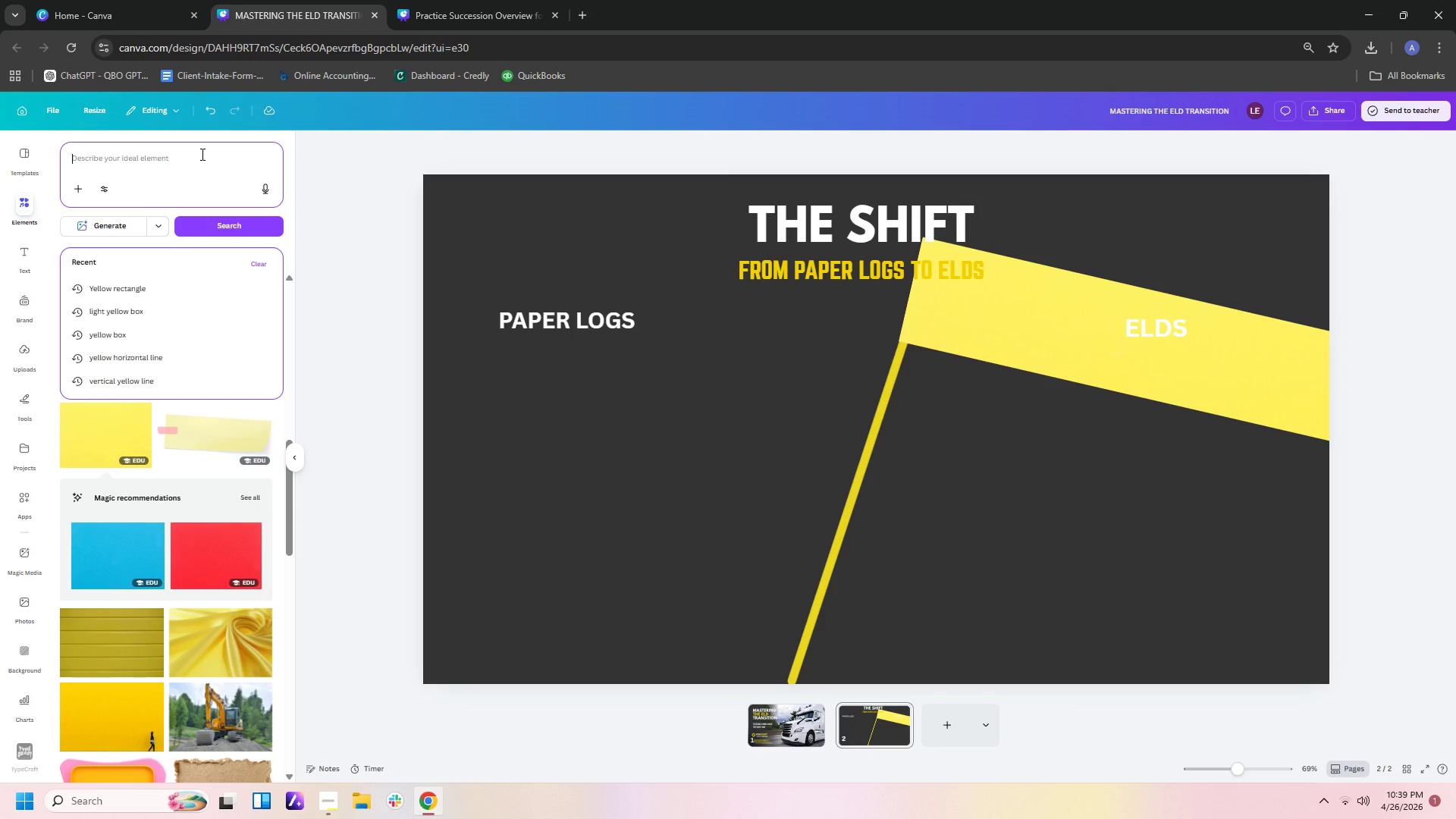 
hold_key(key=Backspace, duration=0.67)
 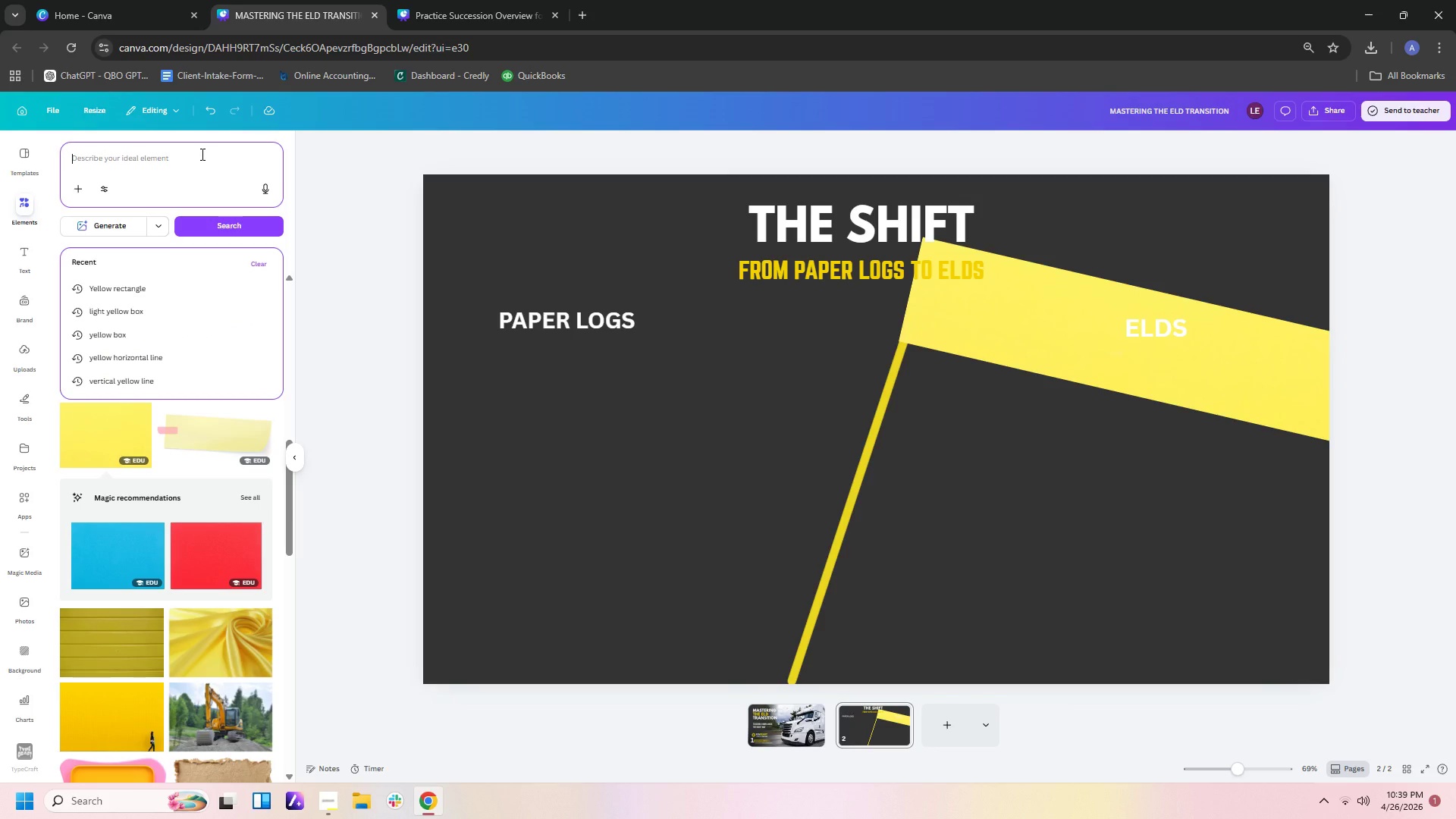 
key(Backspace)
 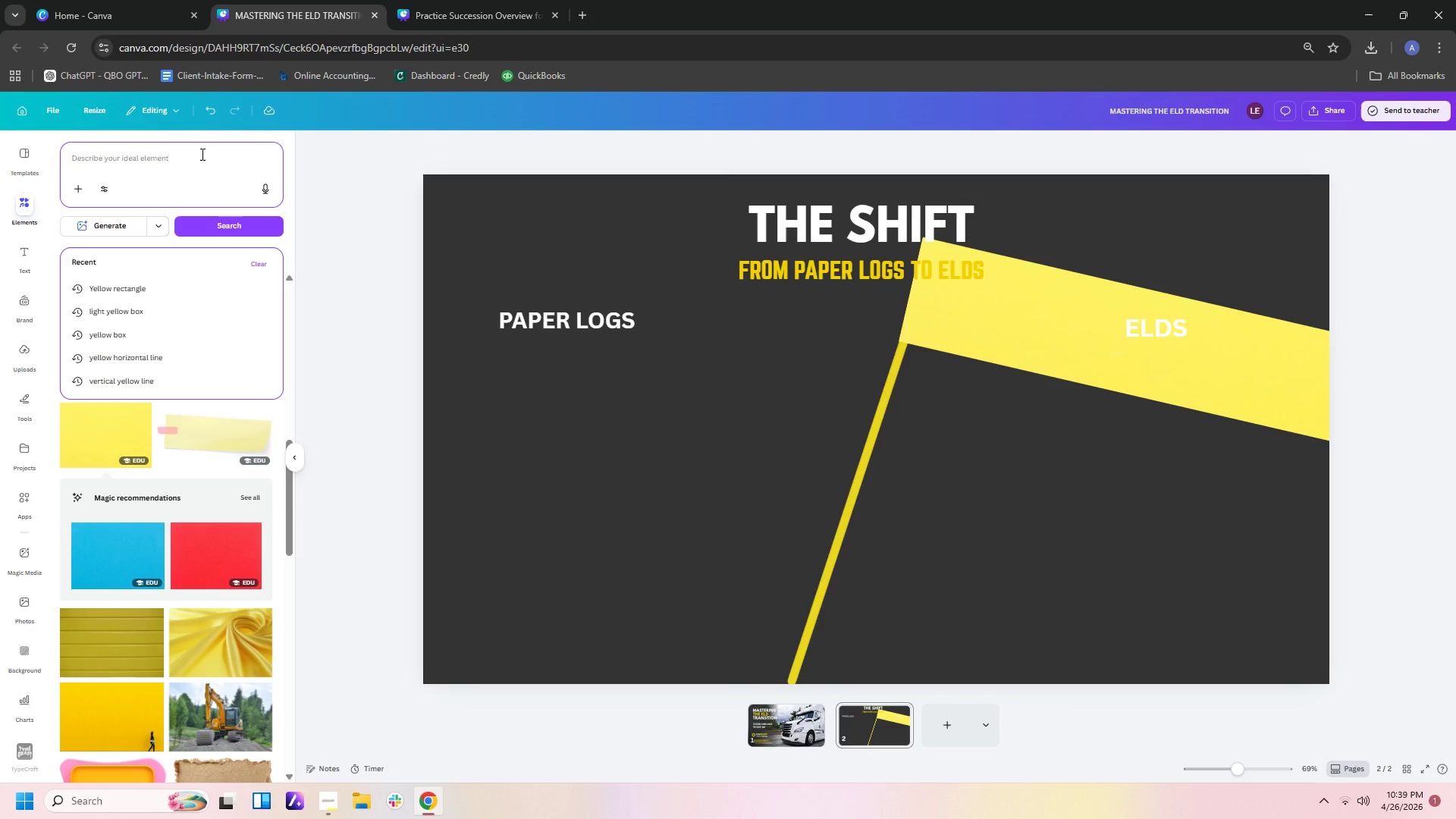 
key(Backspace)
 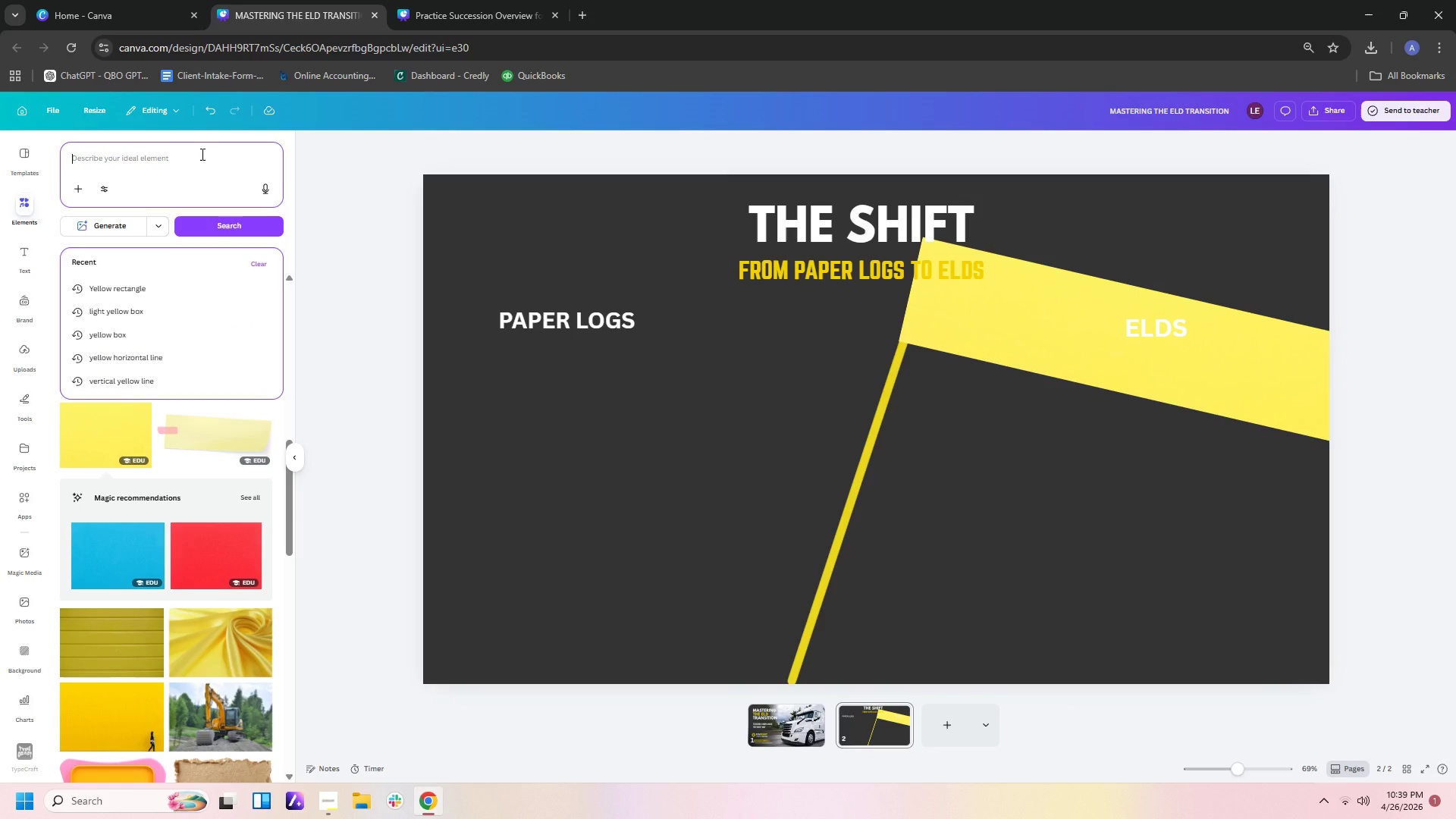 
key(Backspace)
 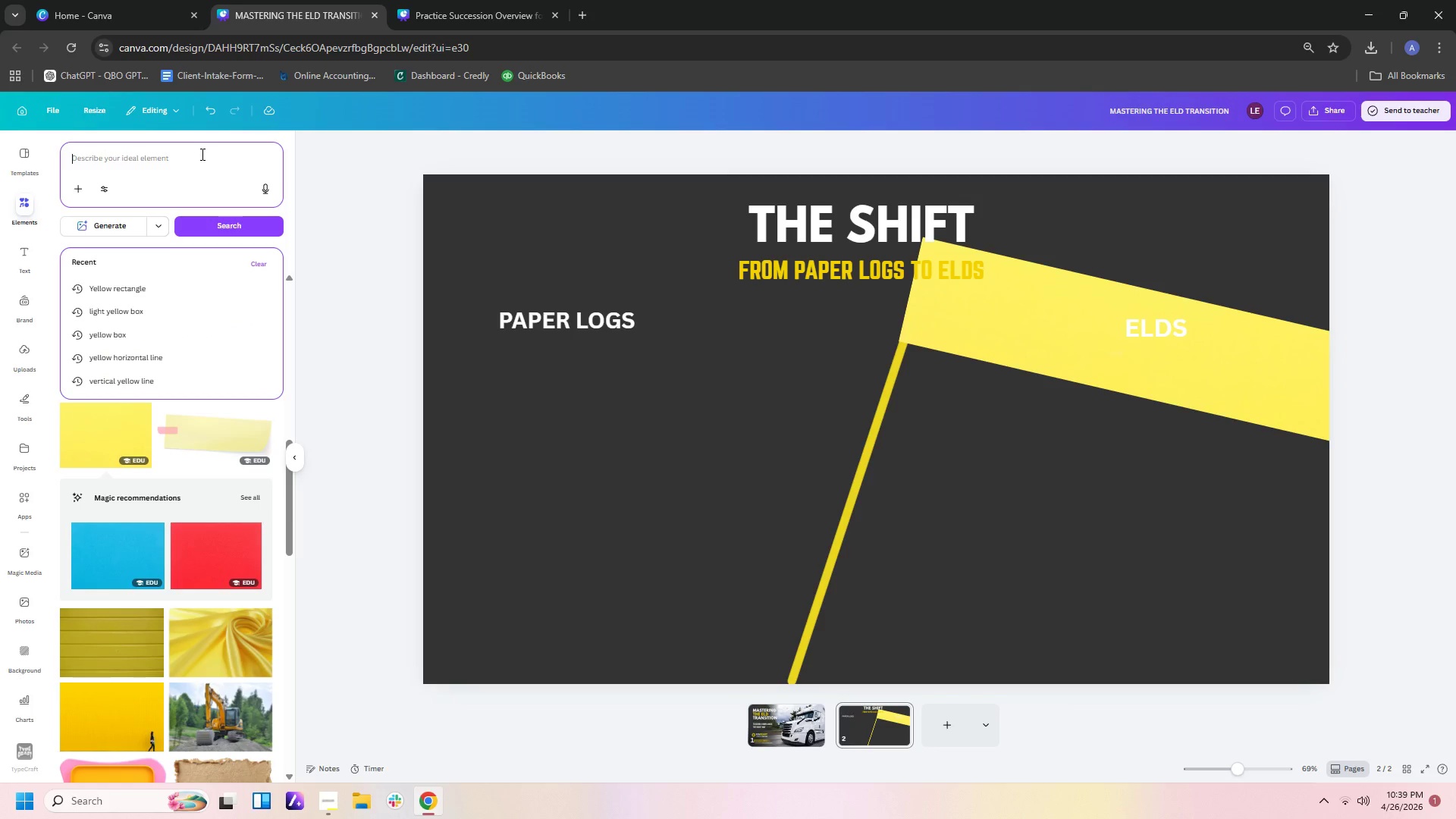 
key(Backspace)
 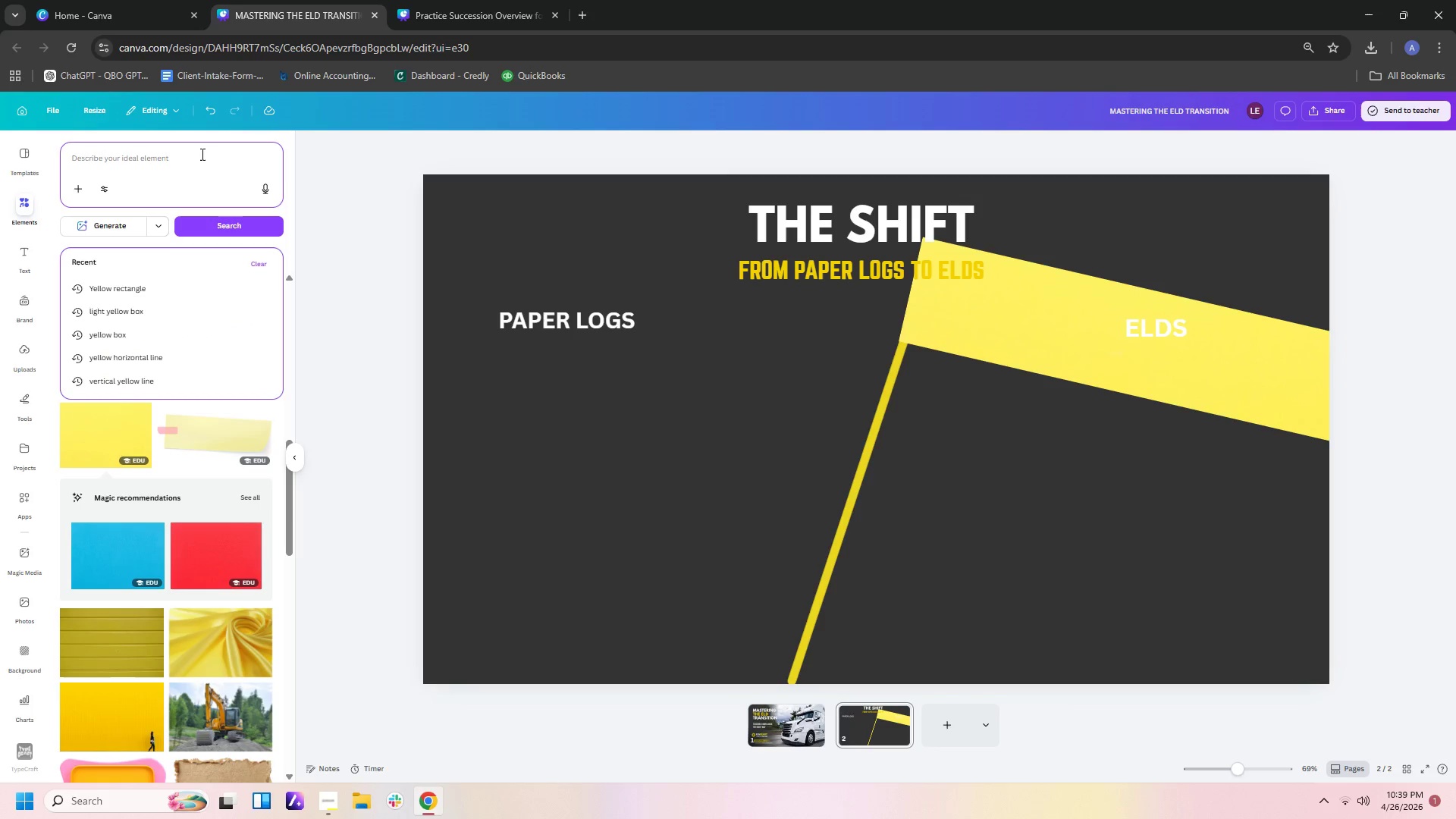 
key(Backspace)
 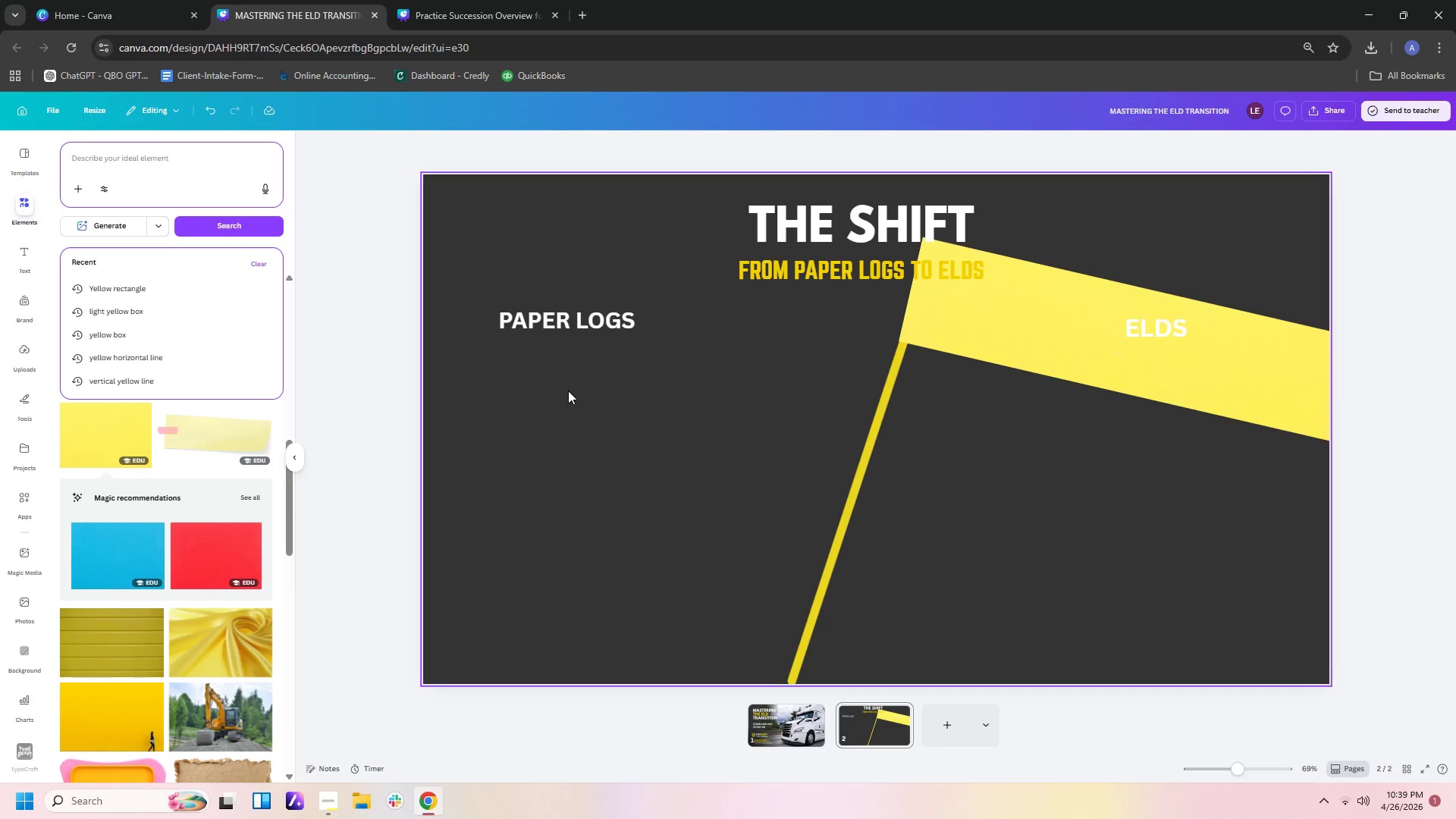 
wait(7.55)
 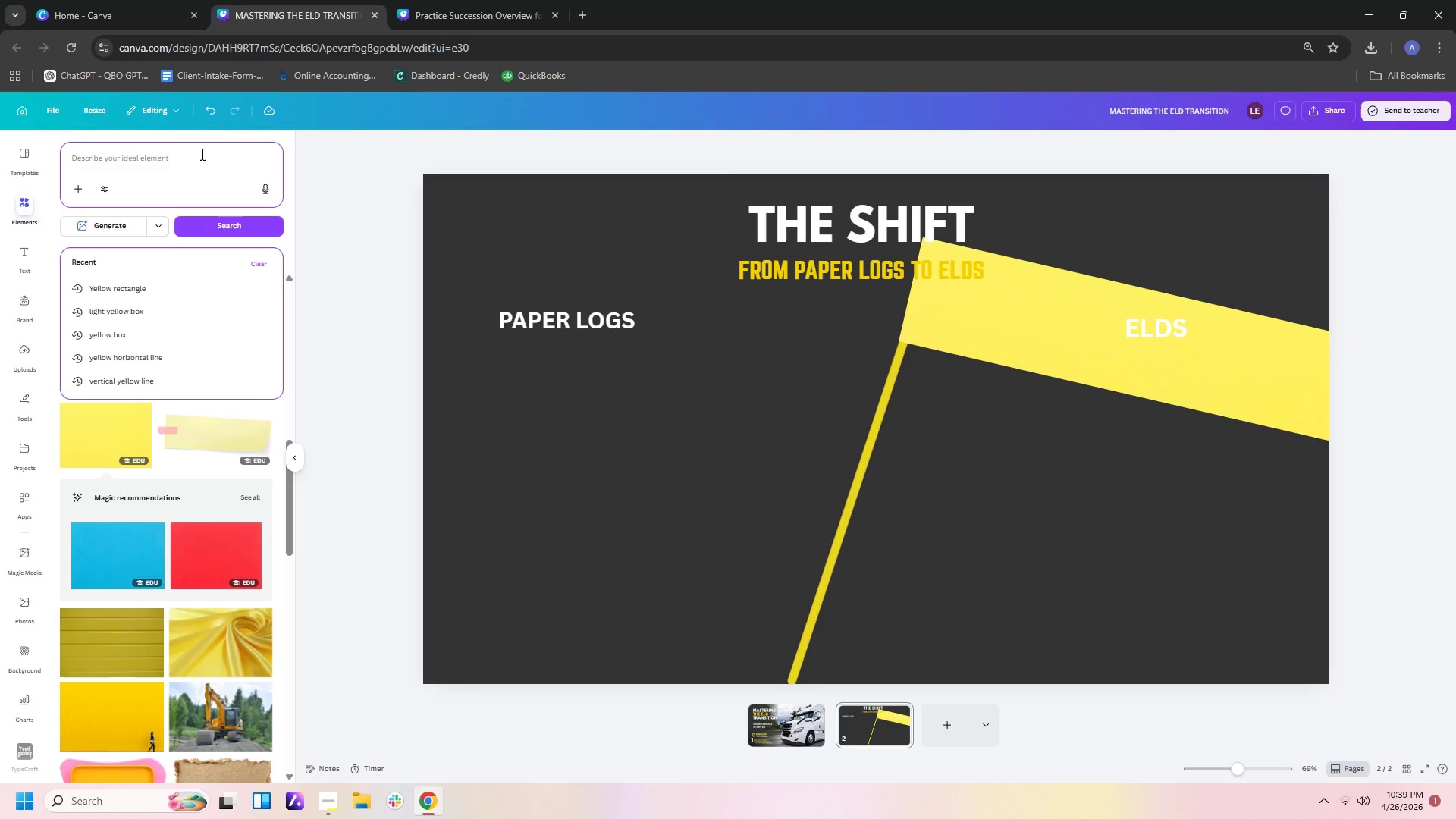 
type(GRAY RECT)
 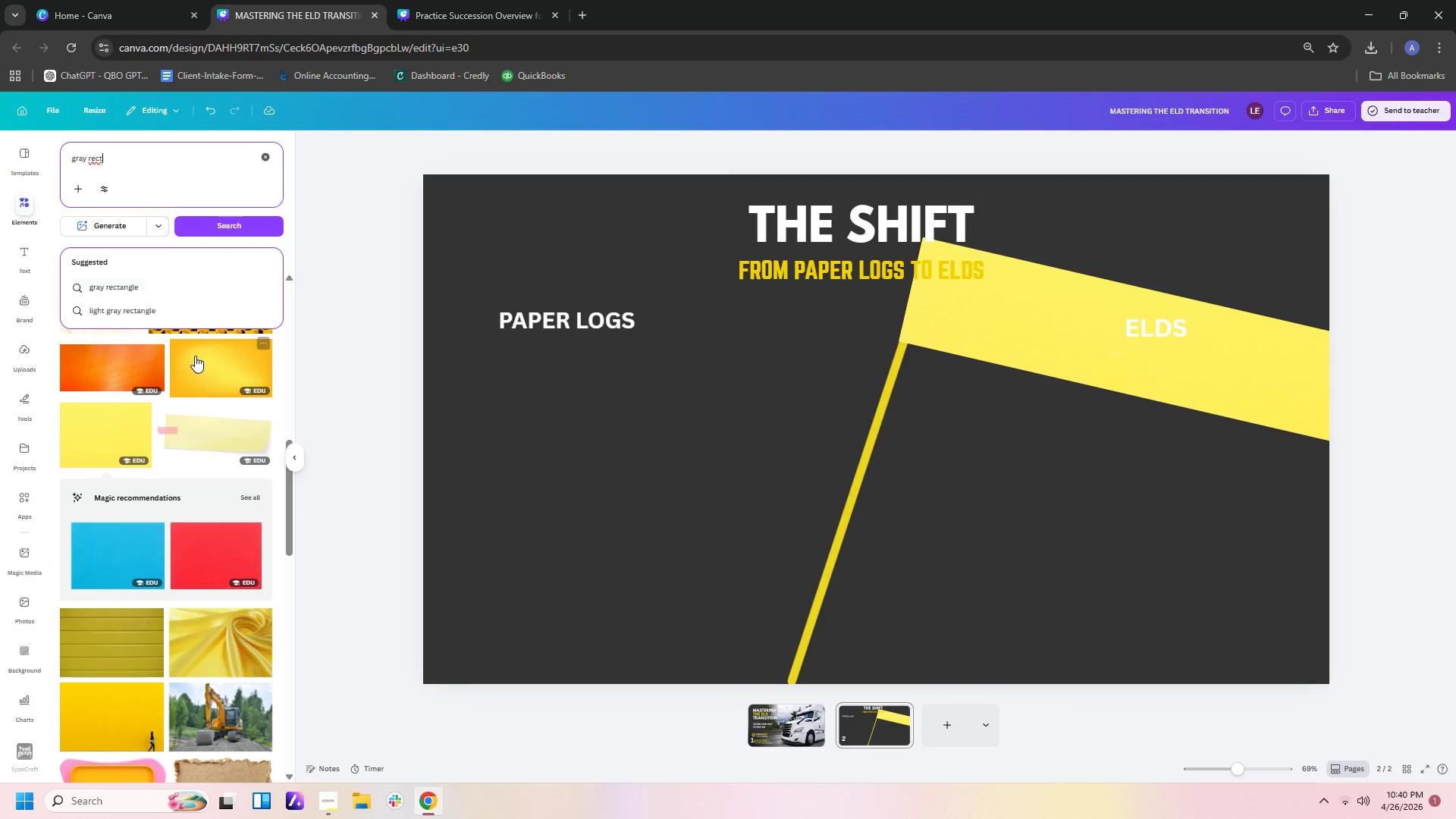 
left_click([196, 315])
 